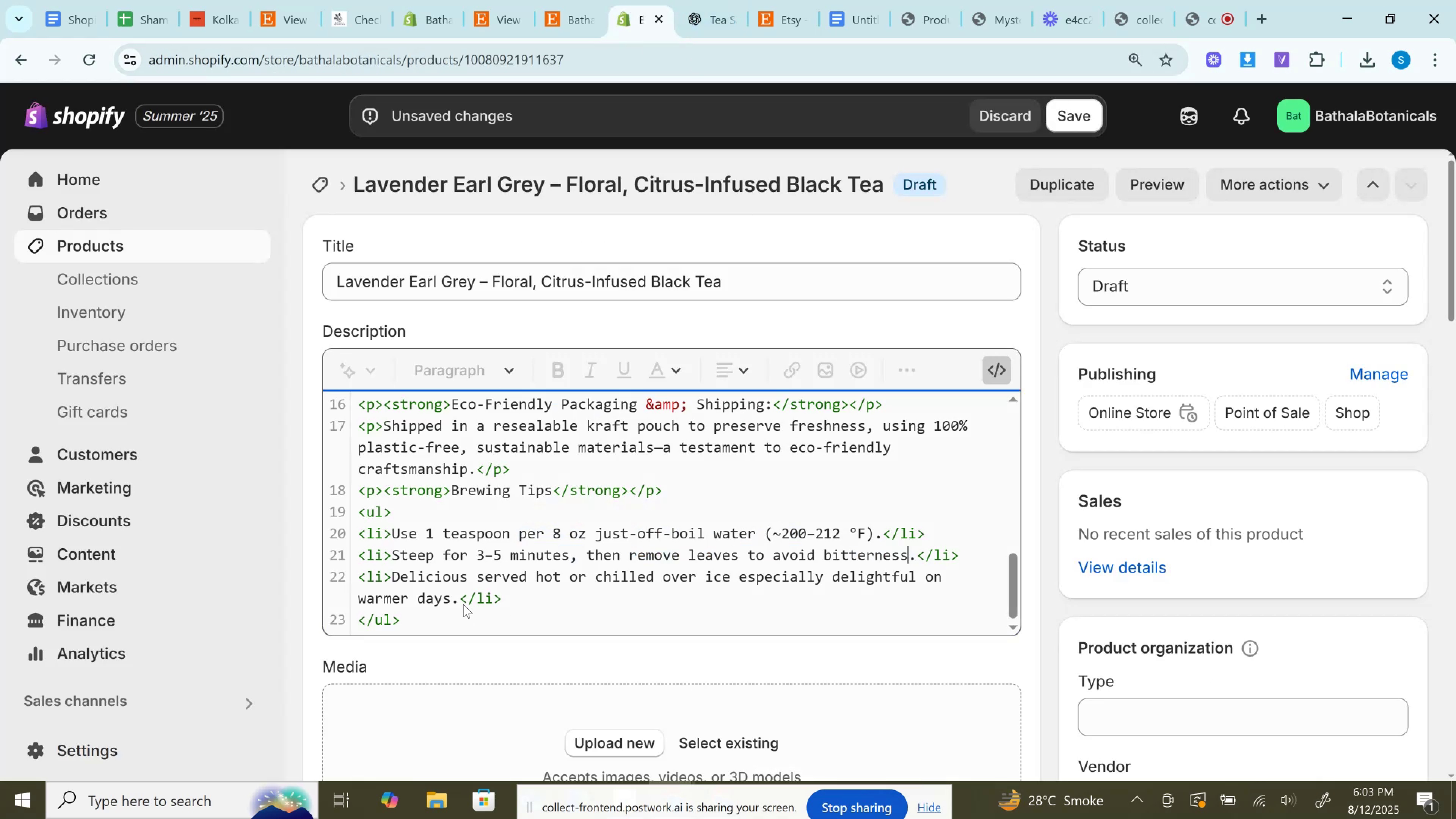 
left_click_drag(start_coordinate=[453, 597], to_coordinate=[388, 570])
 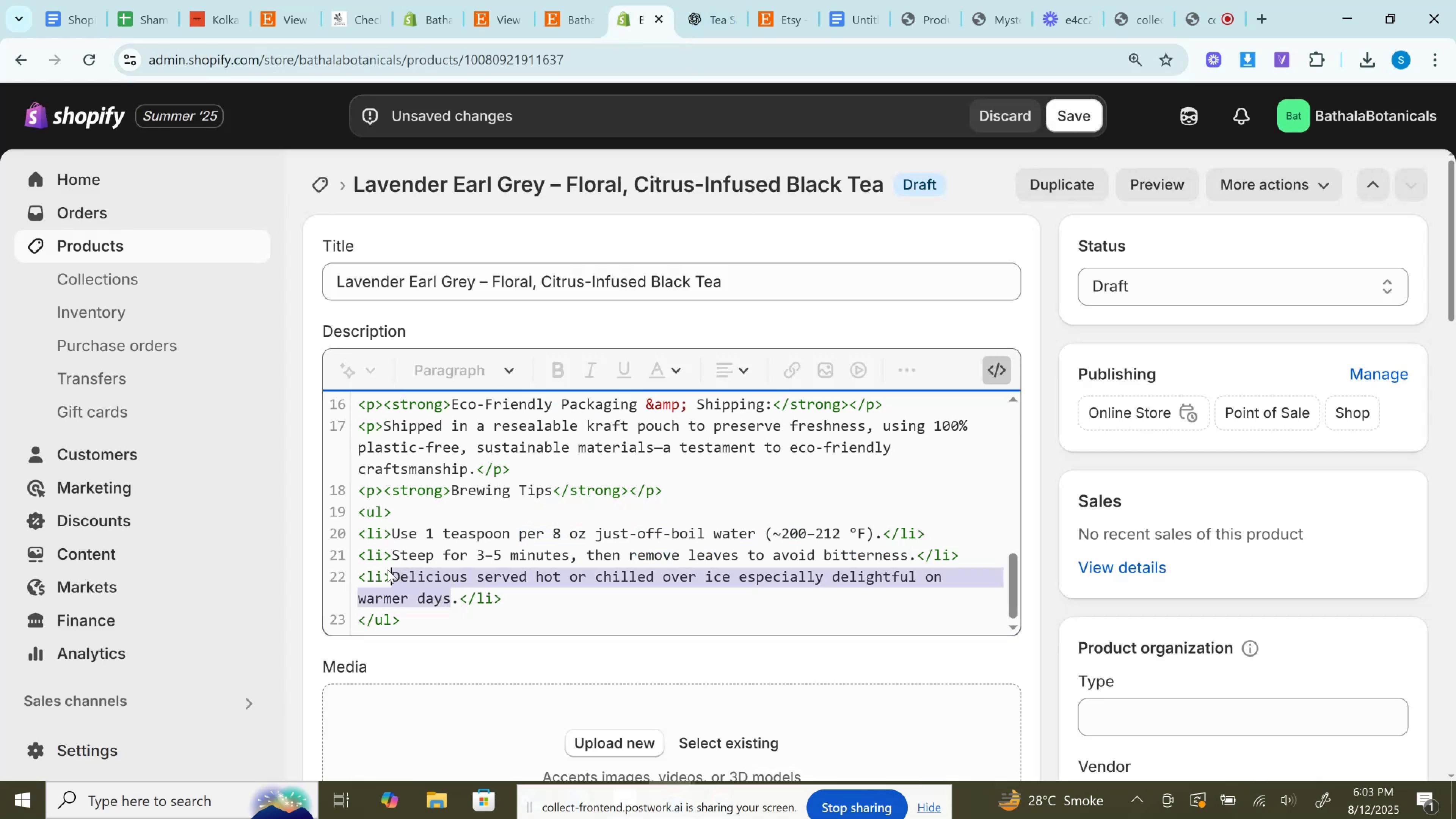 
key(Control+V)
 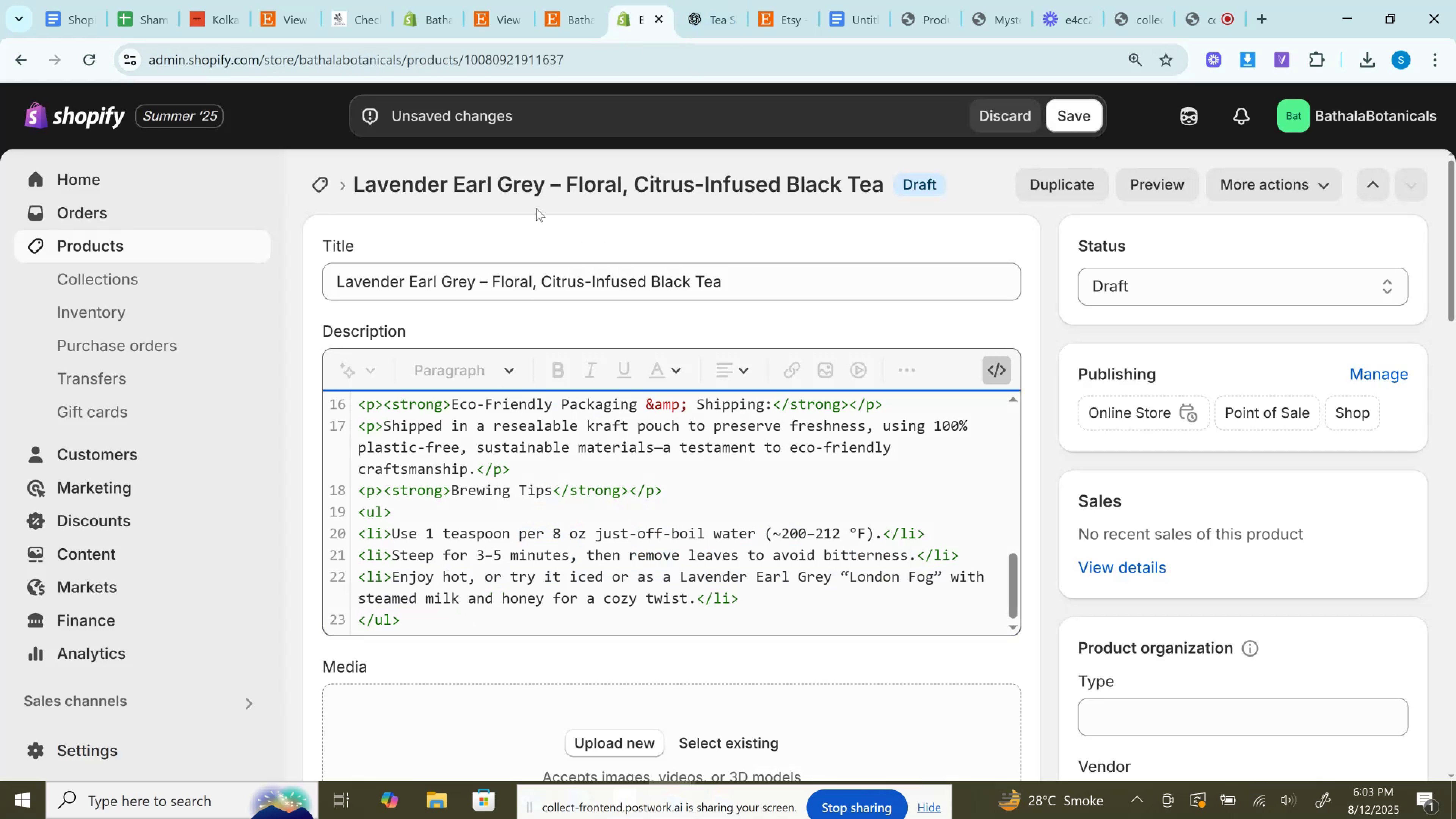 
left_click([581, 0])
 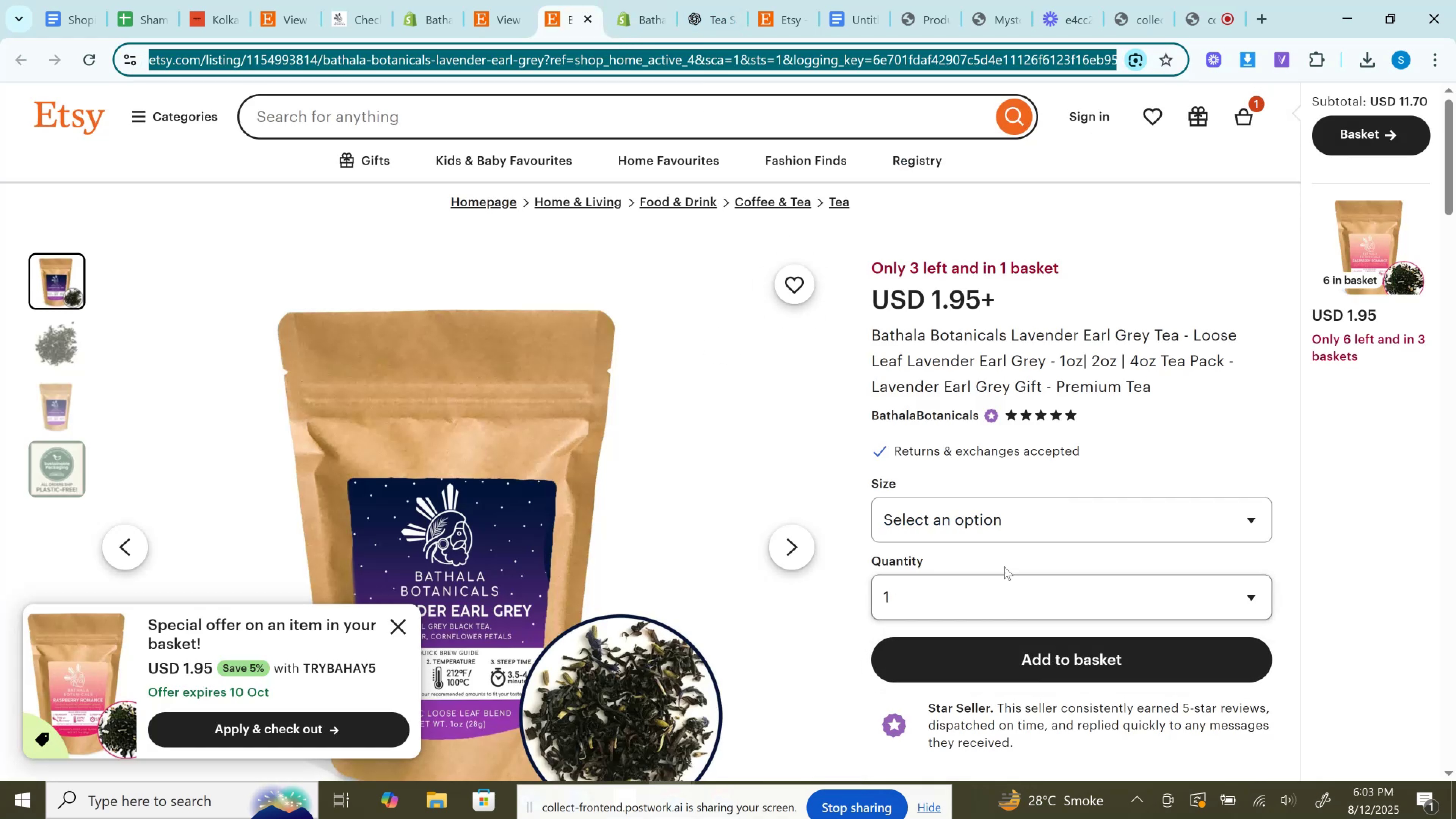 
left_click([982, 527])
 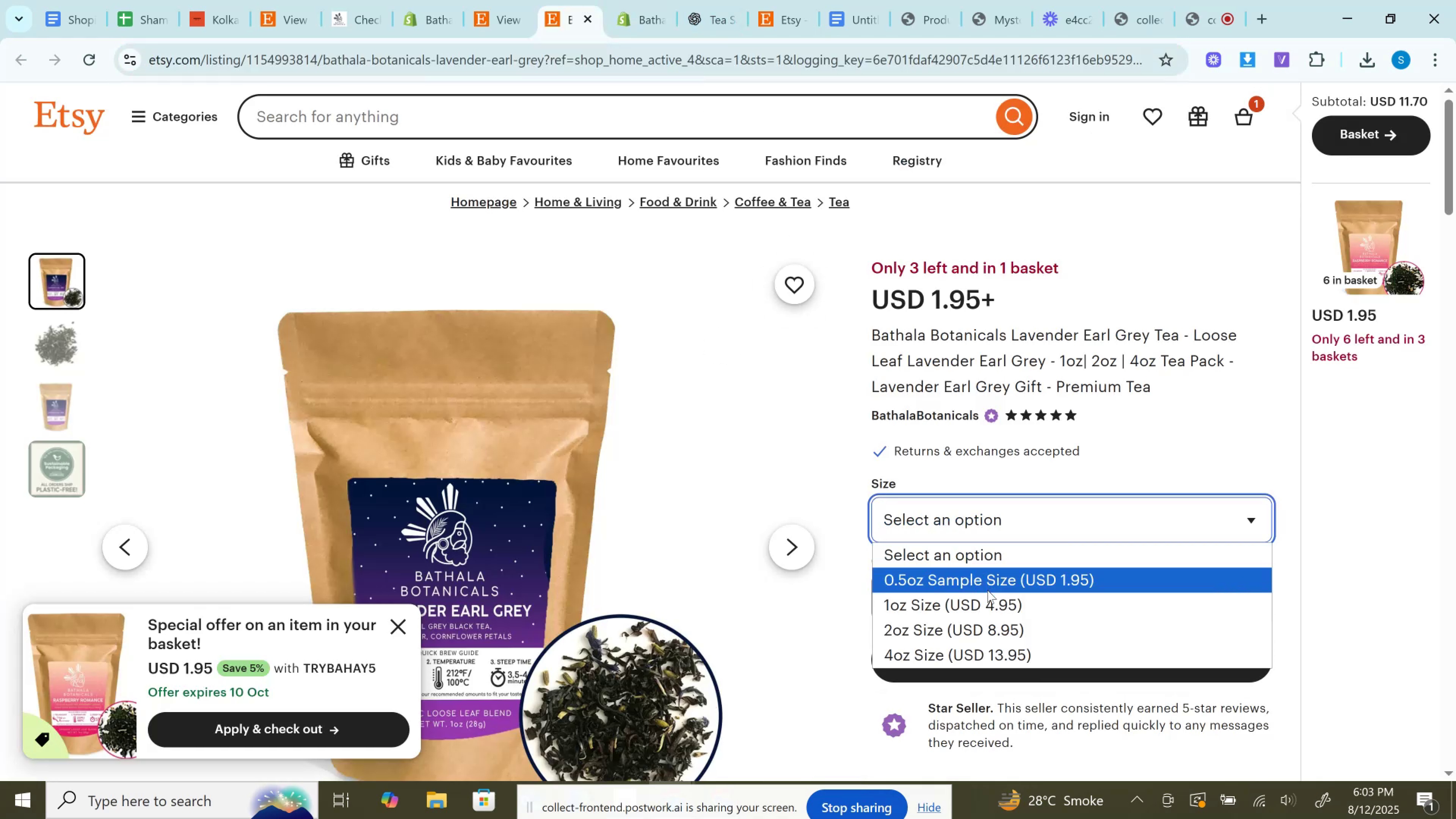 
left_click([987, 590])
 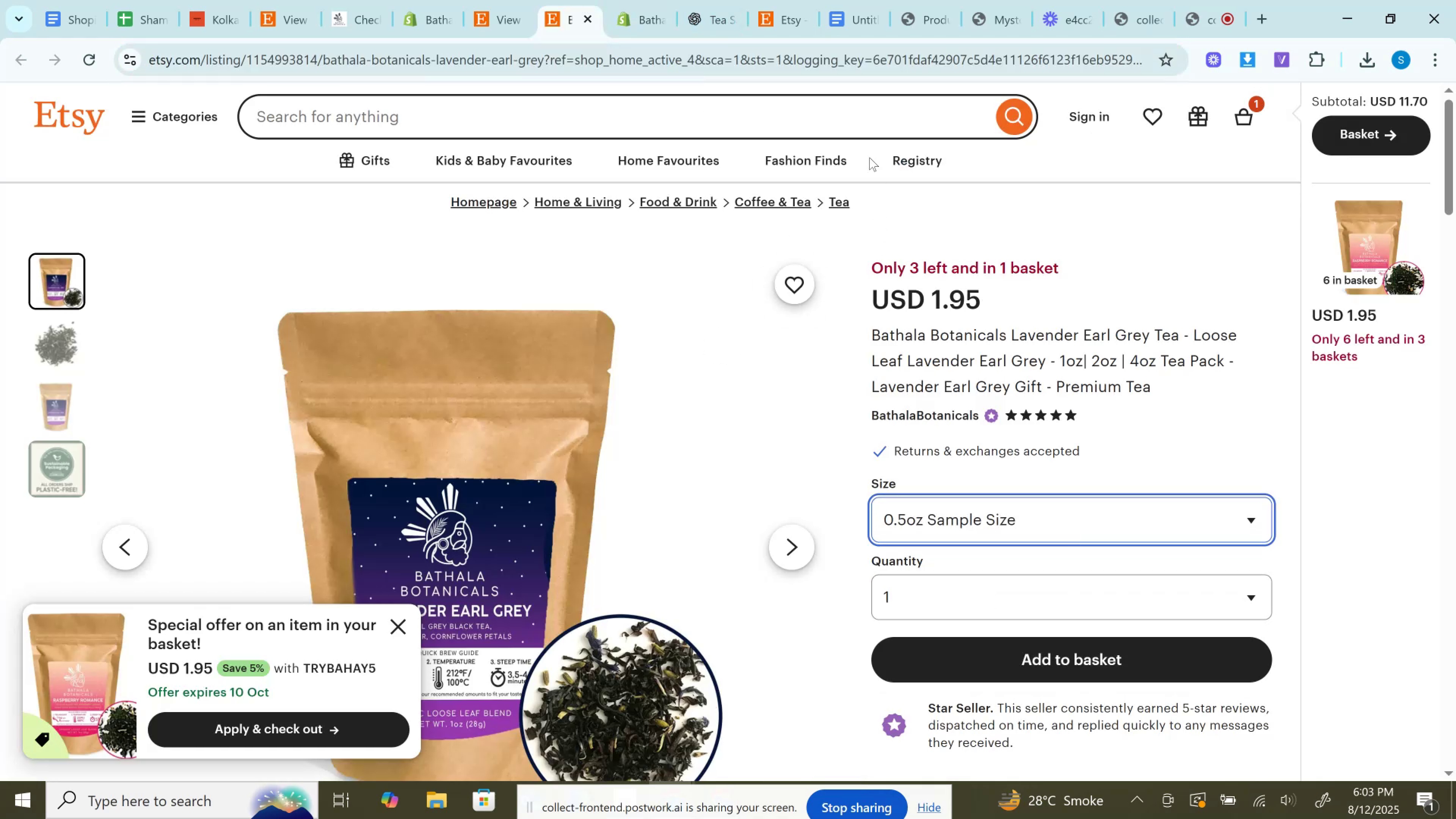 
left_click([635, 0])
 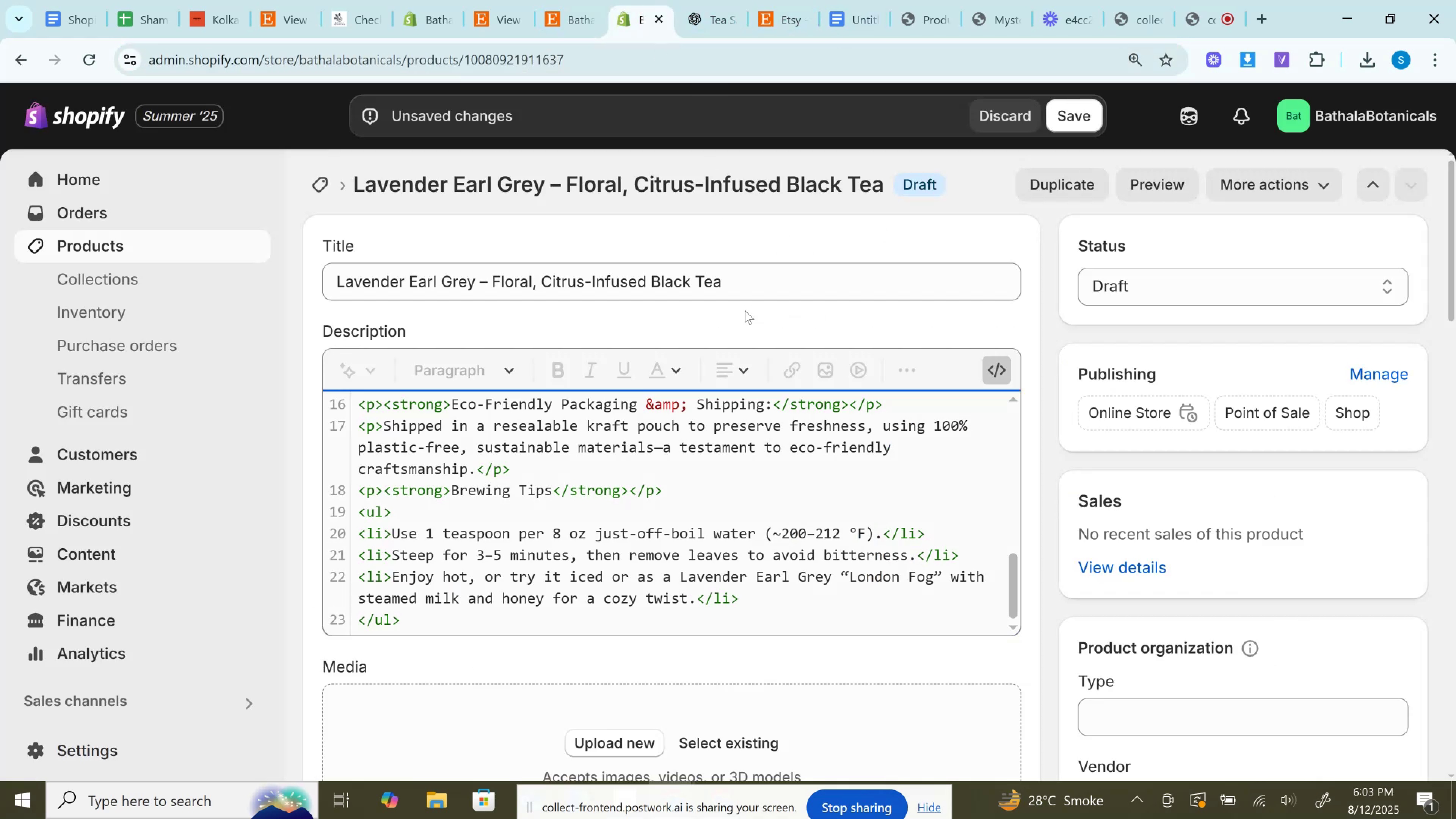 
scroll: coordinate [777, 428], scroll_direction: down, amount: 3.0
 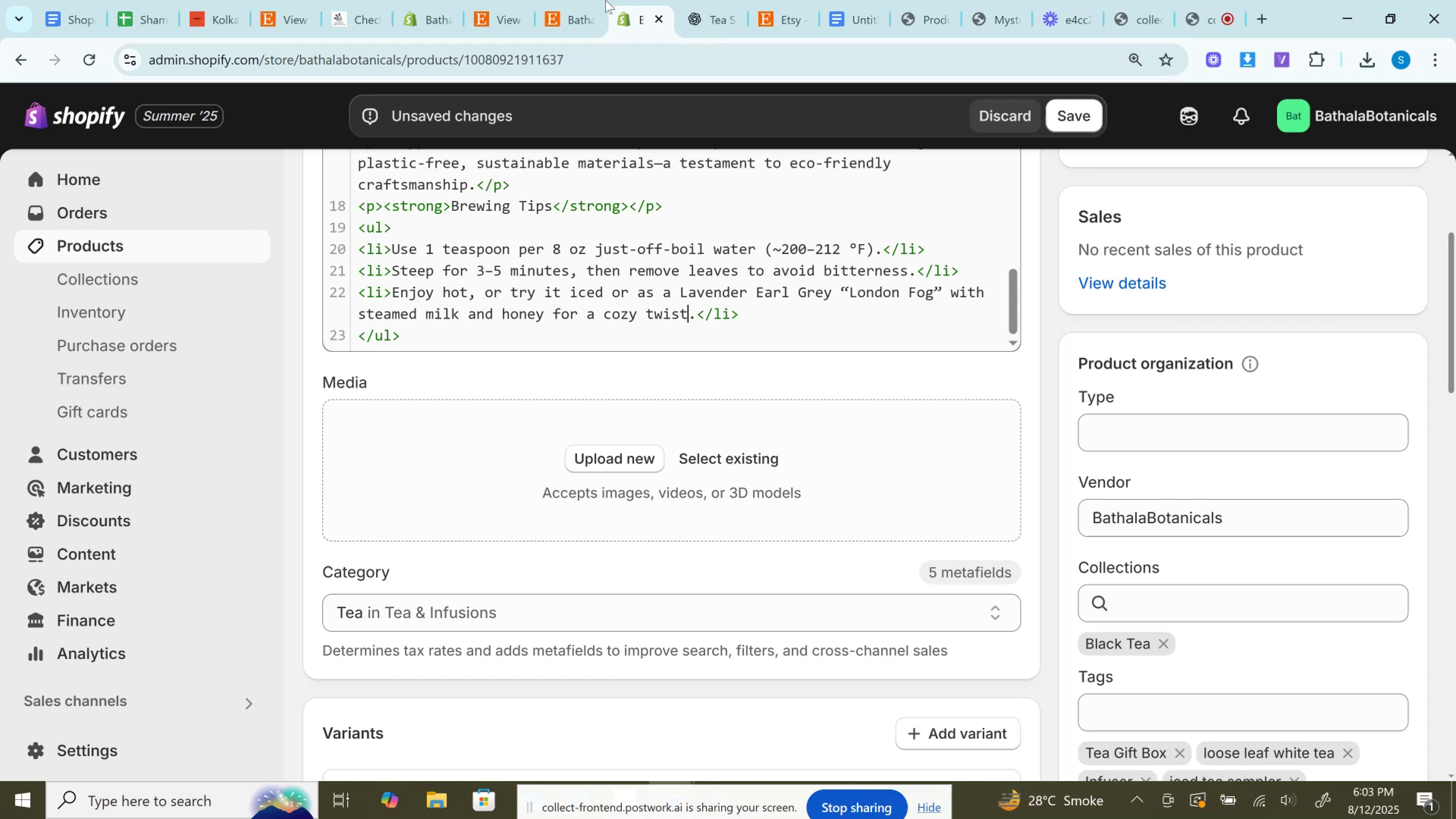 
left_click([583, 0])
 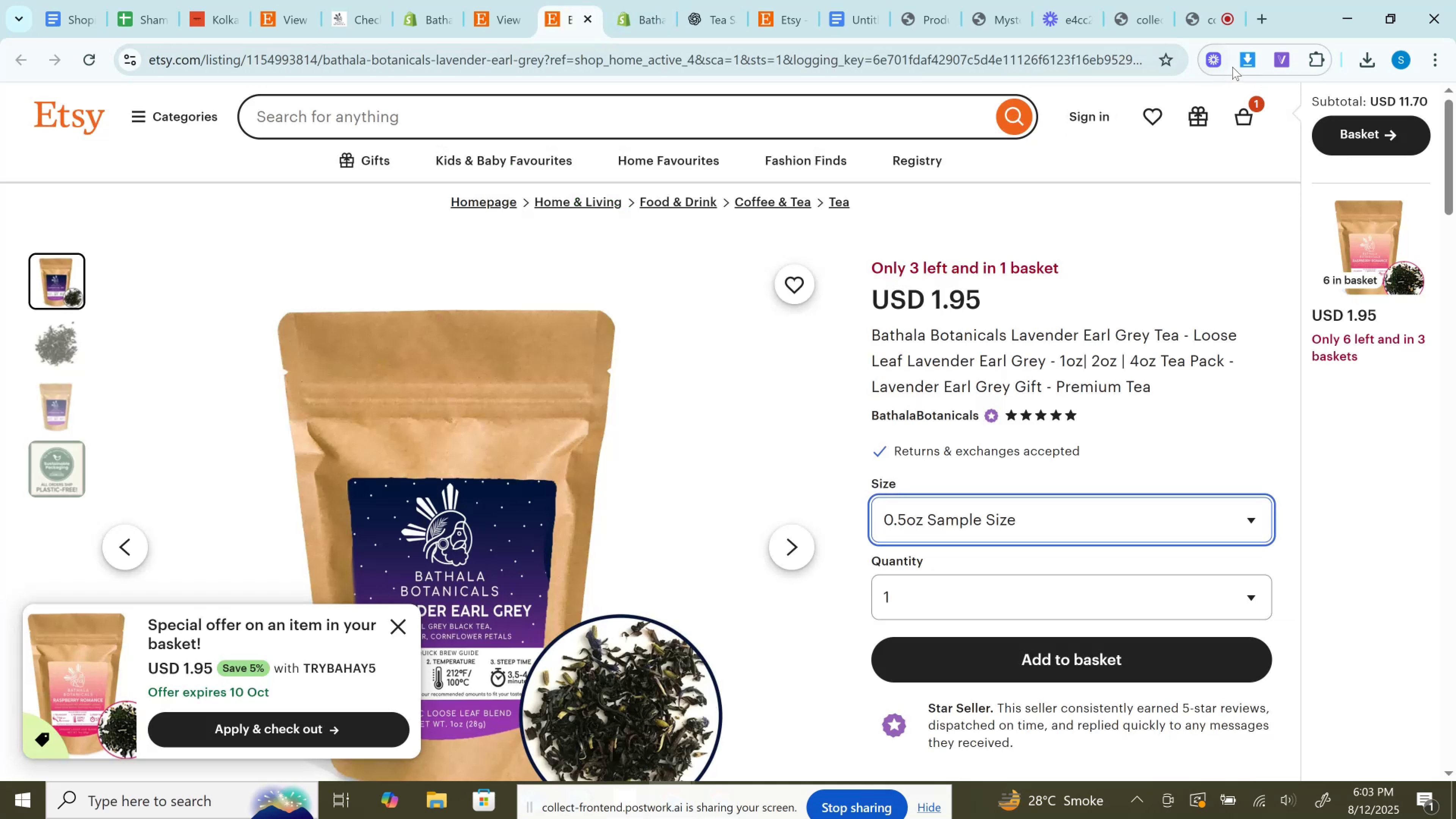 
left_click([1247, 56])
 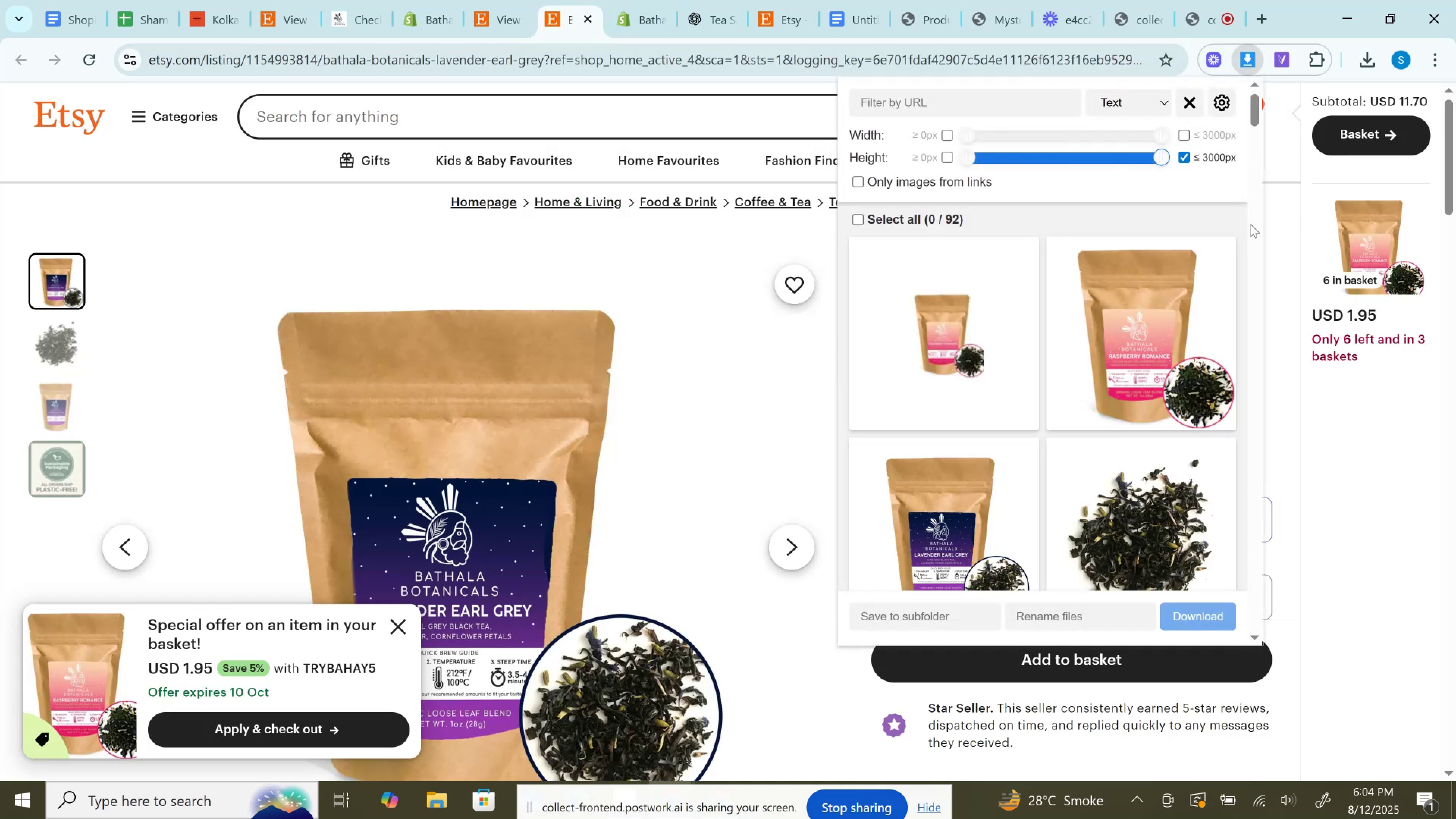 
scroll: coordinate [1233, 245], scroll_direction: down, amount: 2.0
 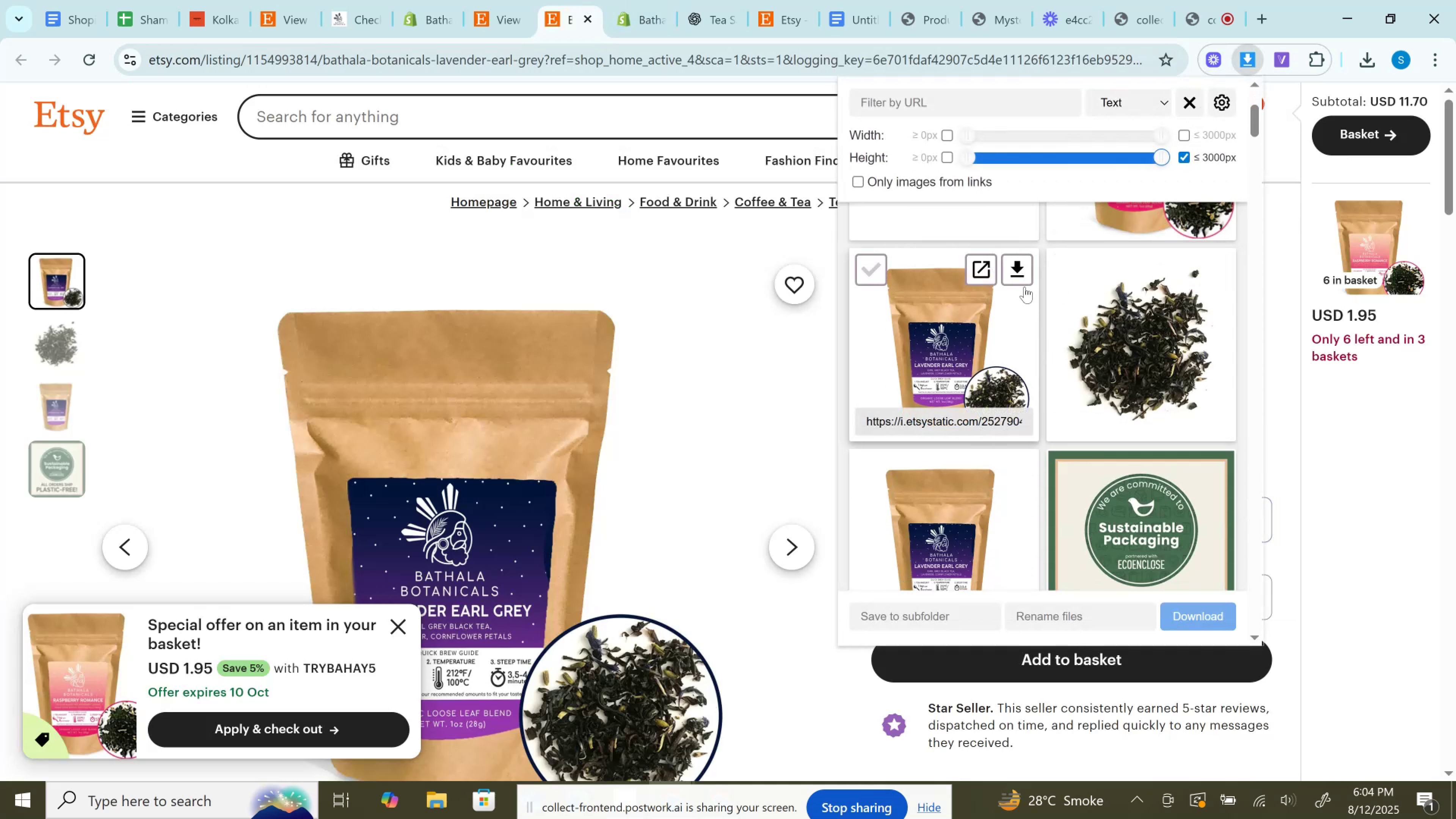 
left_click([1022, 277])
 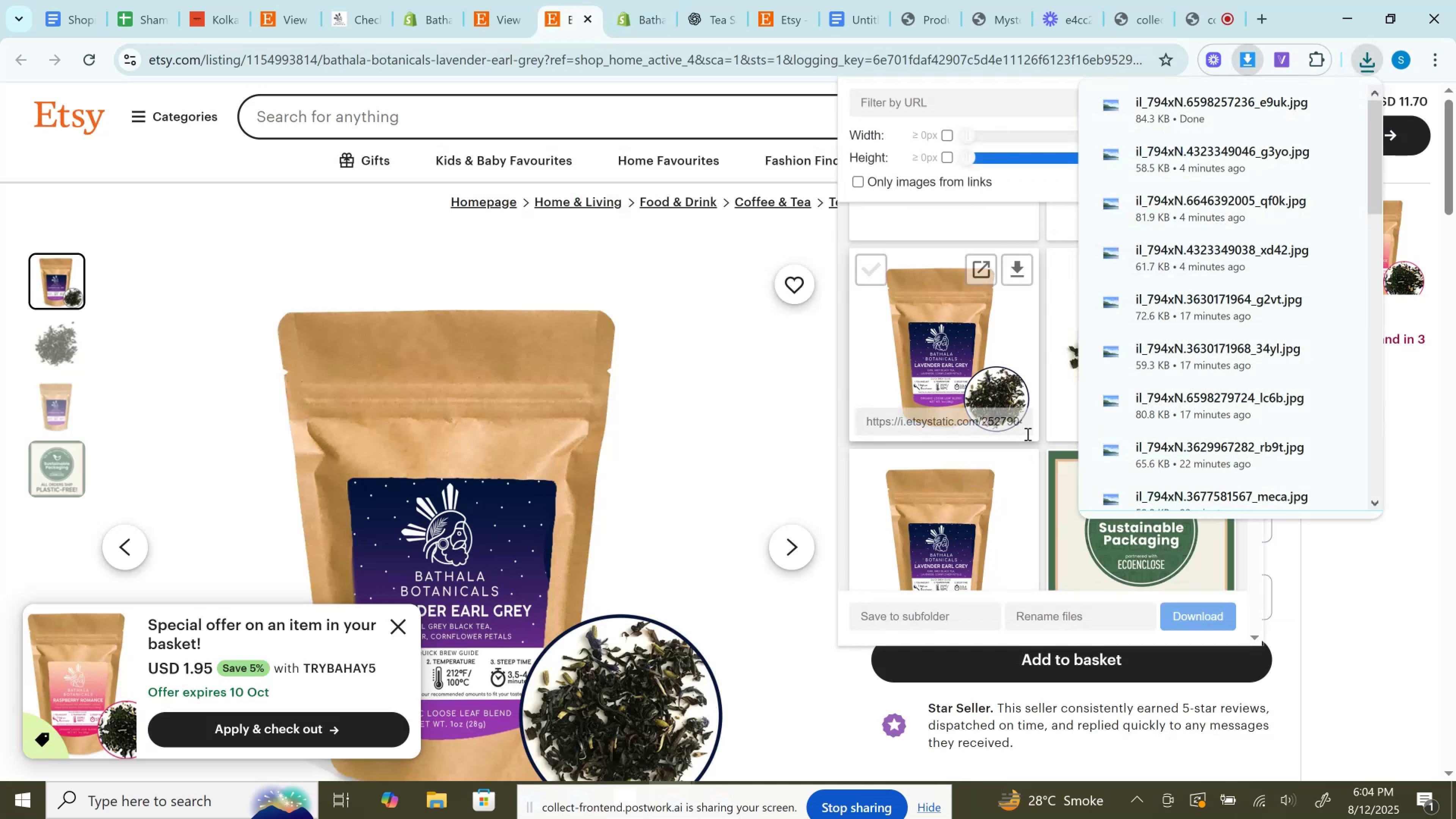 
left_click([1026, 469])
 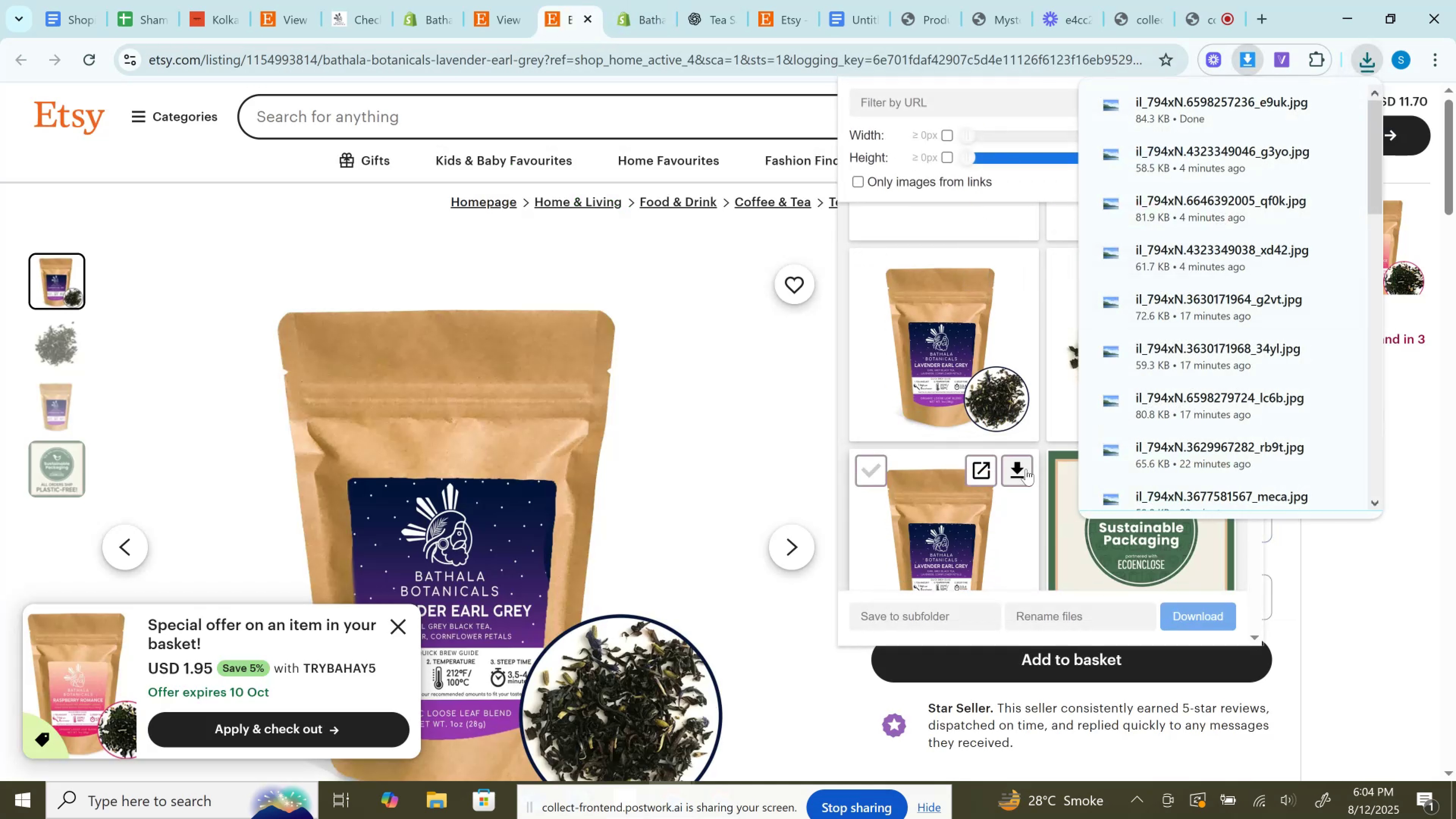 
scroll: coordinate [1026, 470], scroll_direction: up, amount: 6.0
 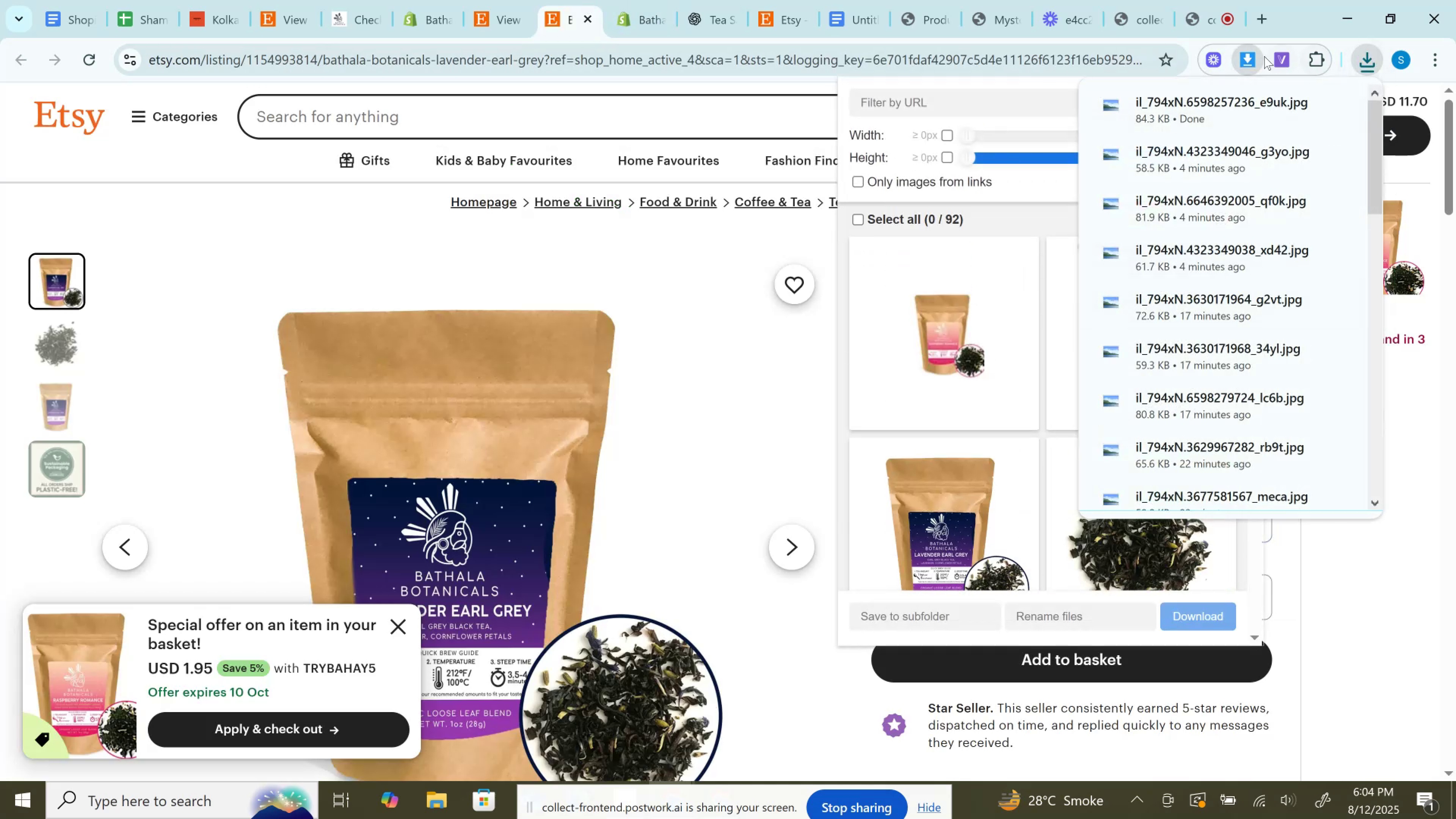 
left_click([1246, 57])
 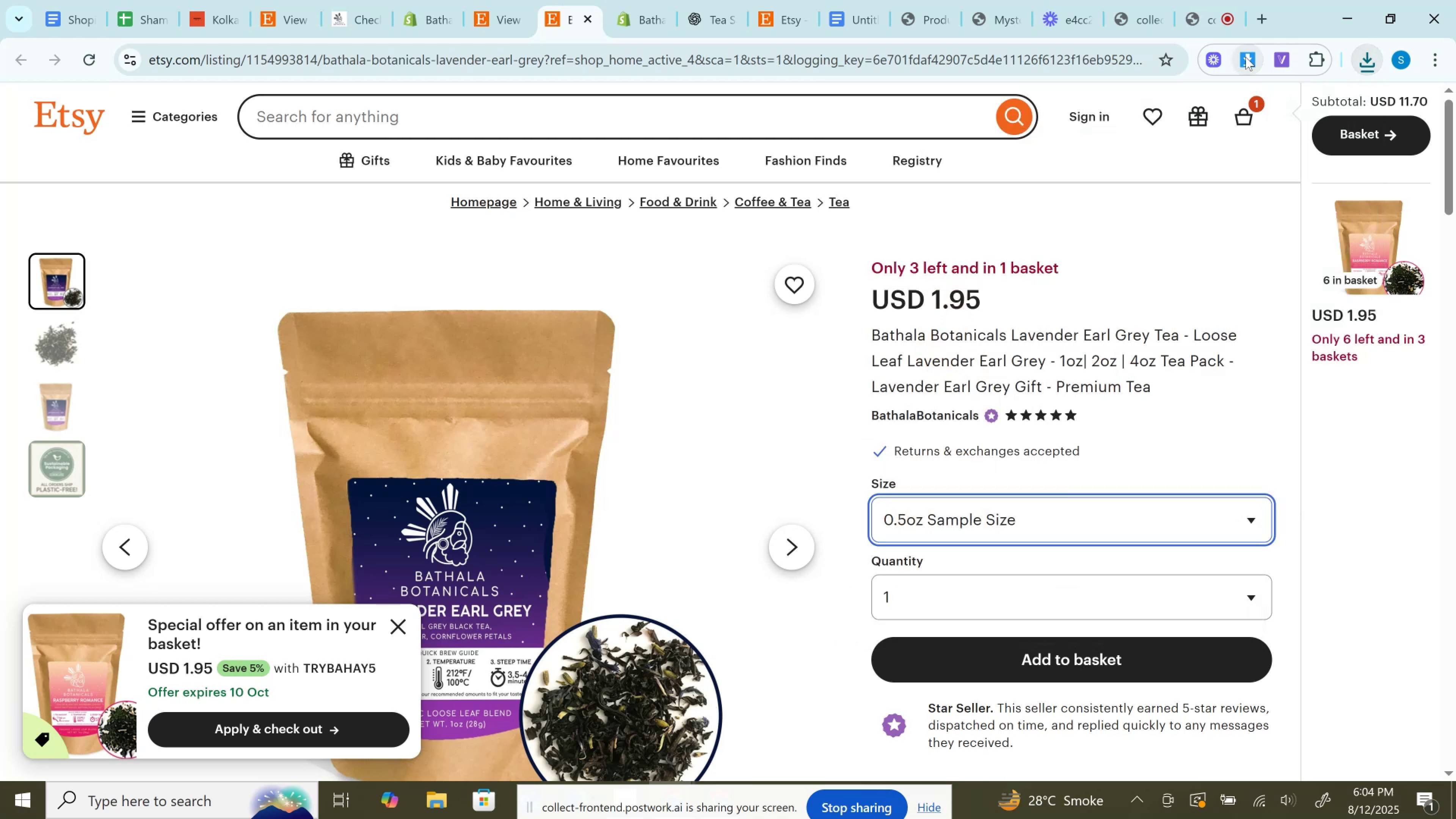 
left_click([1246, 57])
 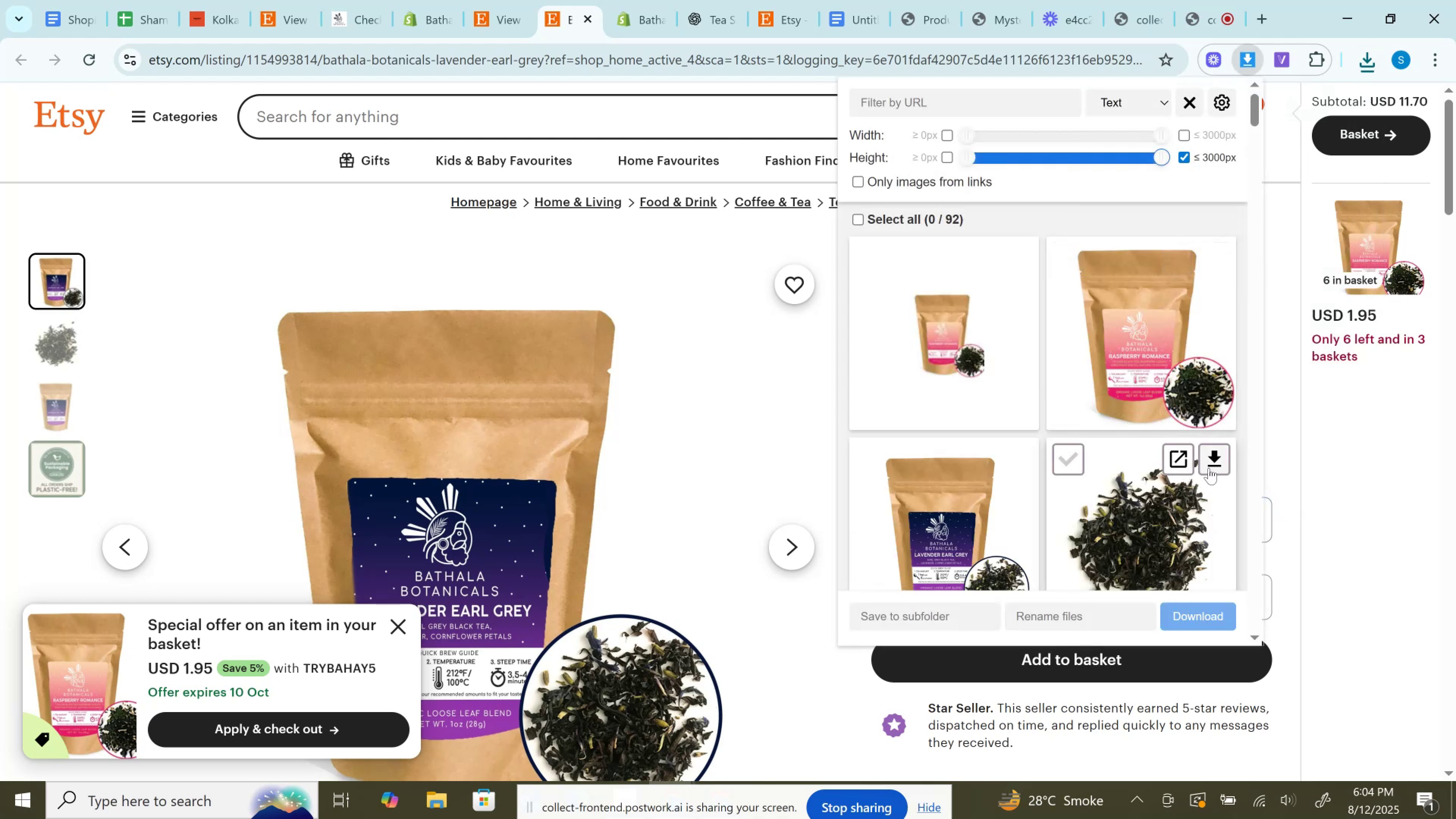 
left_click([1209, 461])
 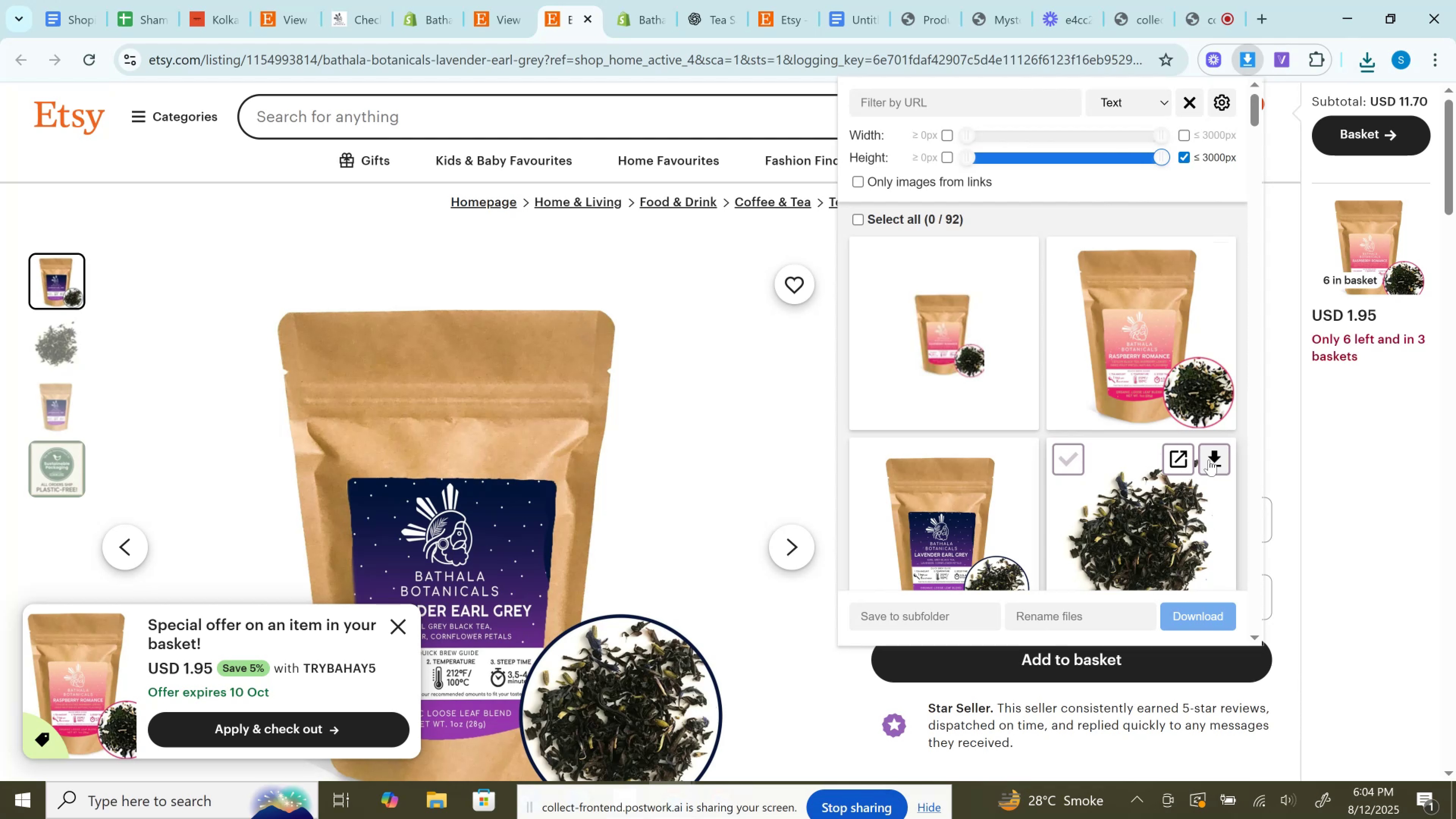 
wait(14.76)
 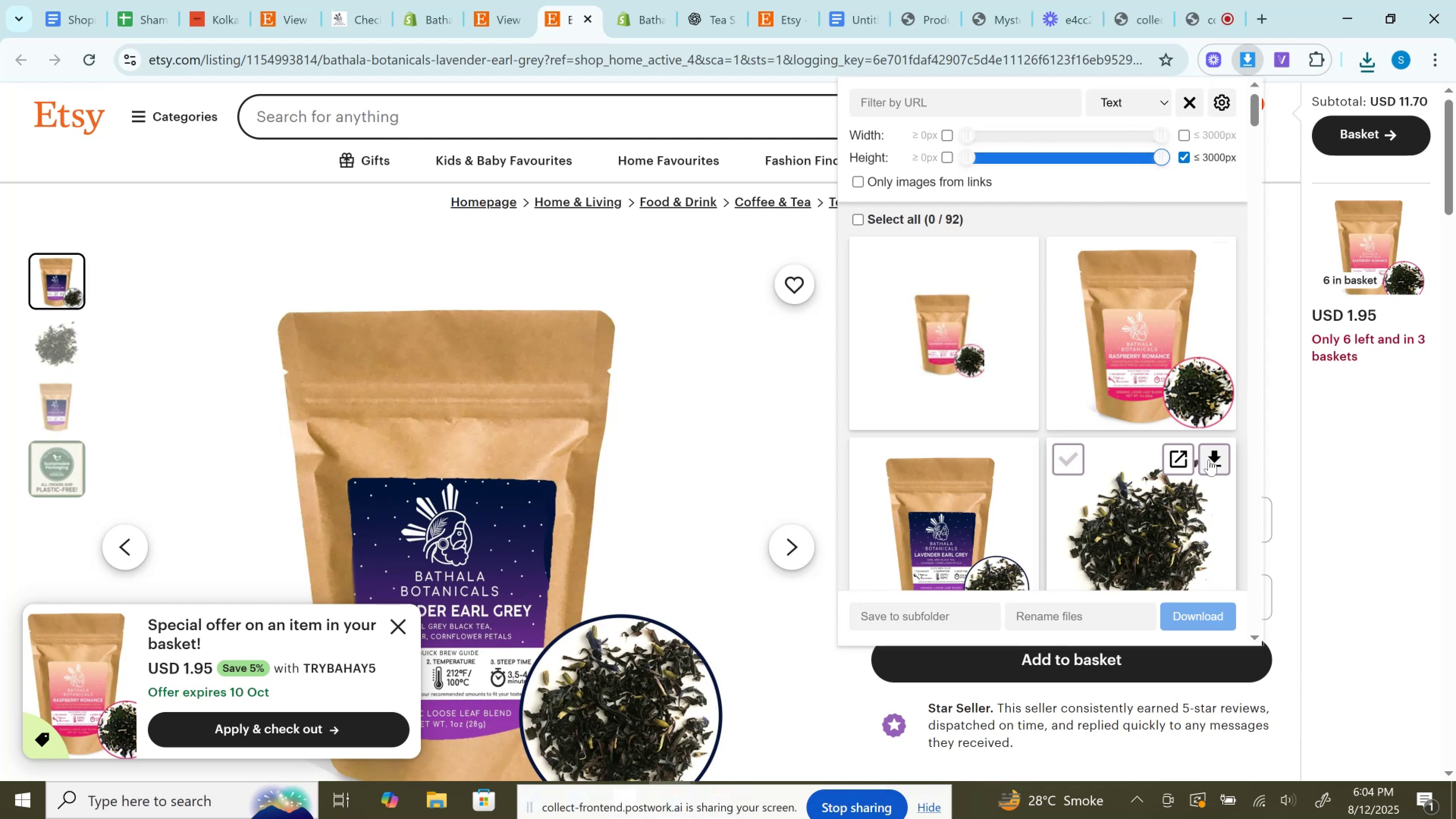 
left_click([626, 0])
 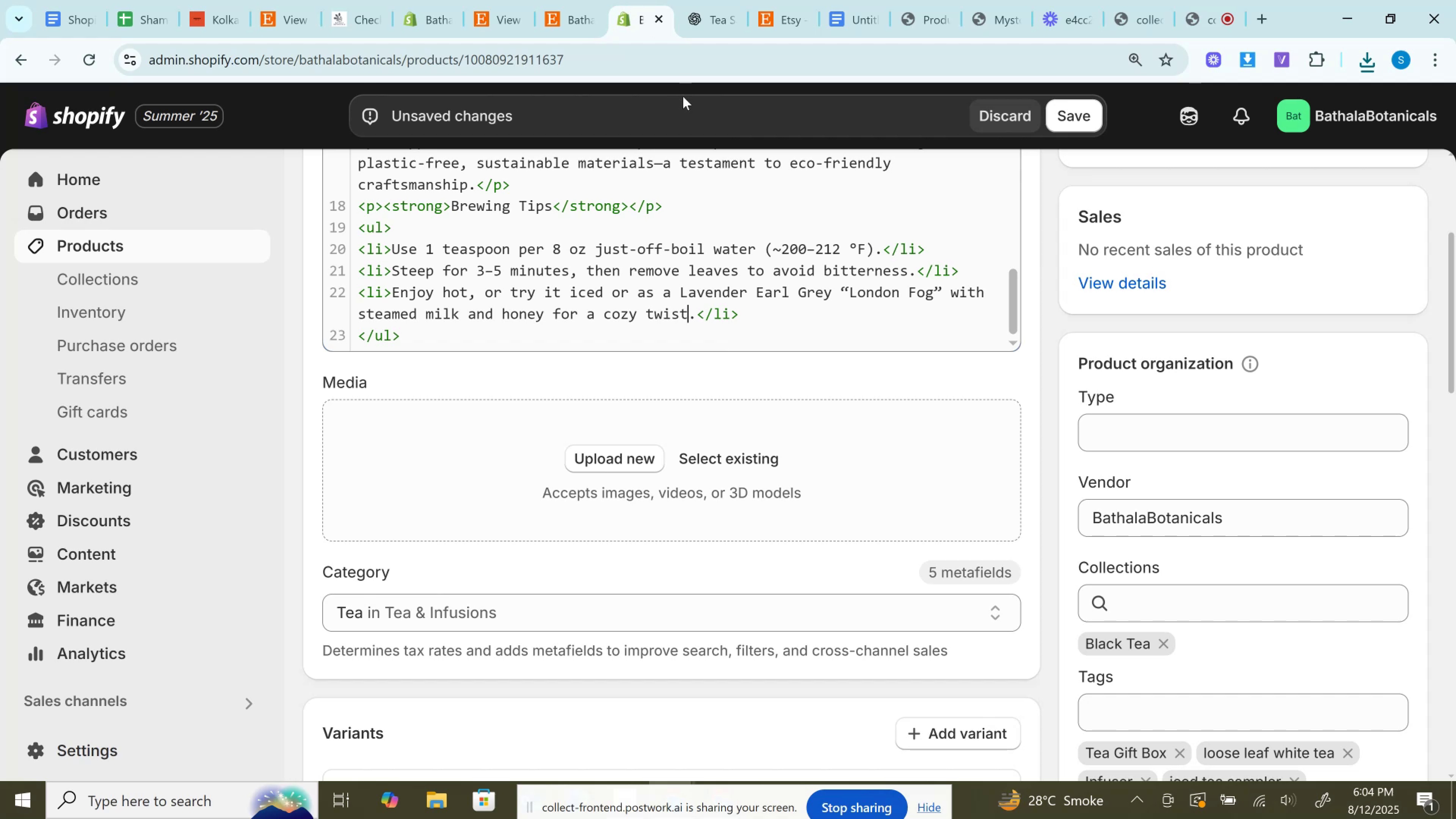 
wait(13.22)
 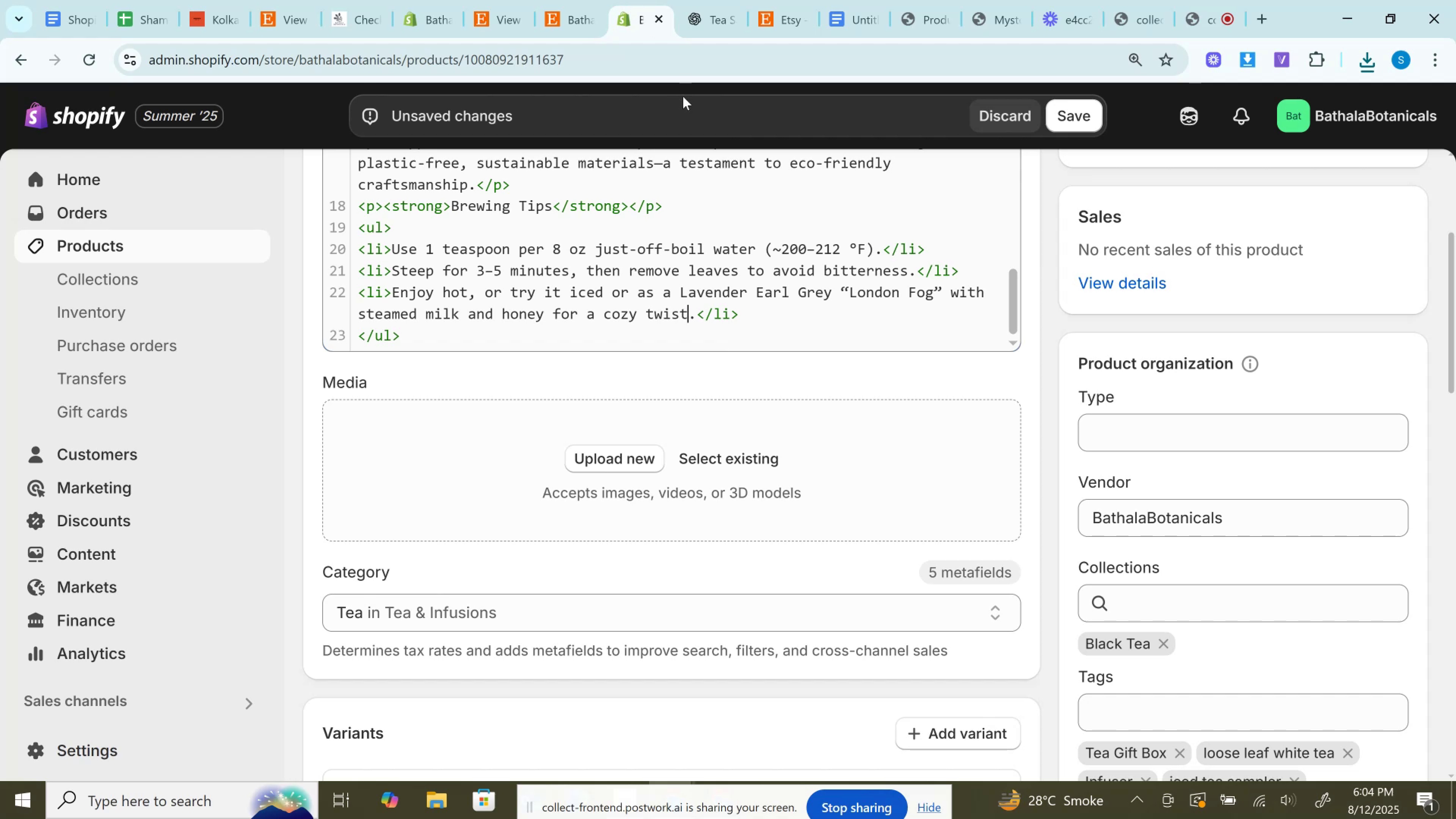 
left_click([641, 459])
 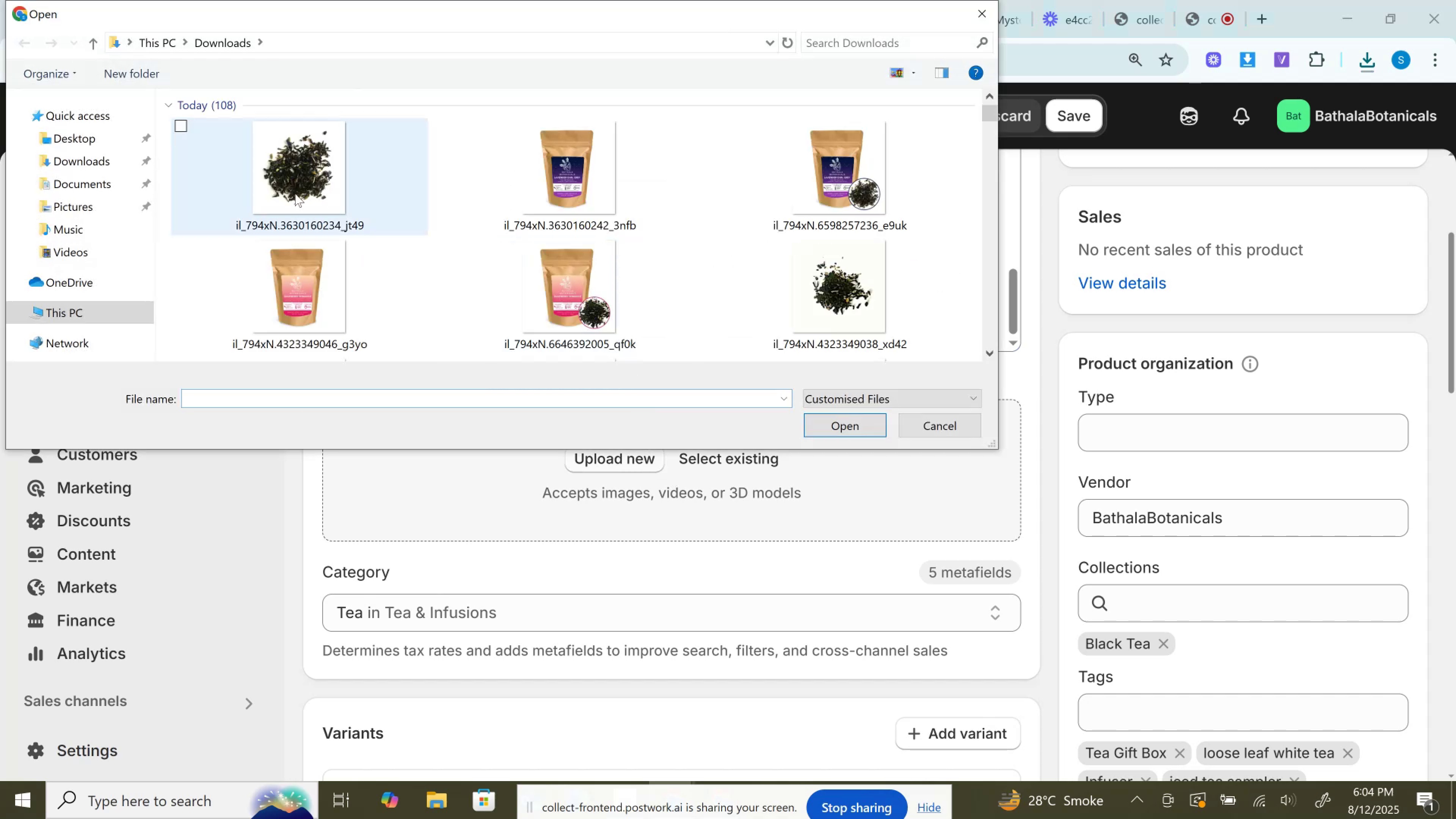 
left_click([298, 198])
 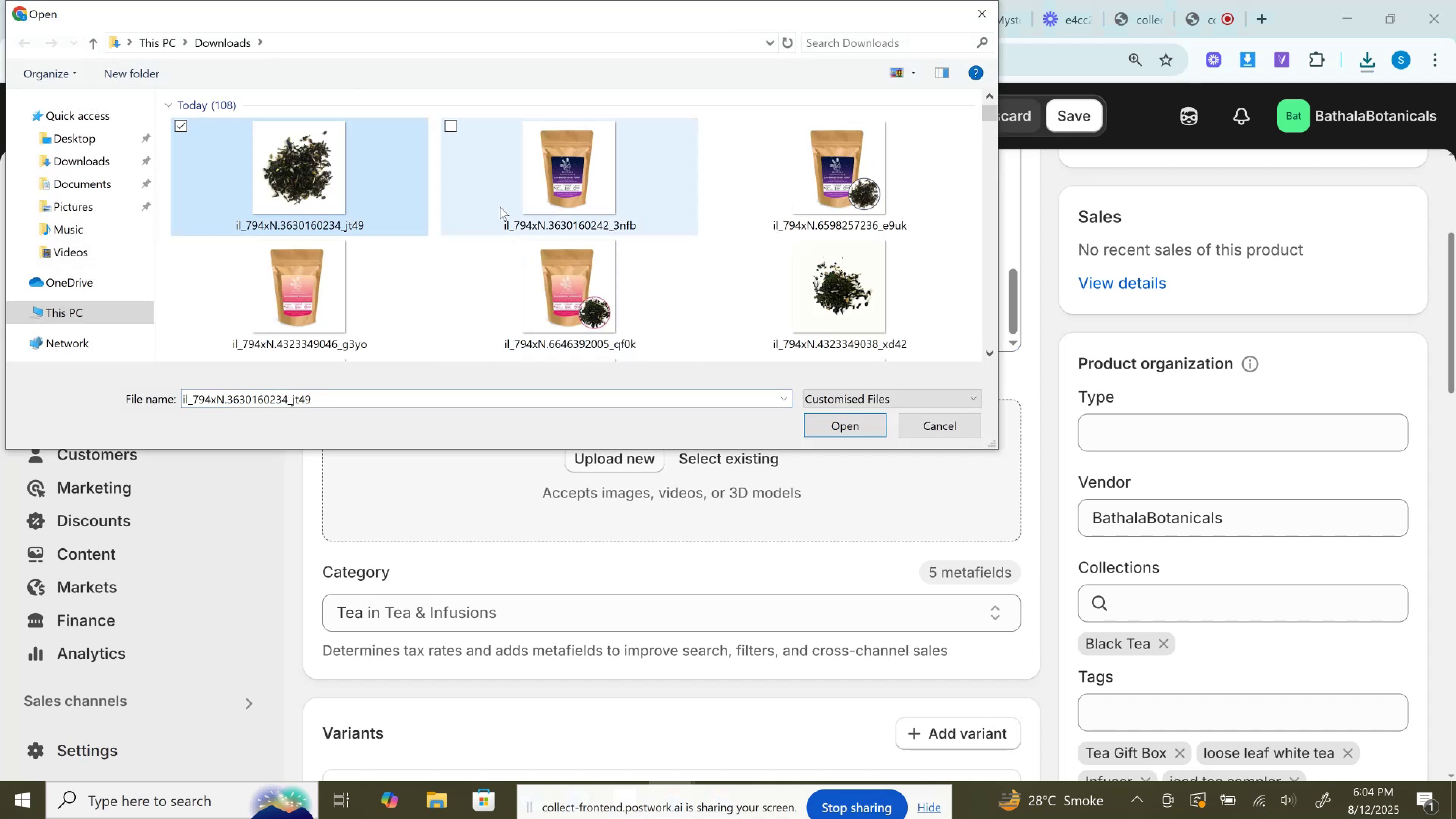 
hold_key(key=ControlLeft, duration=1.22)
left_click([566, 213])
 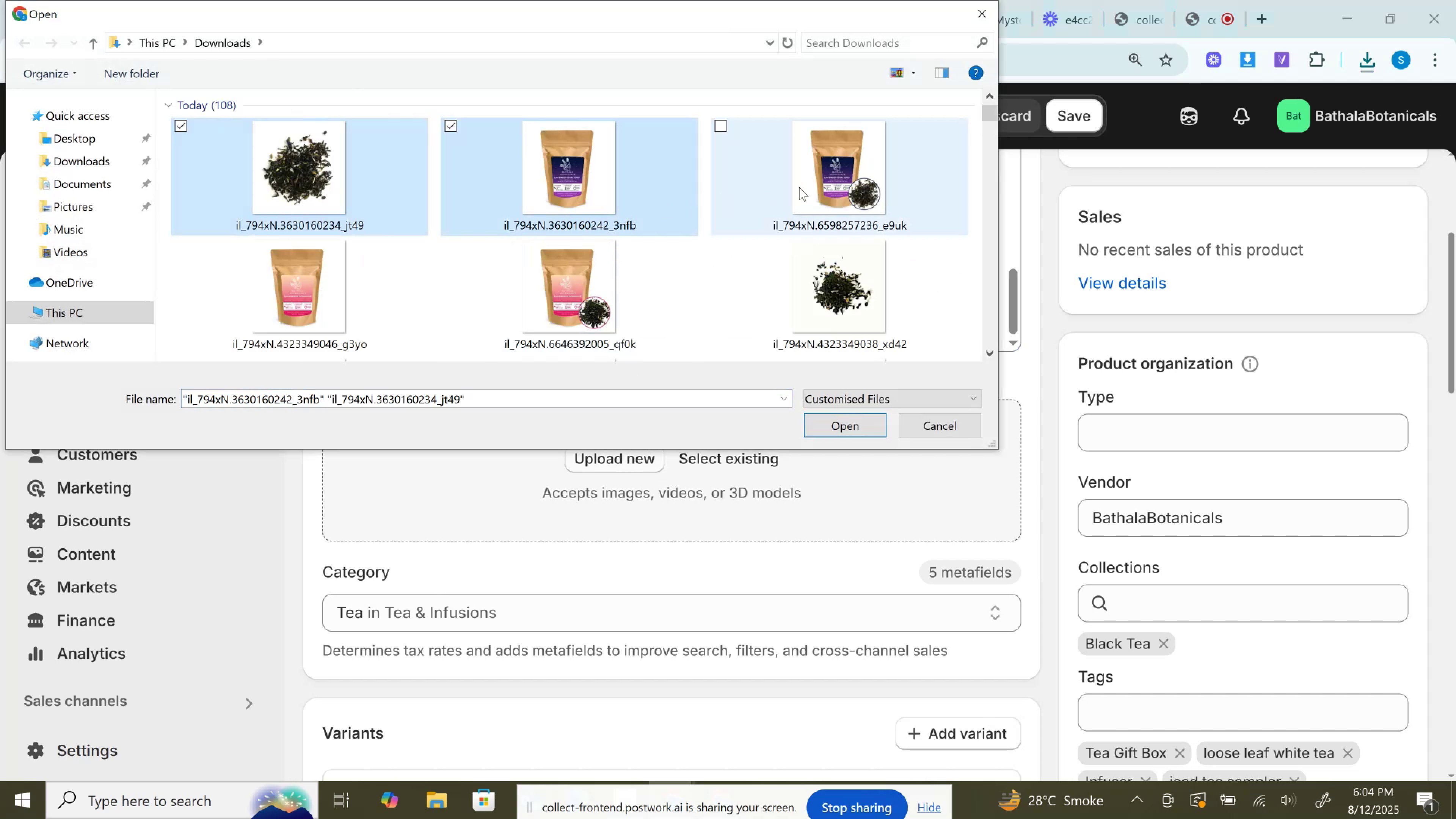 
left_click([799, 187])
 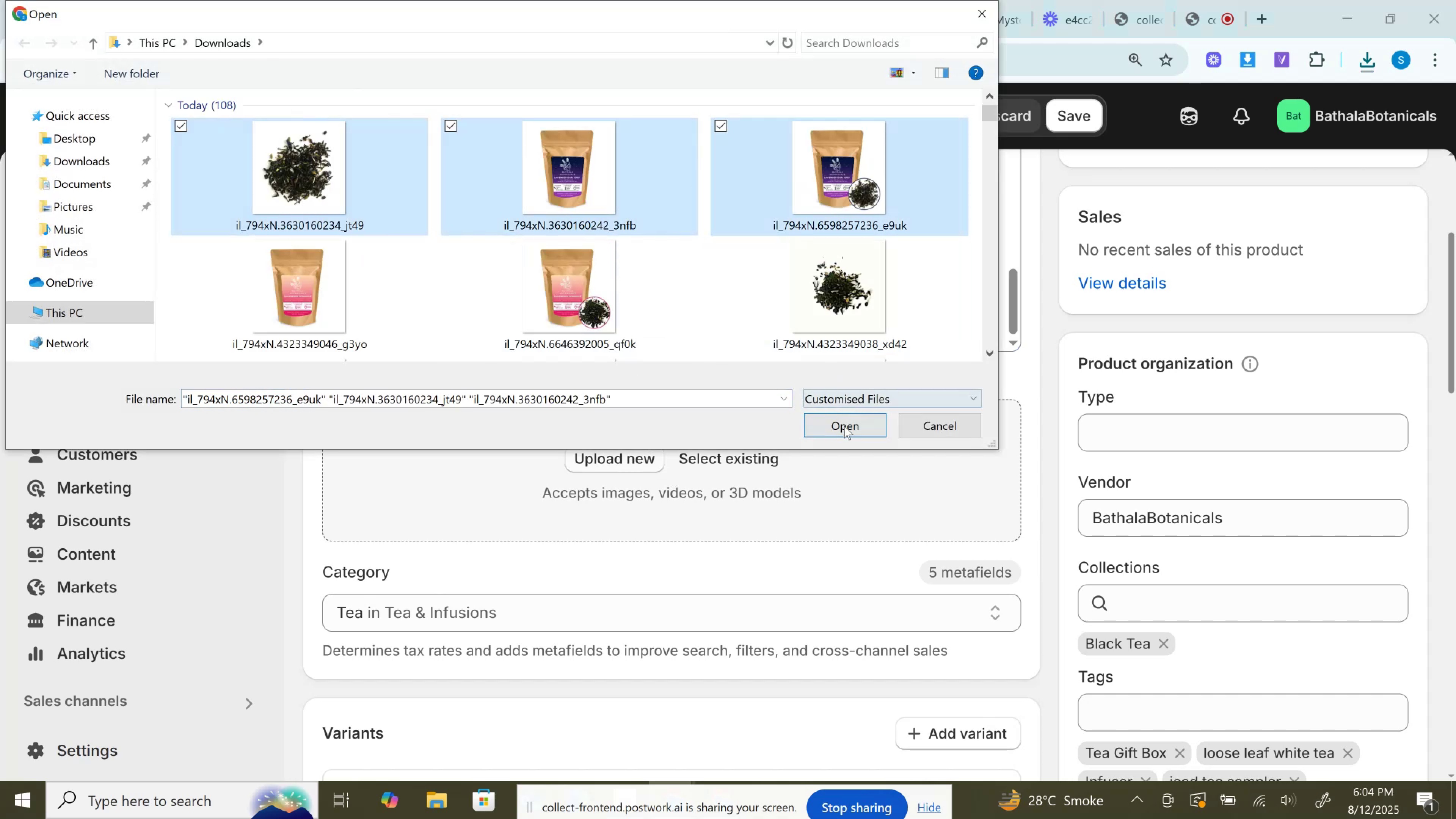 
left_click([844, 426])
 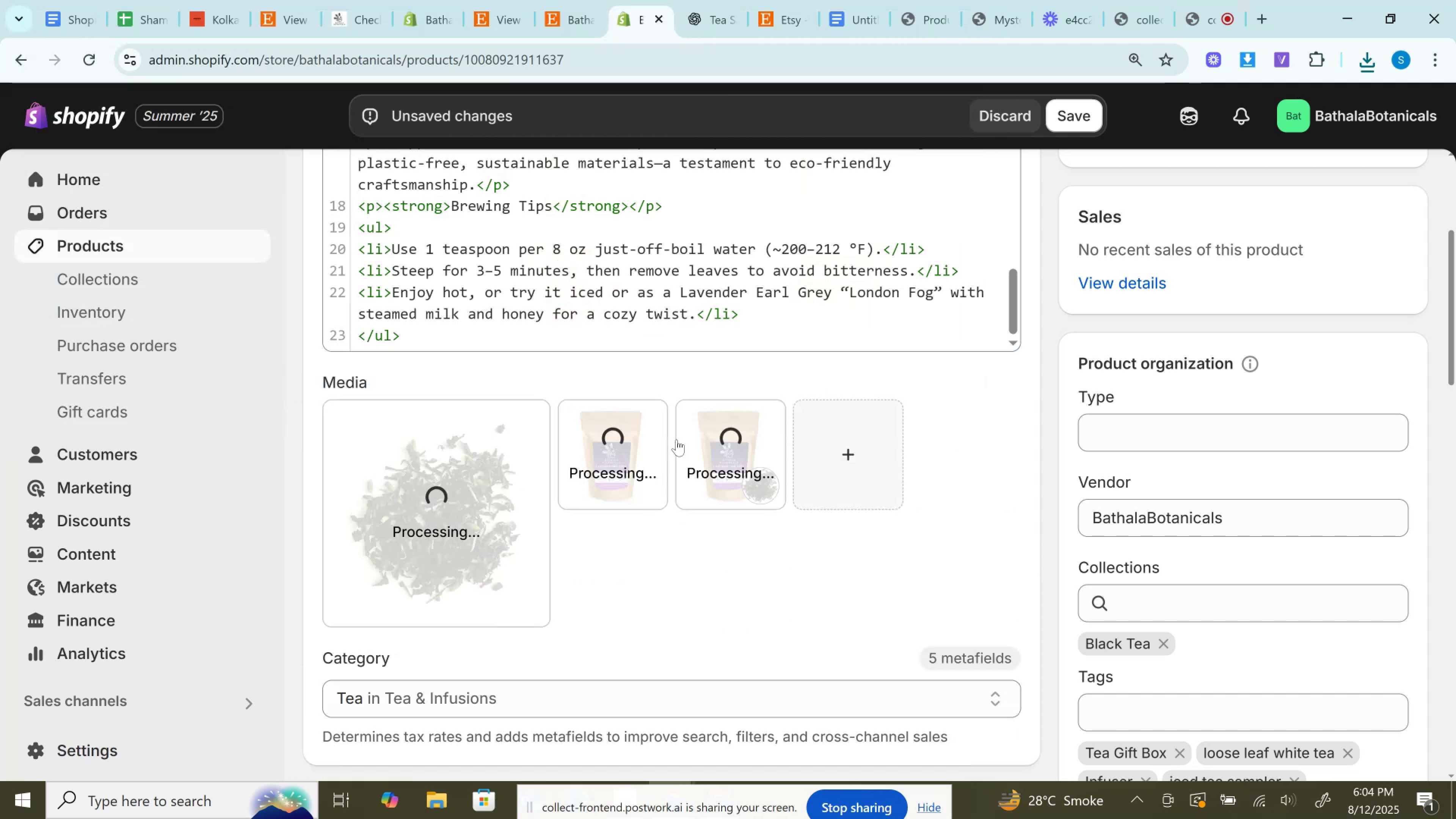 
left_click_drag(start_coordinate=[713, 461], to_coordinate=[409, 472])
 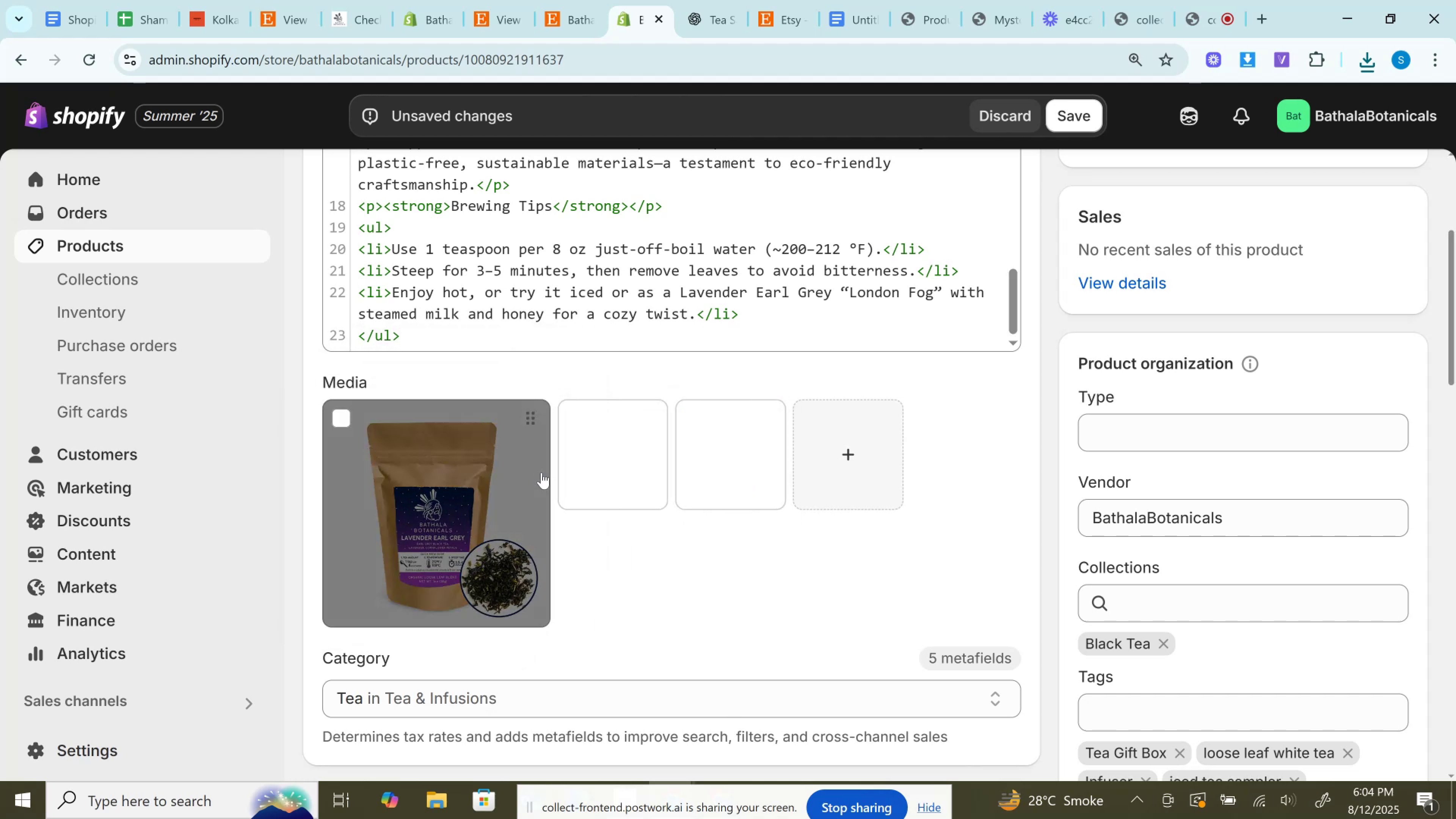 
scroll: coordinate [544, 472], scroll_direction: down, amount: 3.0
 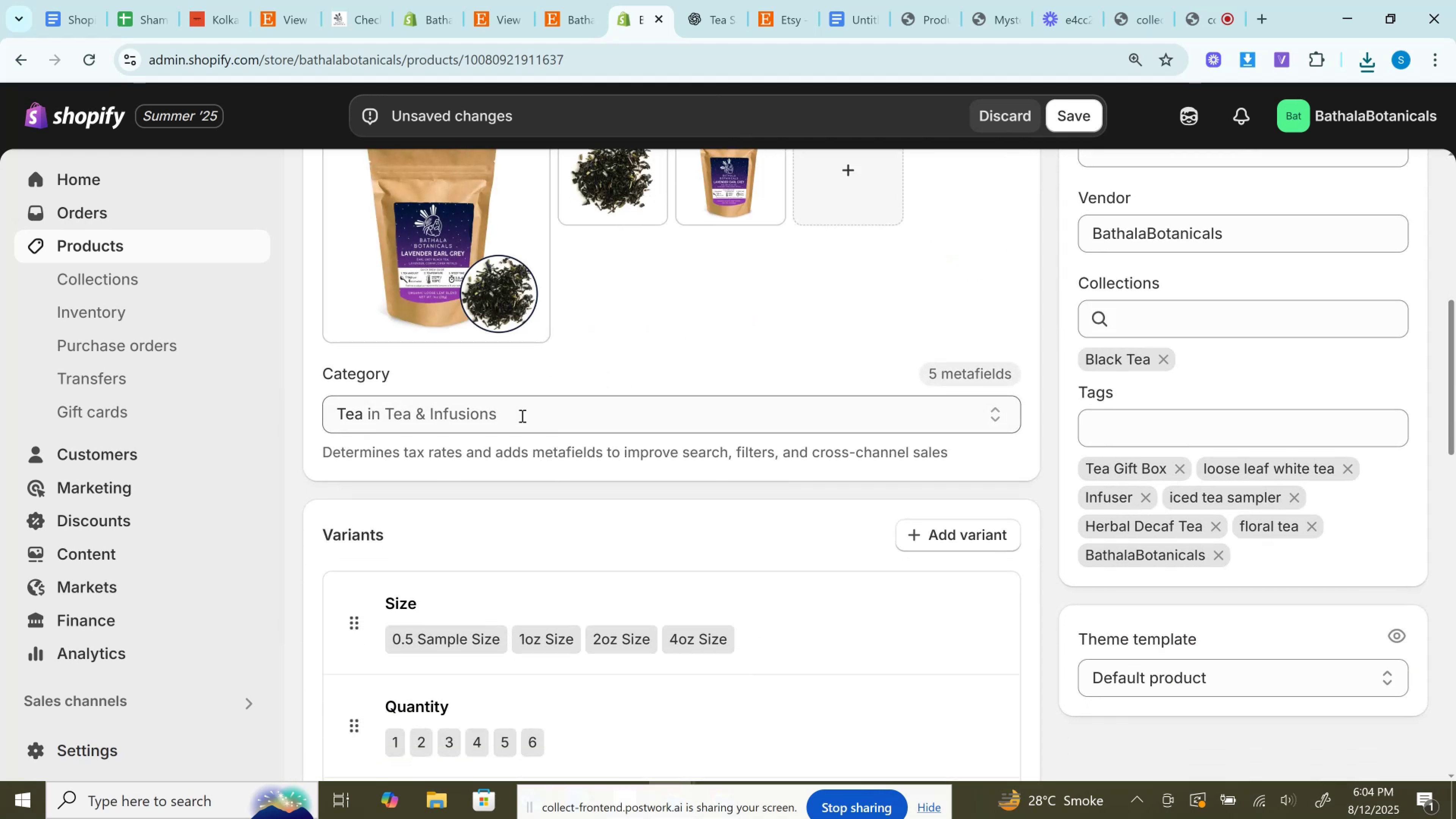 
left_click([518, 411])
 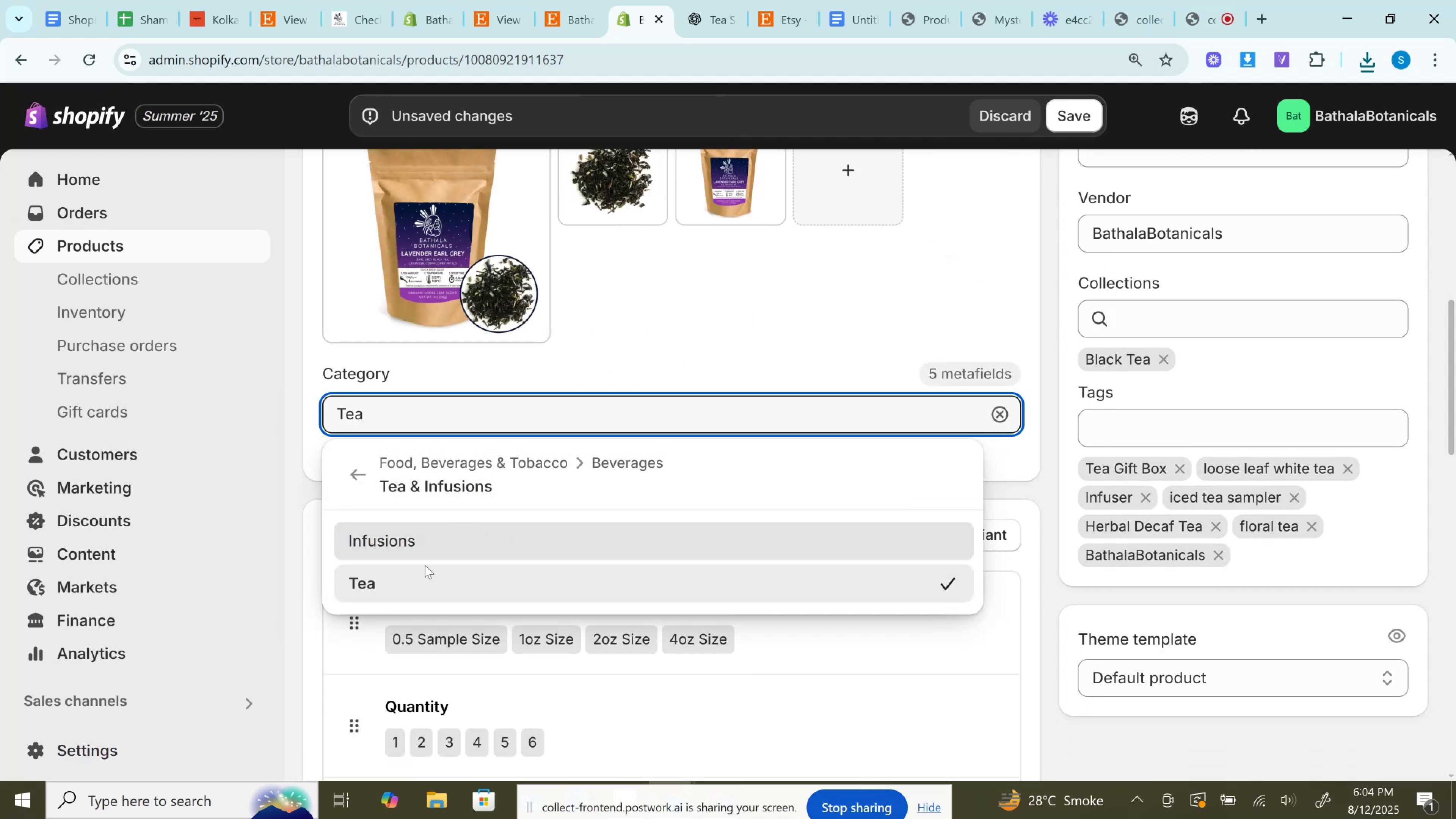 
left_click([422, 578])
 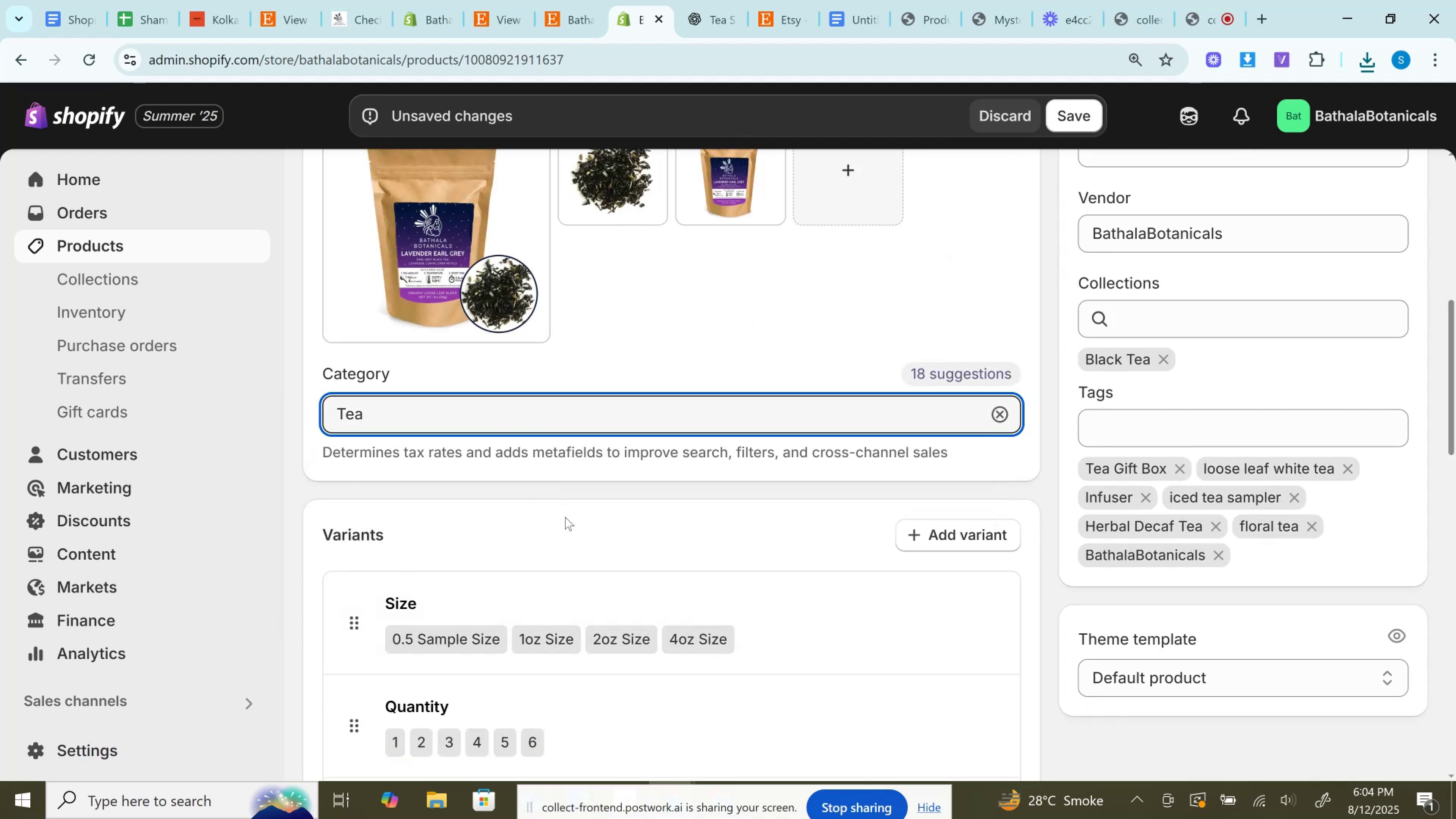 
scroll: coordinate [566, 521], scroll_direction: down, amount: 2.0
 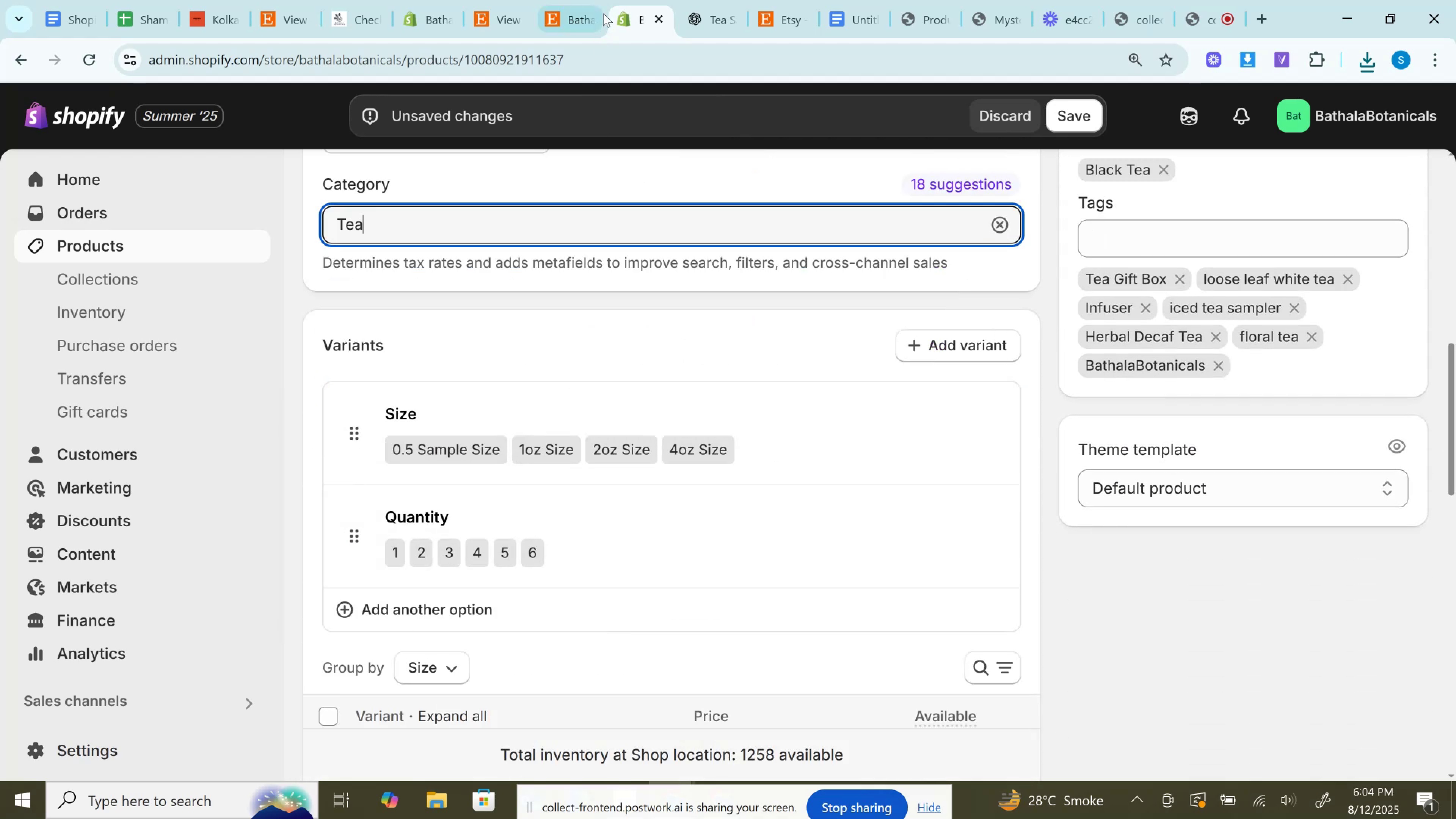 
left_click([566, 0])
 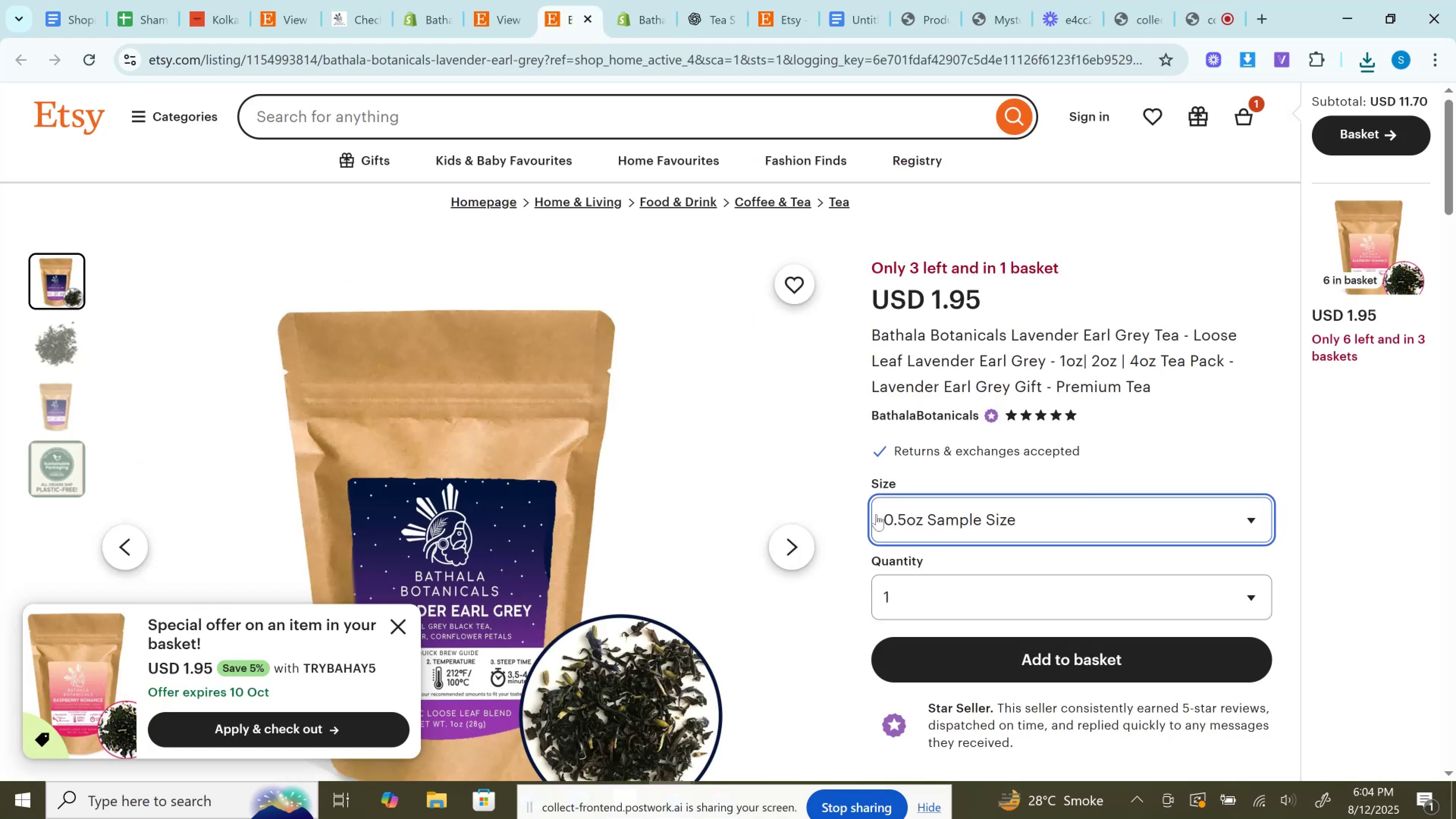 
left_click_drag(start_coordinate=[915, 562], to_coordinate=[920, 581])
 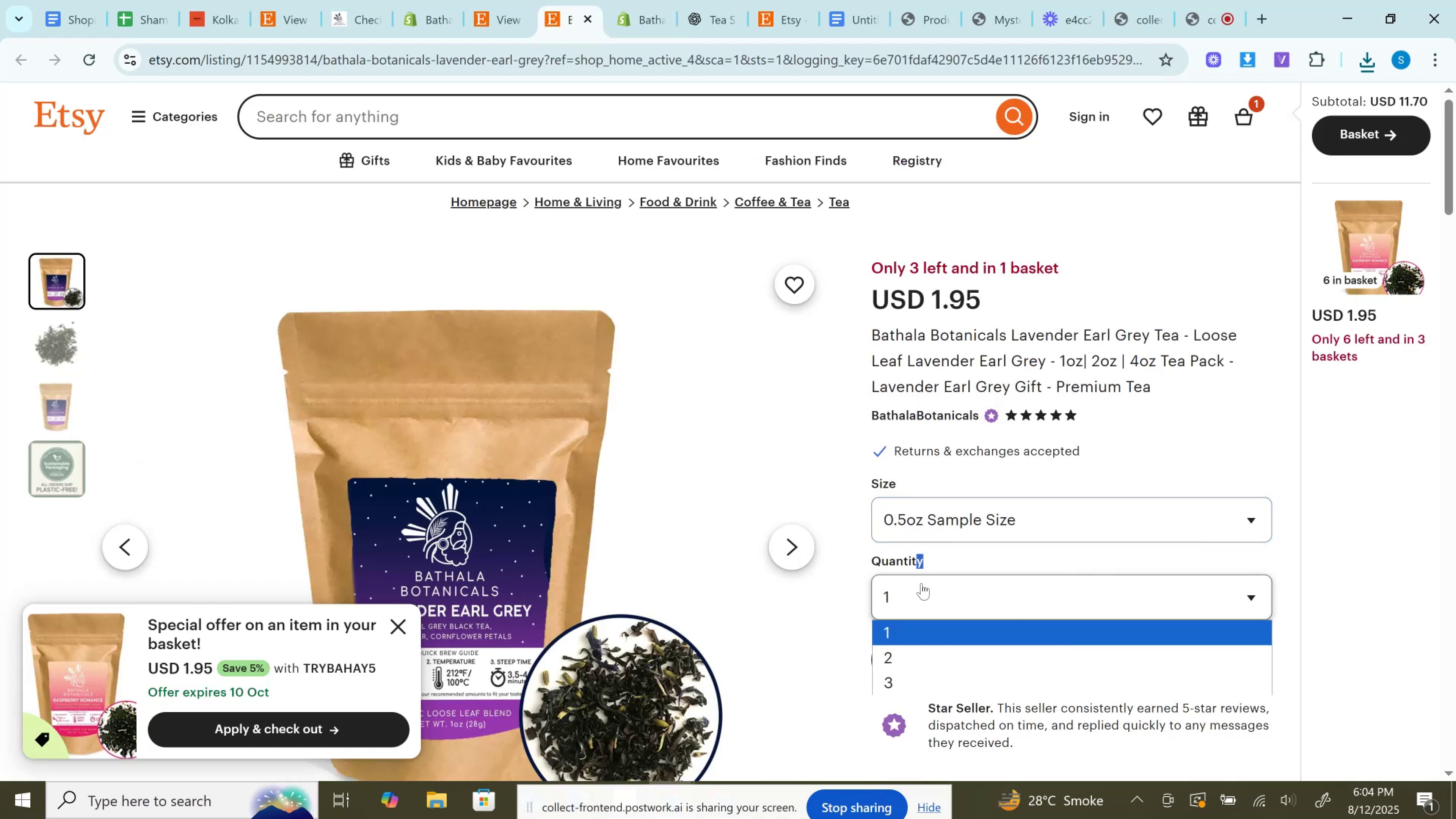 
double_click([921, 583])
 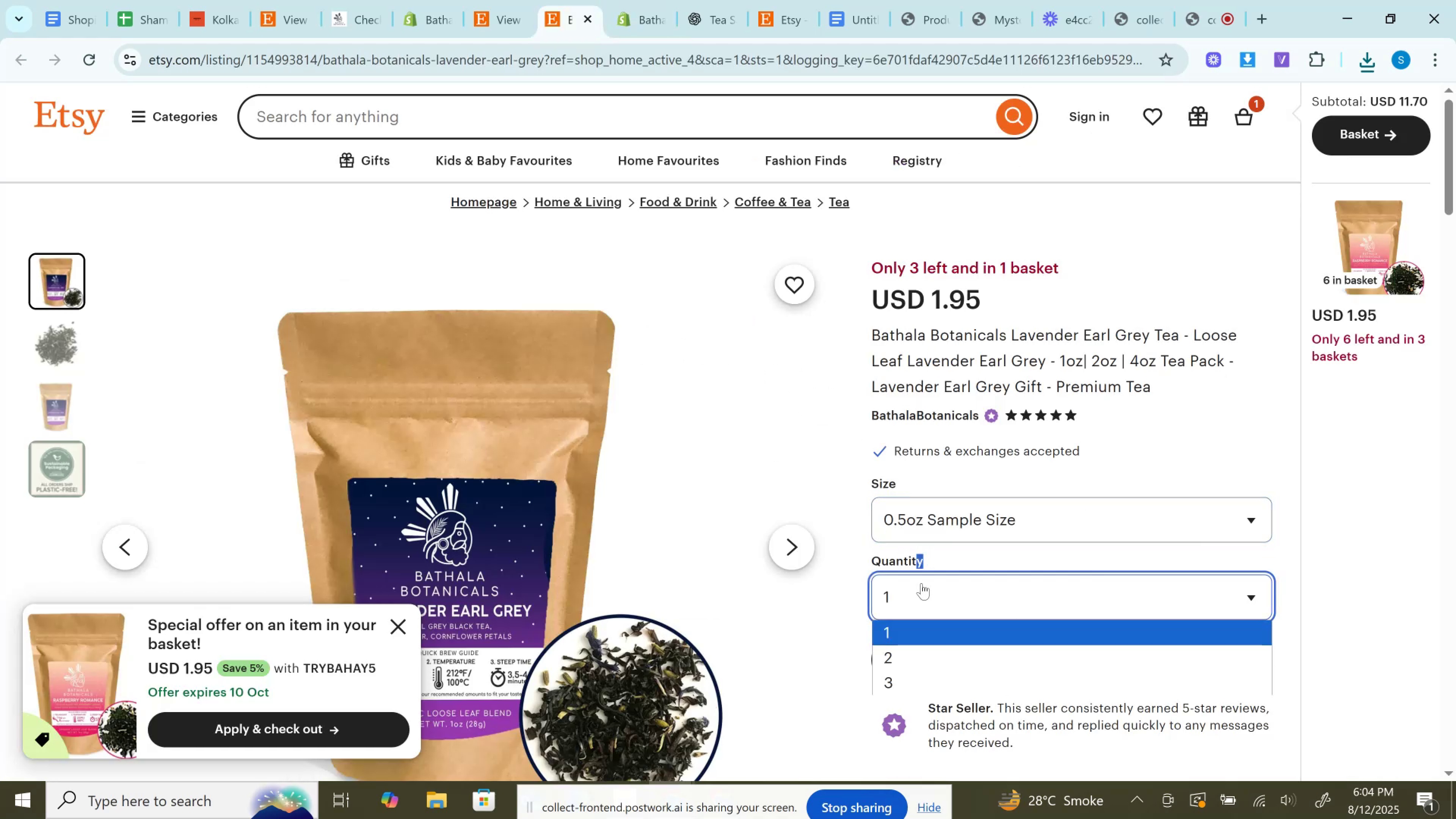 
scroll: coordinate [921, 583], scroll_direction: down, amount: 2.0
 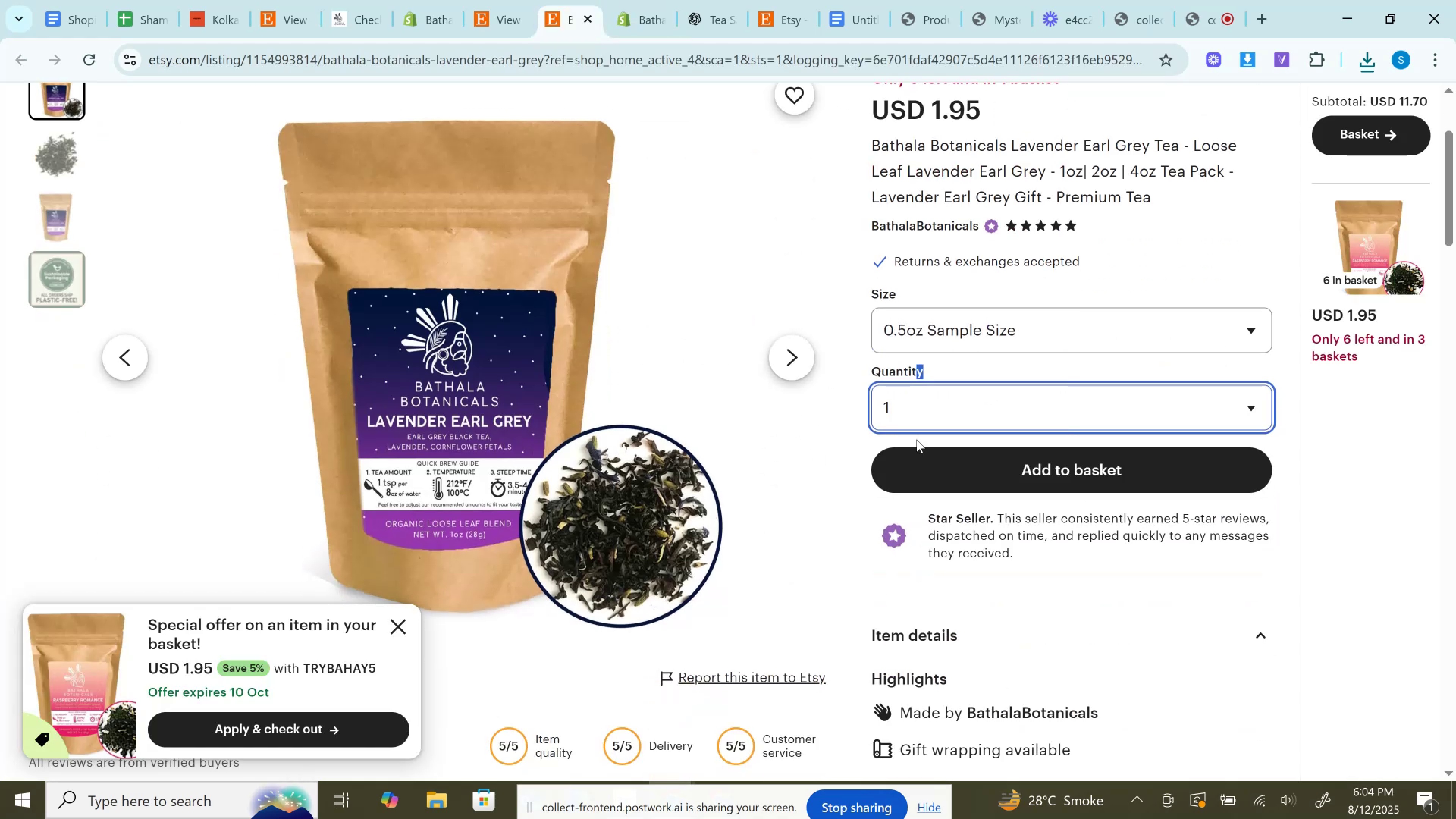 
left_click([916, 414])
 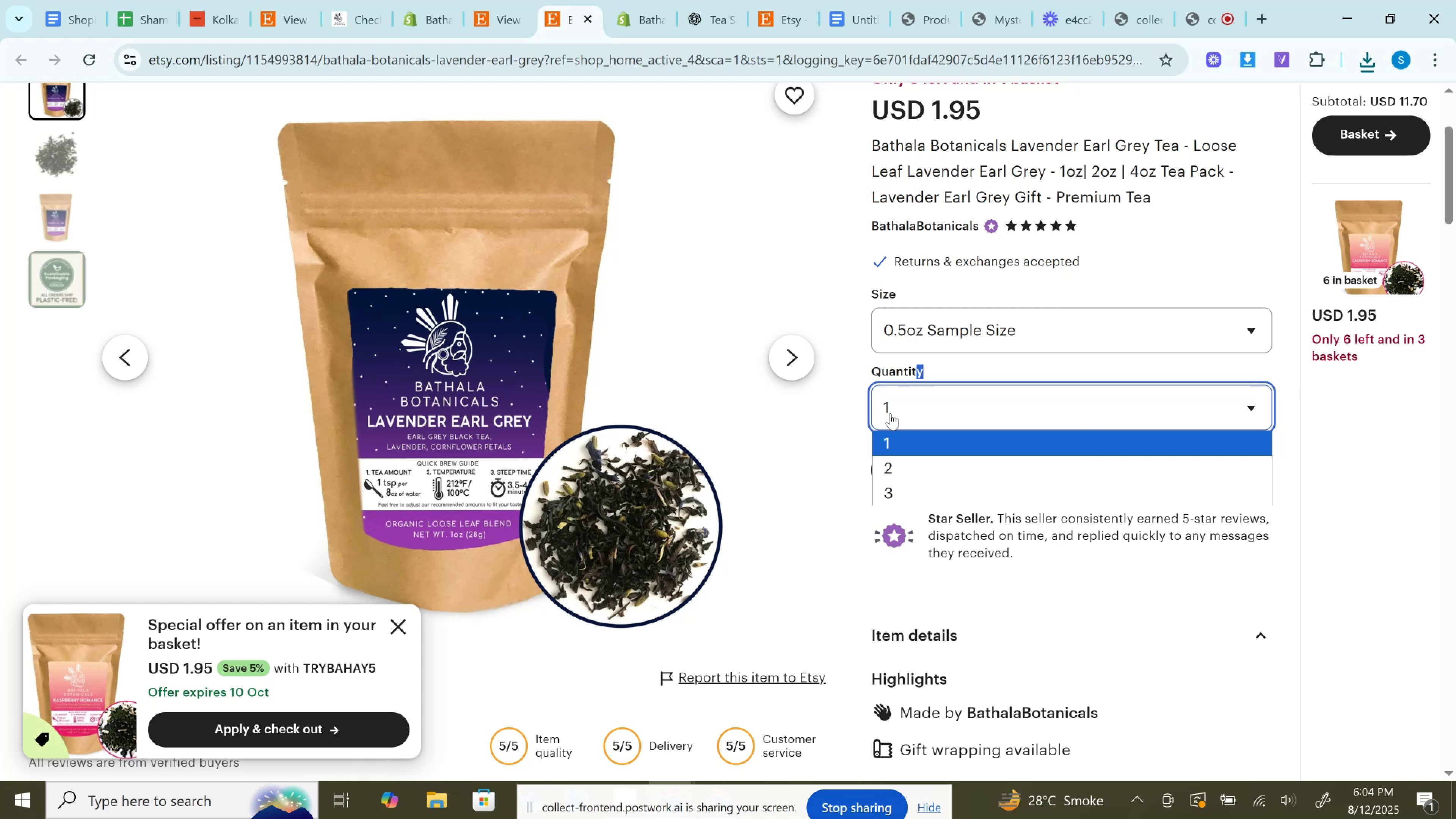 
left_click([906, 447])
 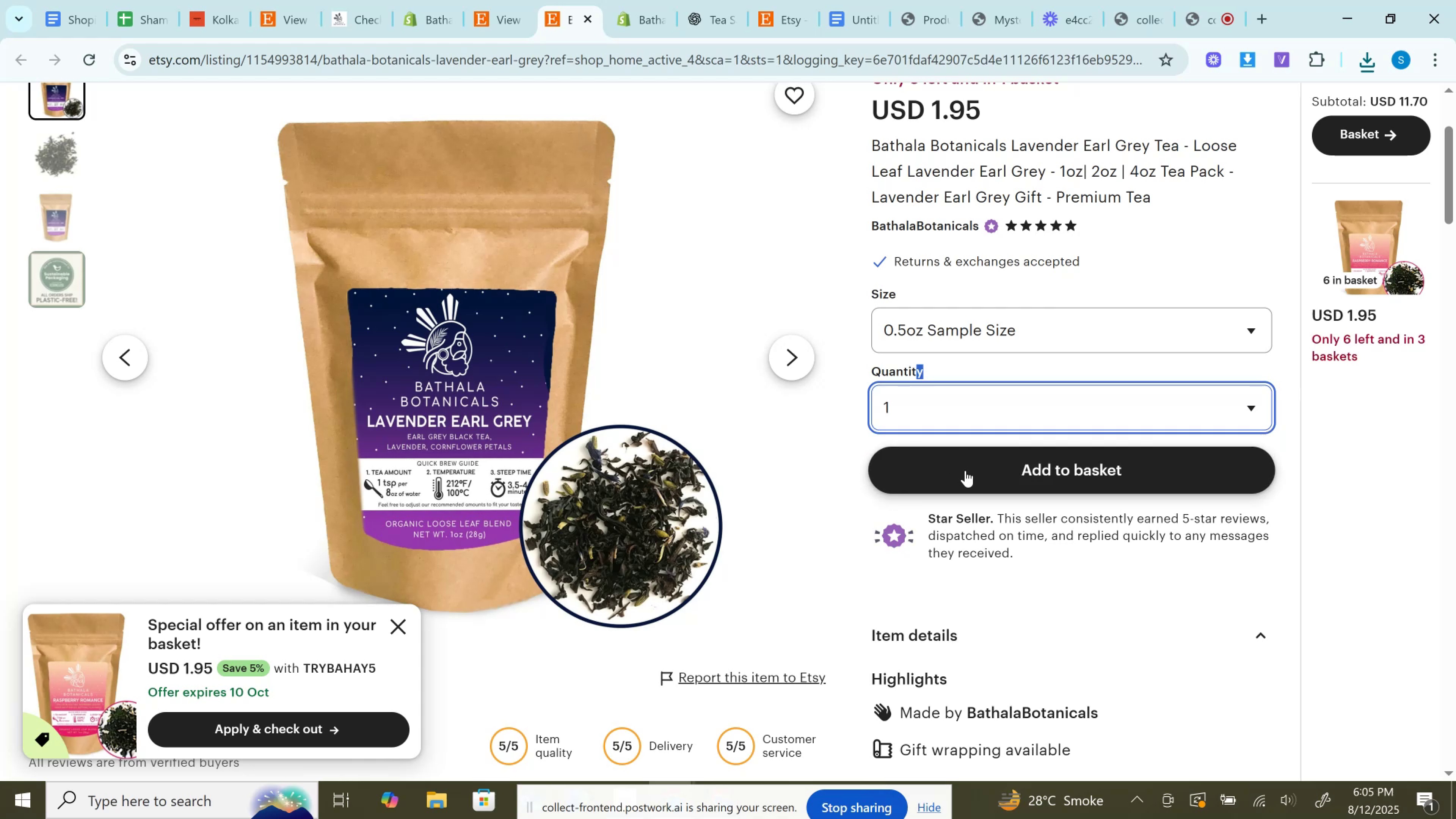 
left_click([965, 471])
 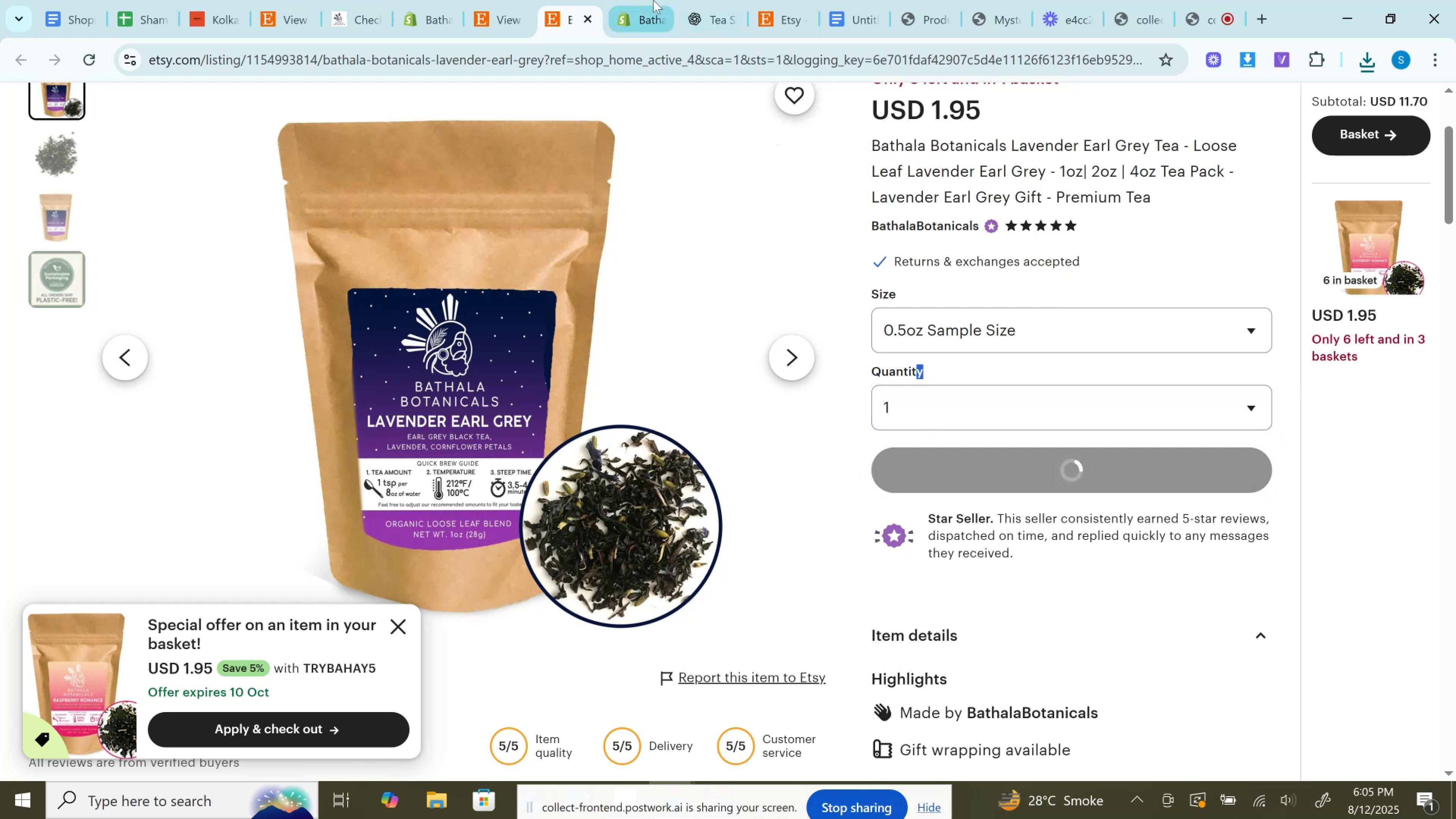 
left_click([648, 0])
 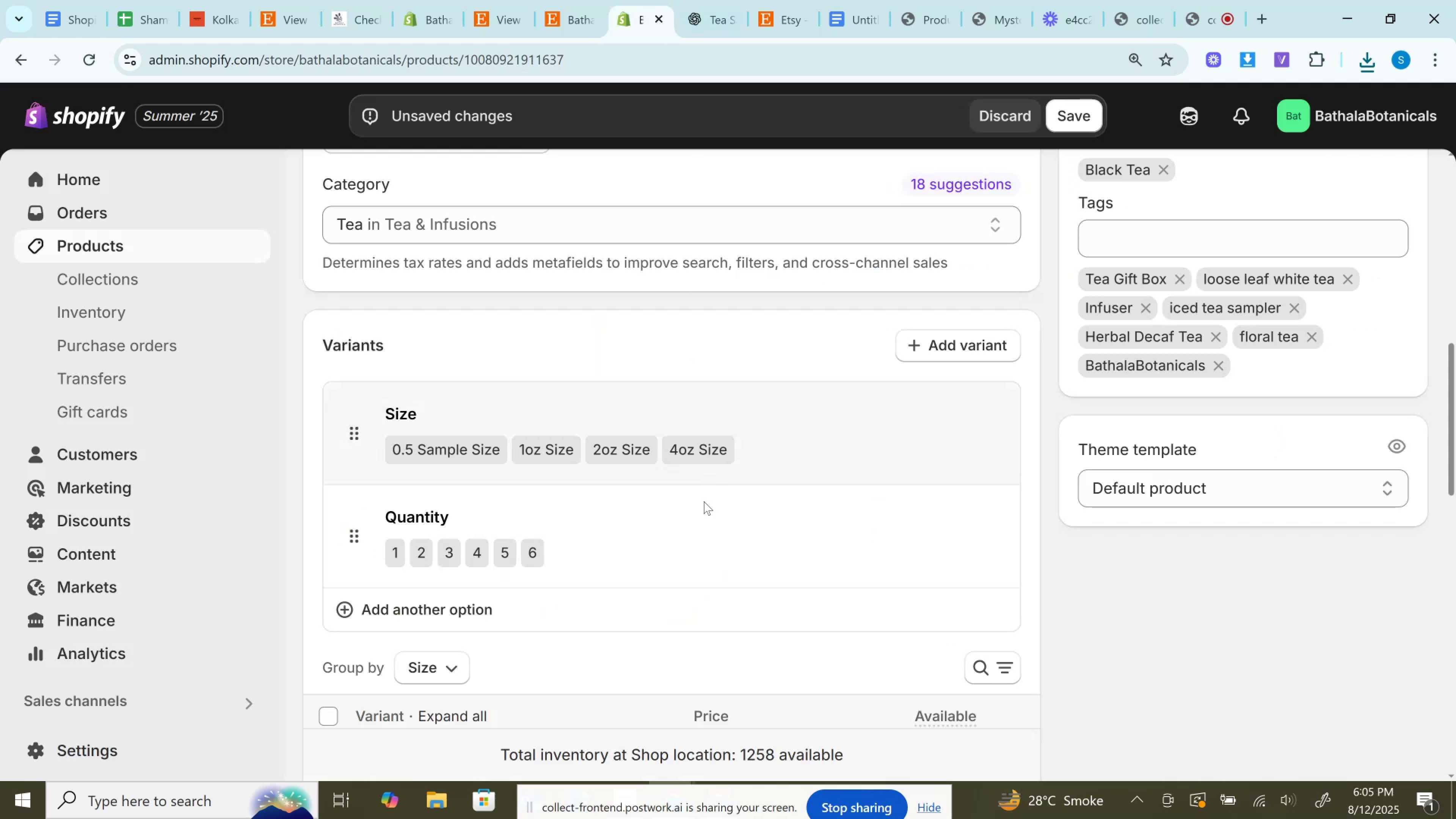 
left_click([695, 535])
 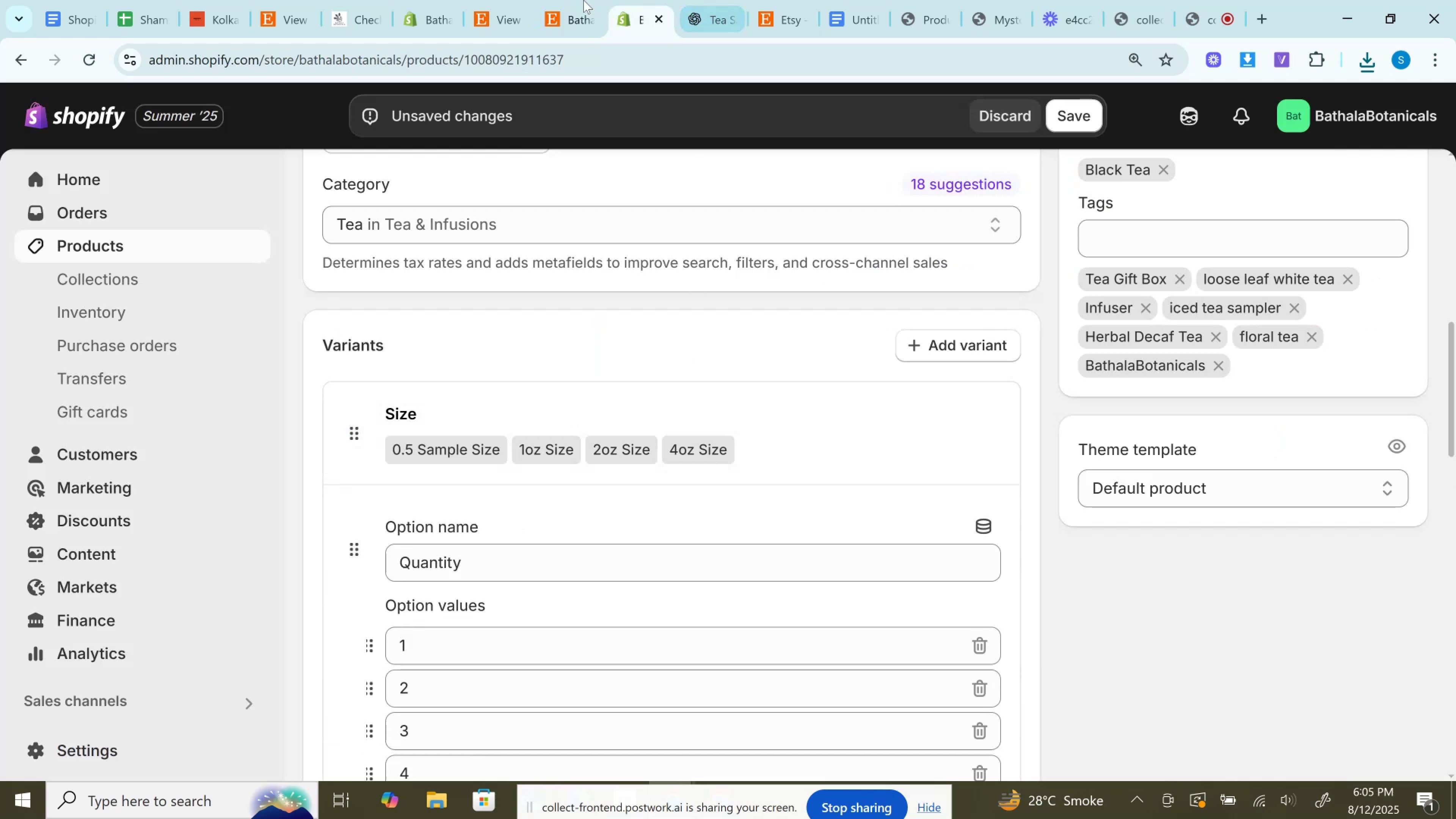 
left_click([583, 0])
 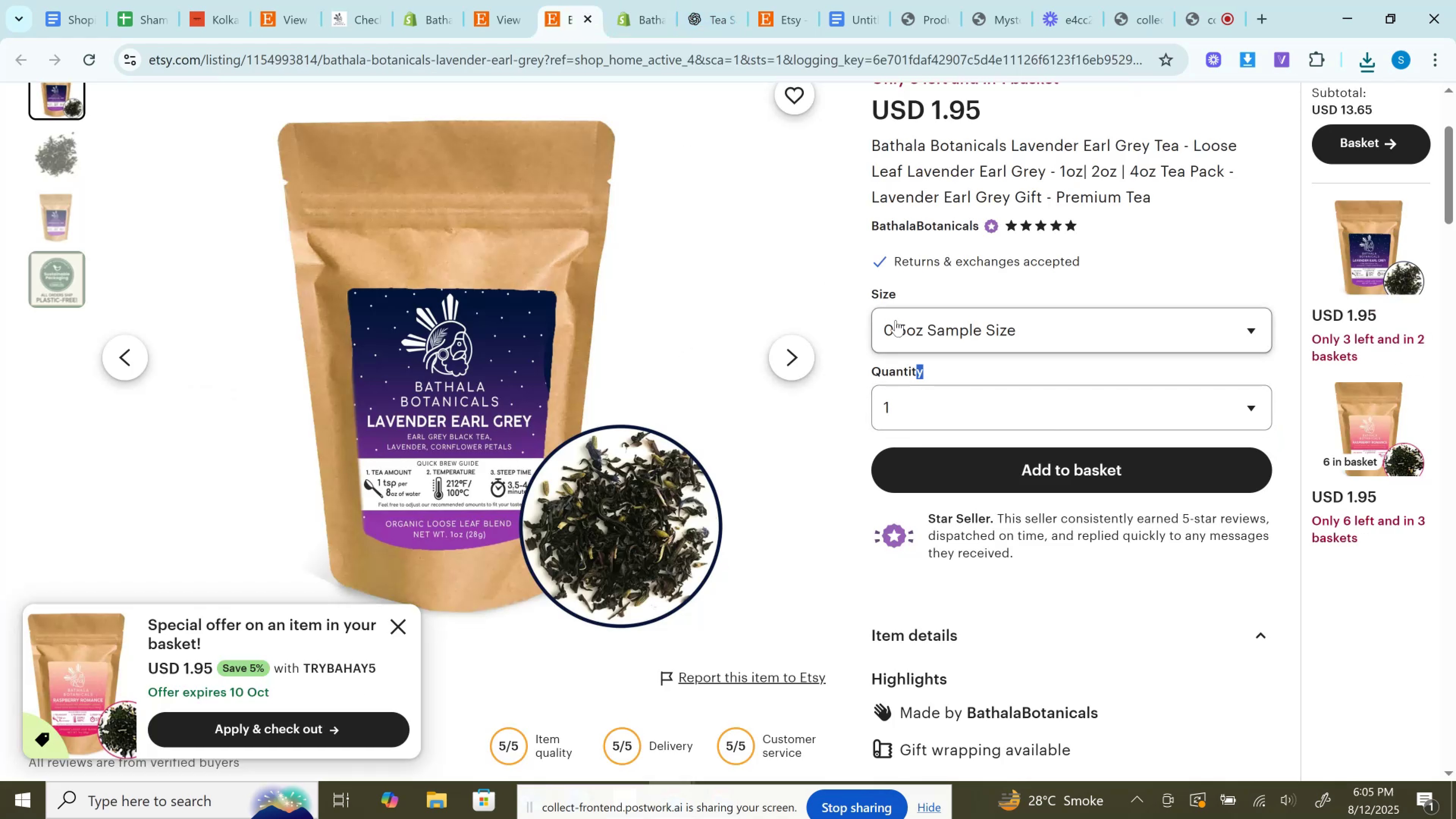 
left_click([890, 305])
 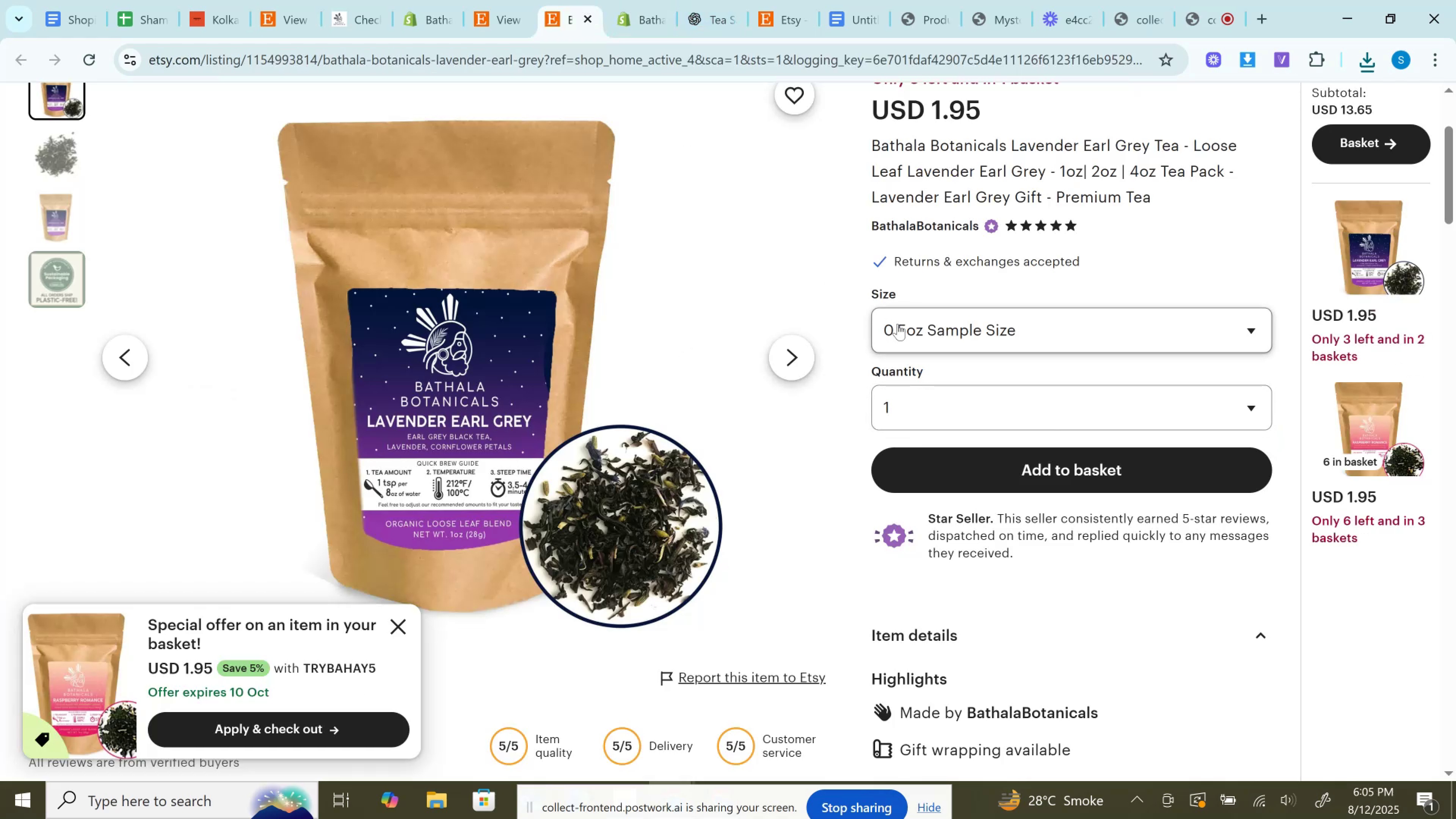 
double_click([897, 324])
 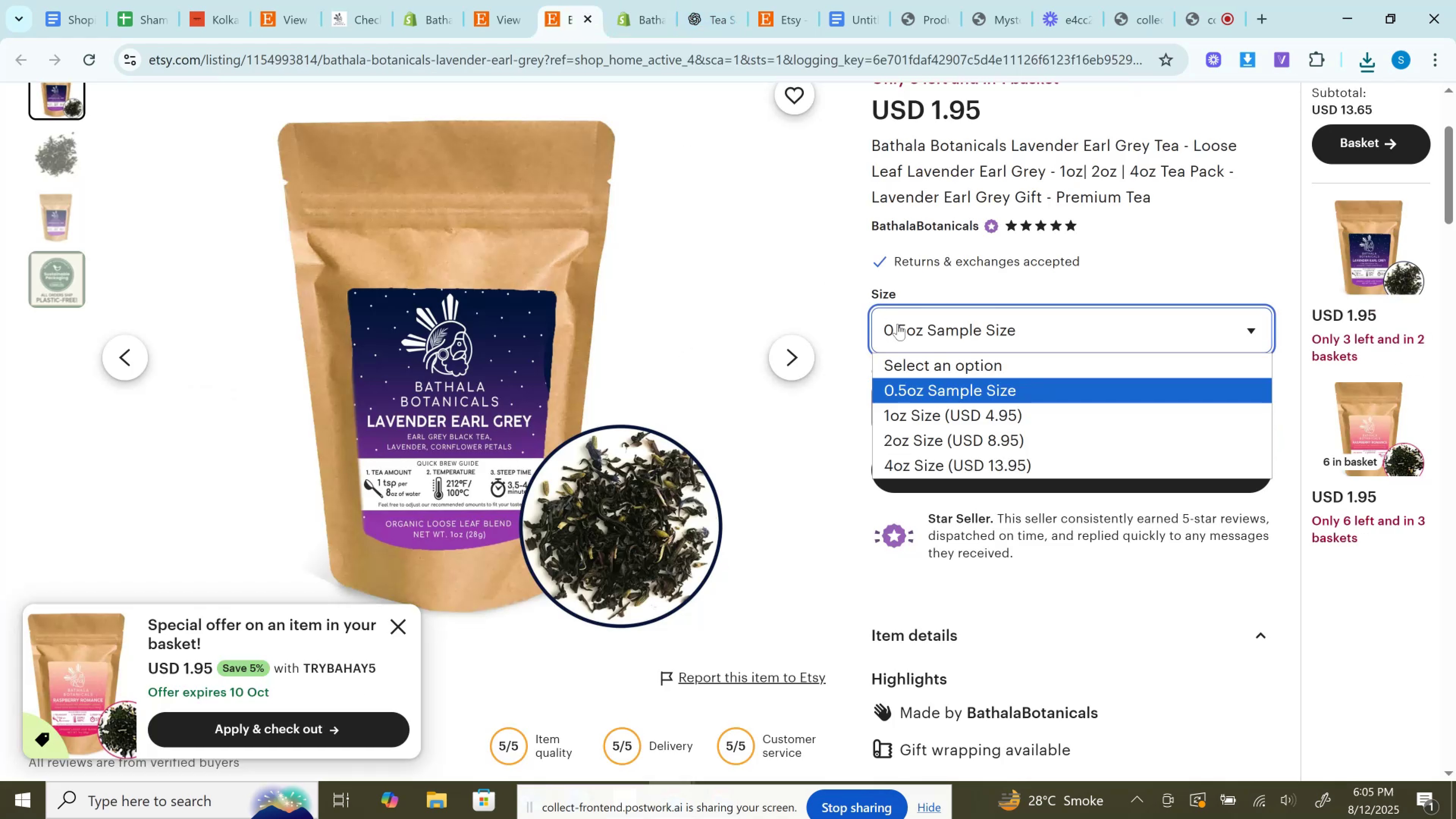 
left_click([897, 324])
 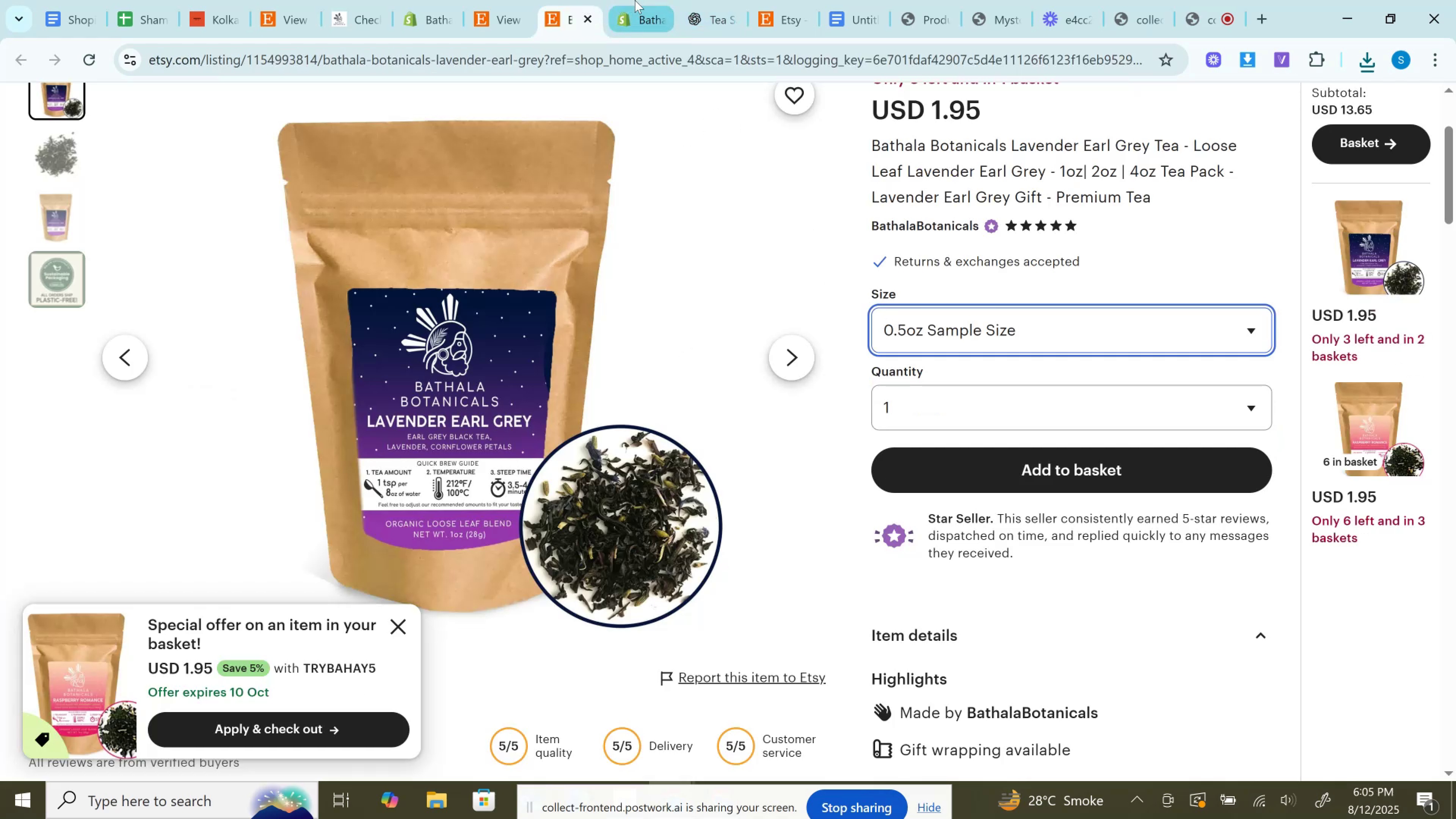 
left_click([635, 0])
 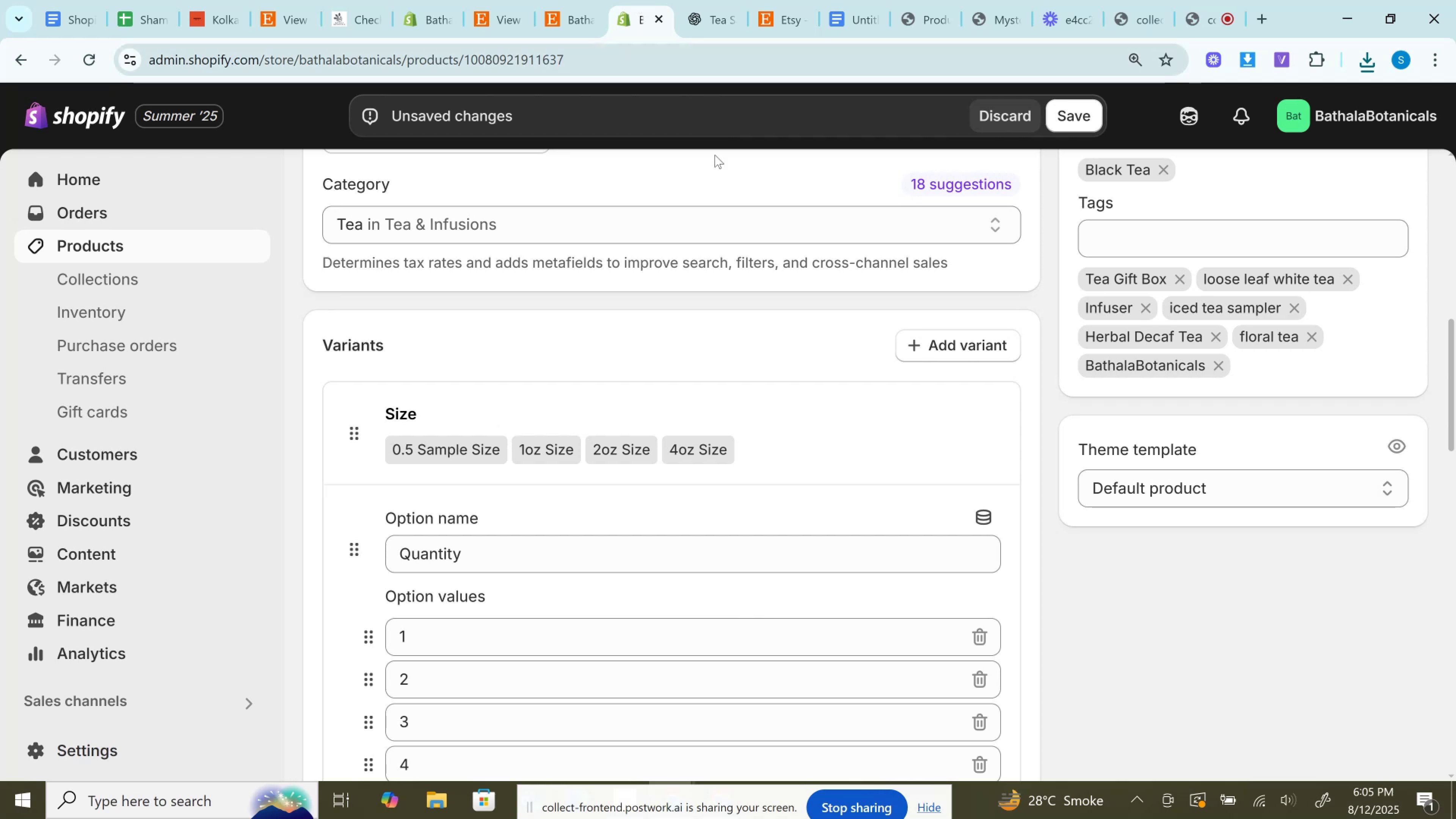 
scroll: coordinate [745, 282], scroll_direction: down, amount: 3.0
 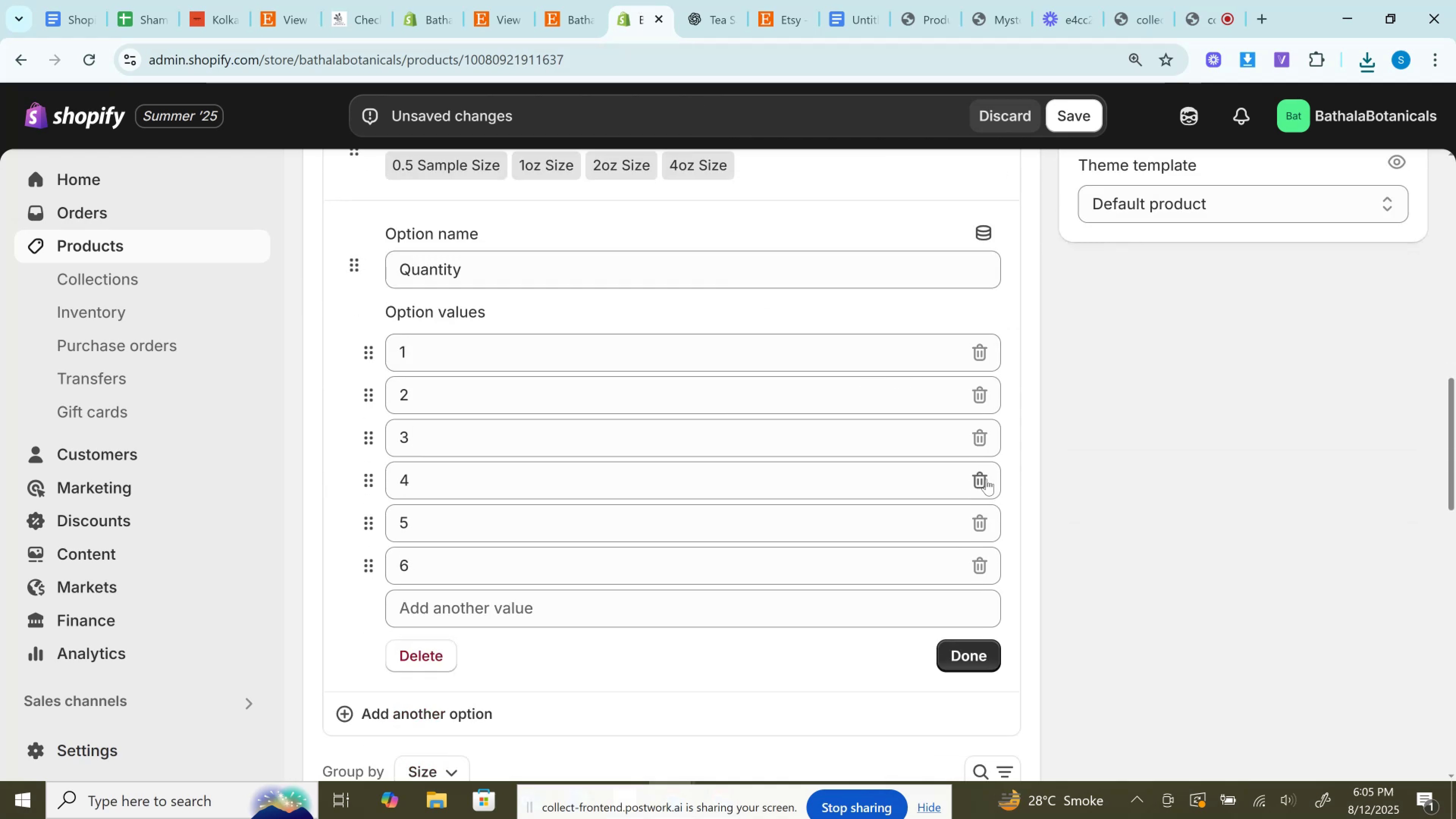 
left_click([987, 480])
 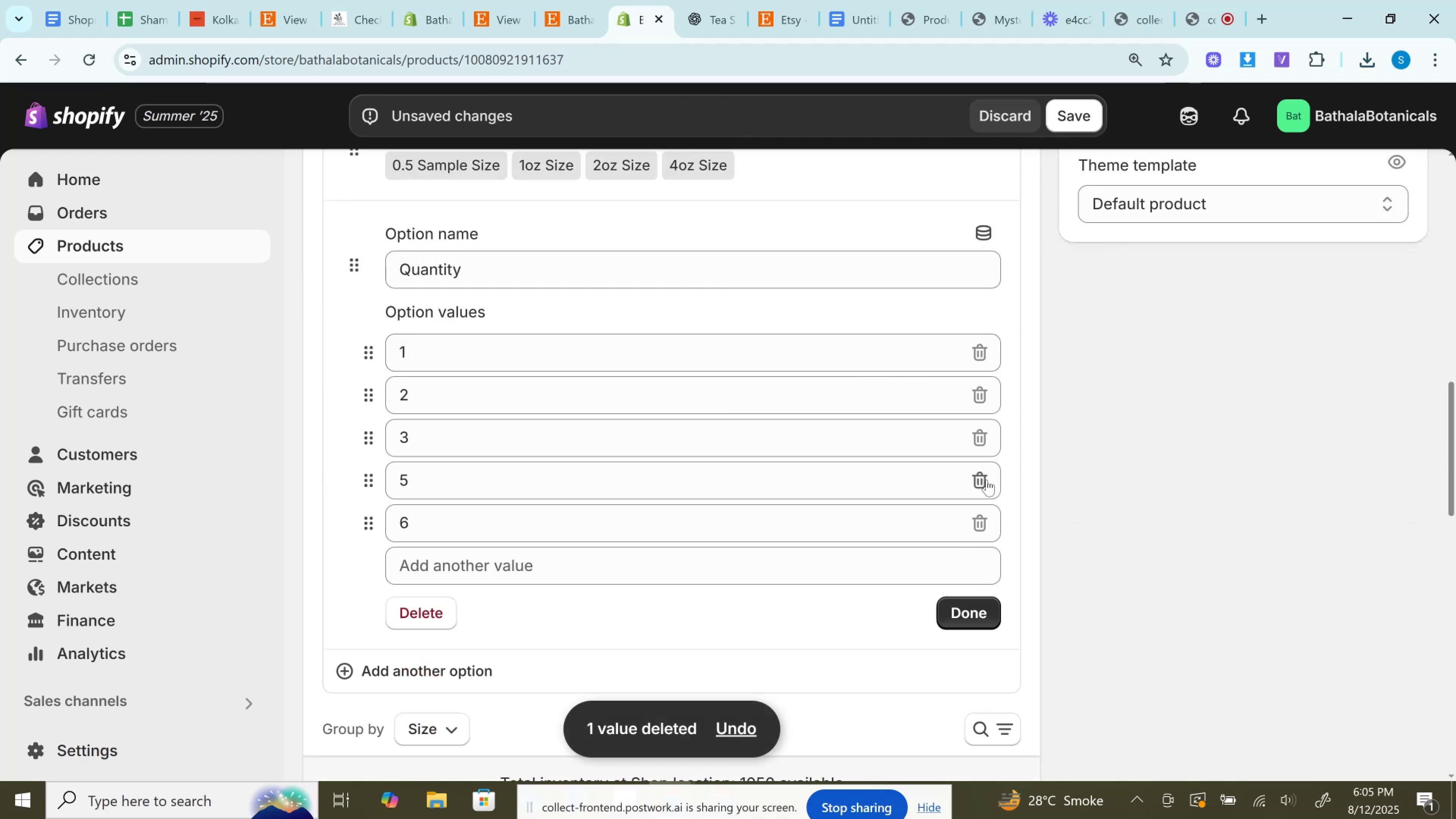 
left_click([987, 480])
 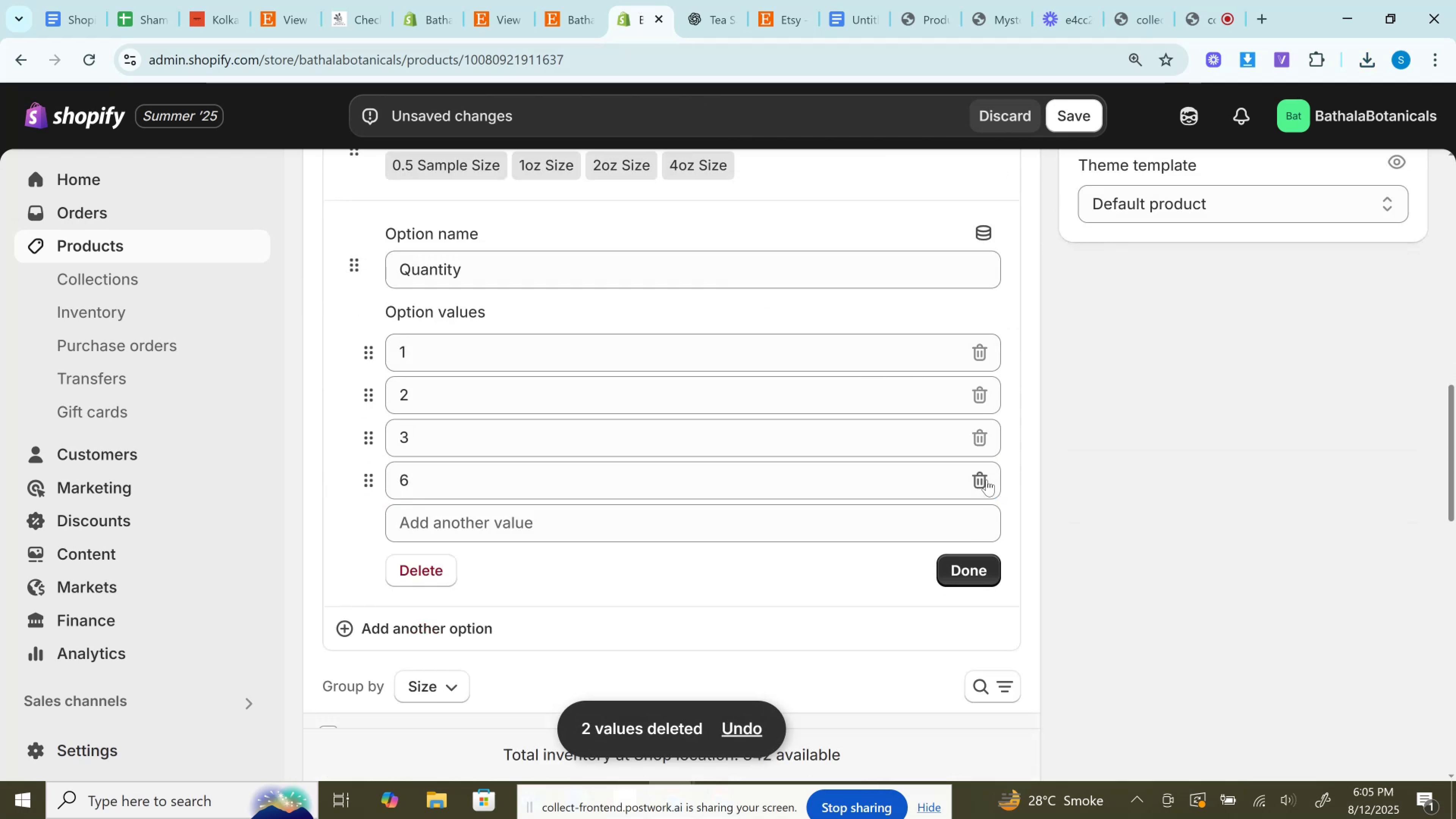 
left_click([987, 480])
 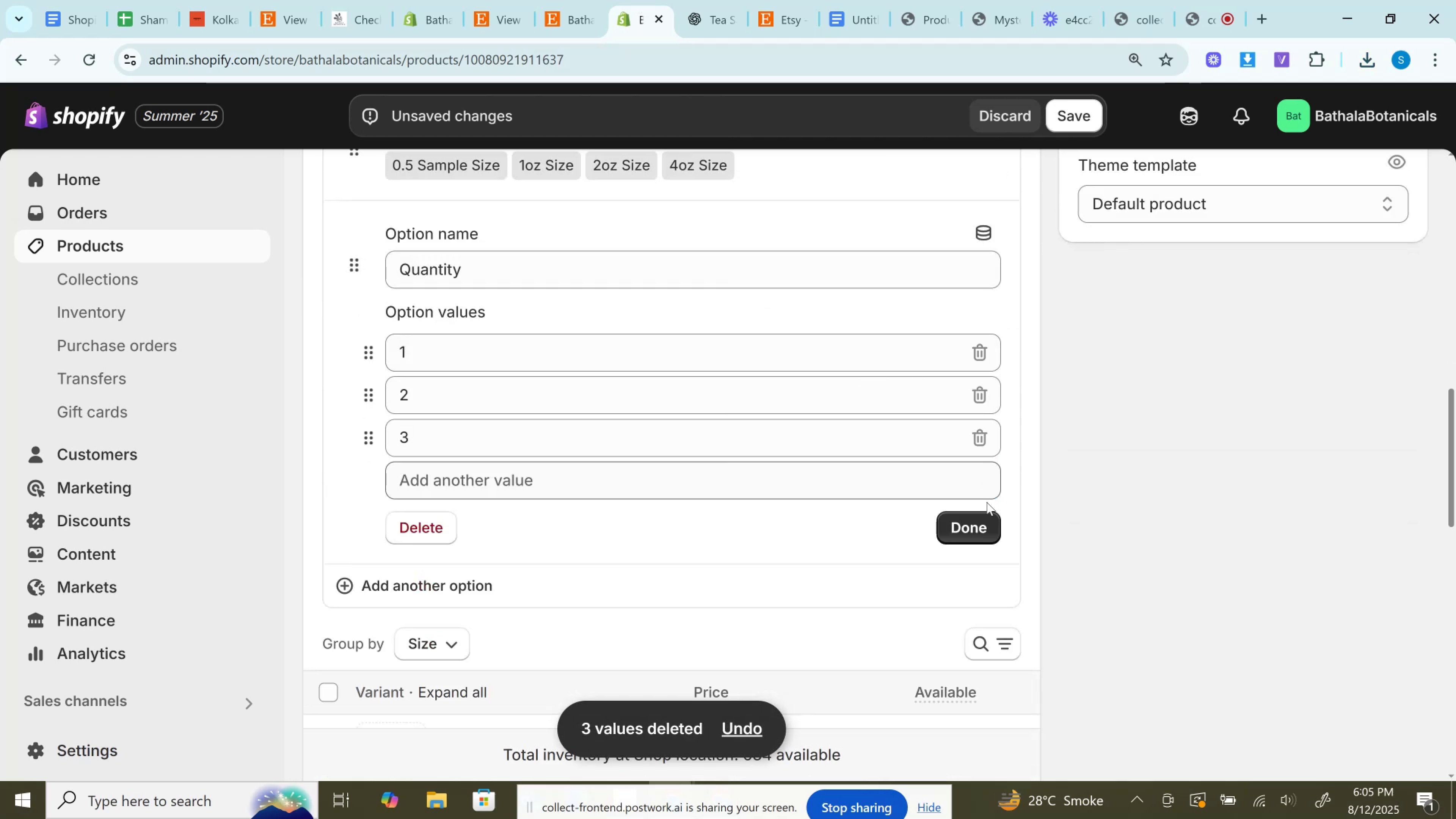 
left_click([989, 517])
 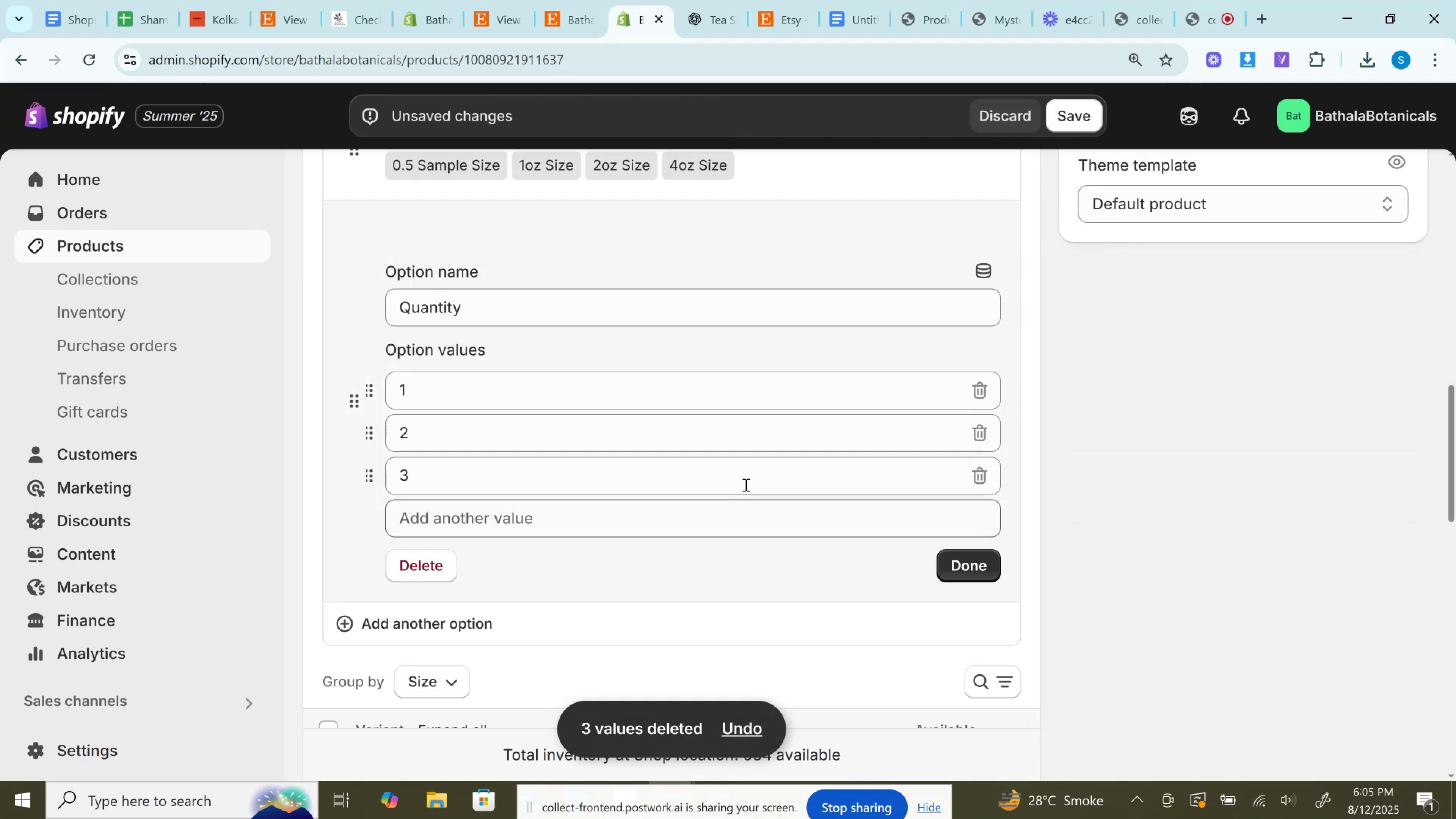 
scroll: coordinate [740, 485], scroll_direction: down, amount: 2.0
 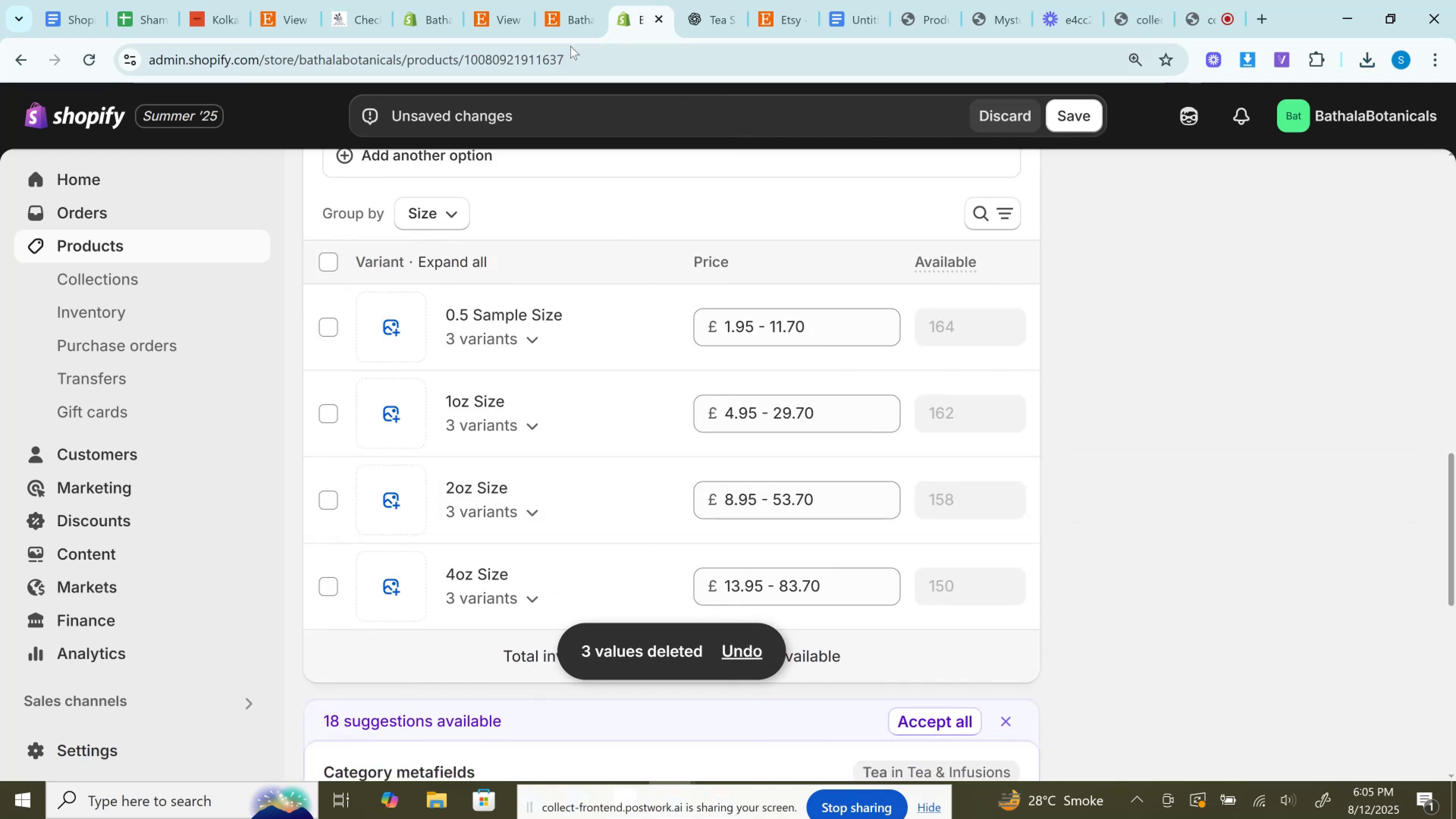 
left_click([560, 0])
 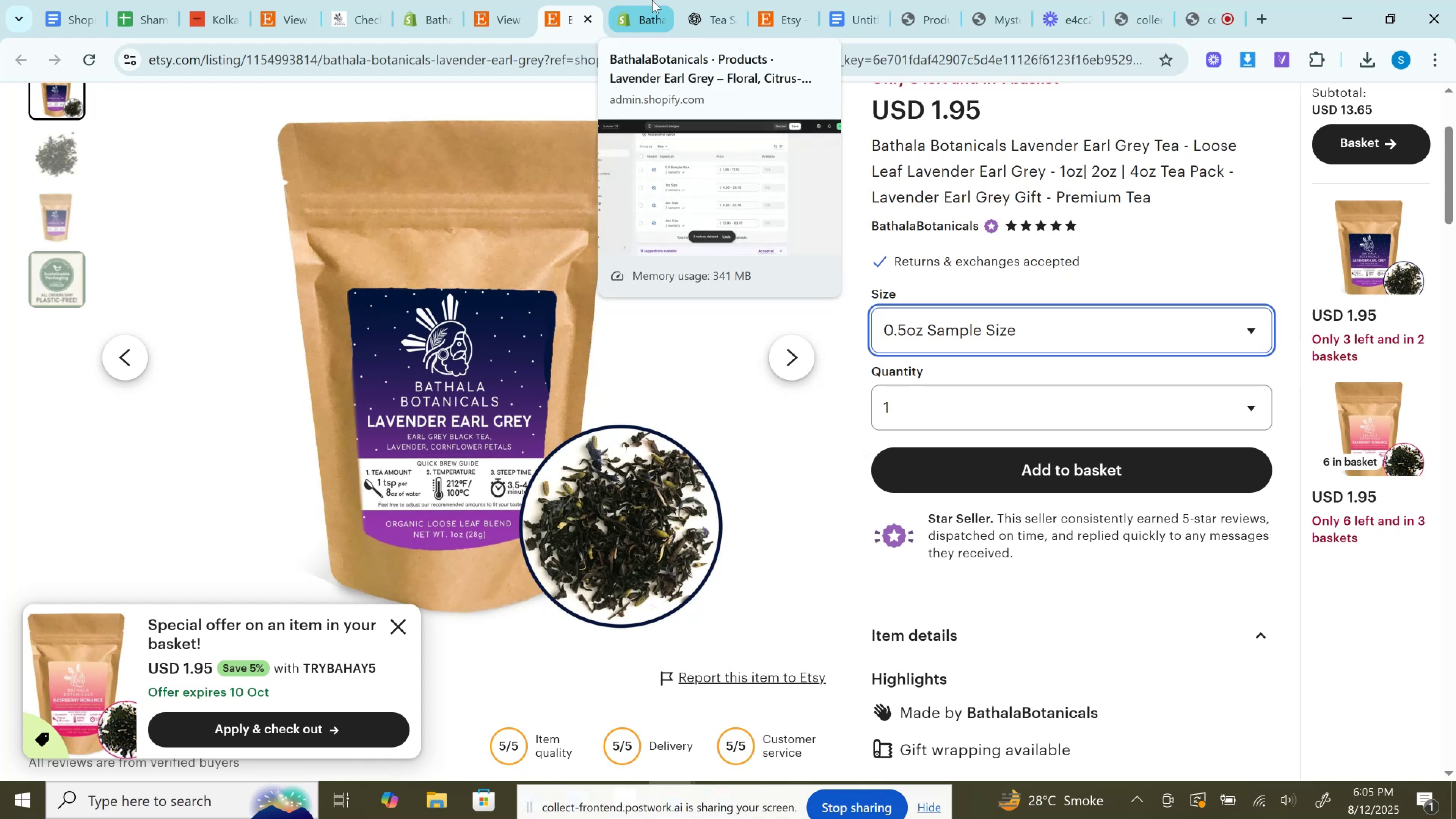 
left_click([704, 0])
 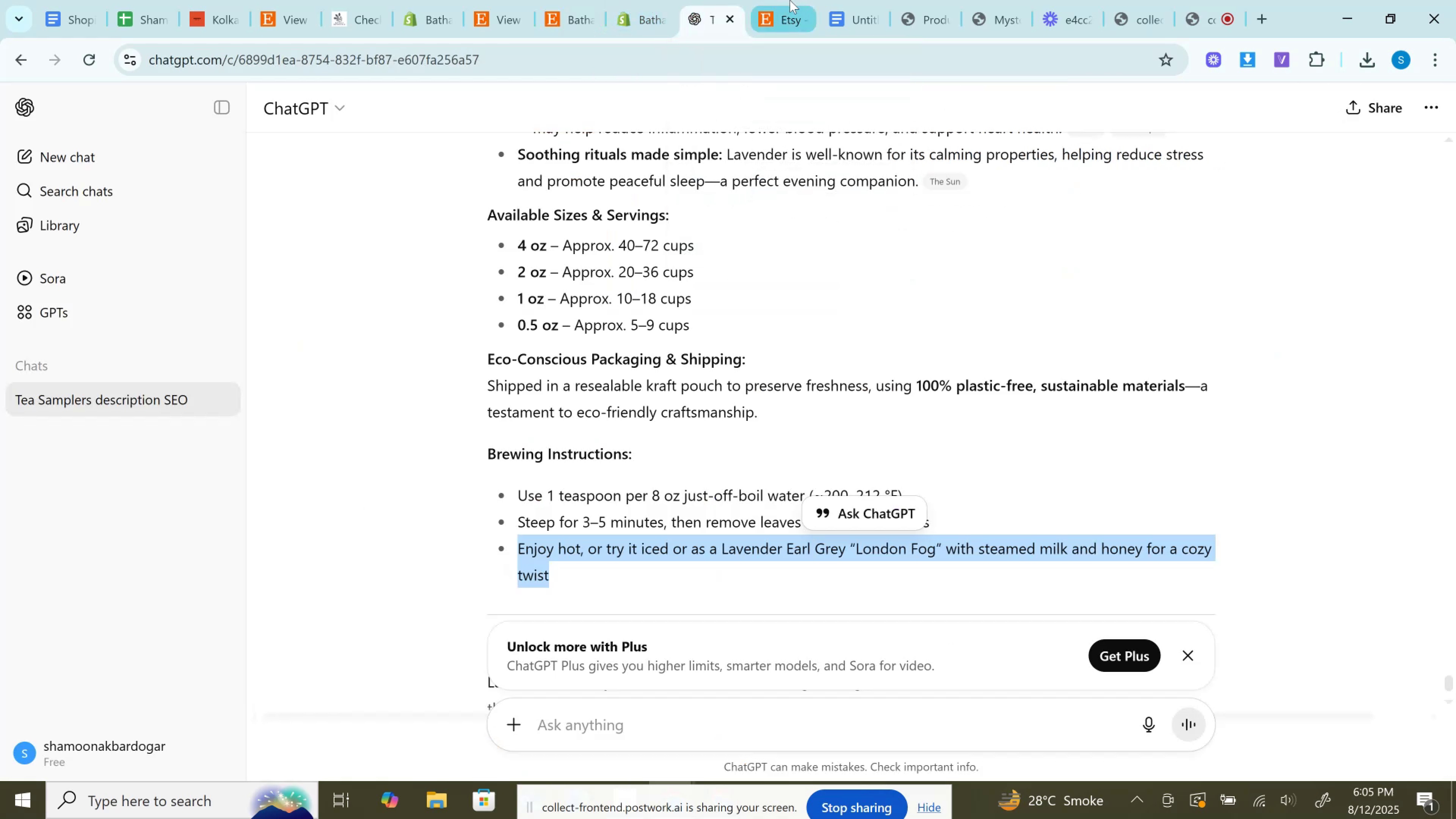 
left_click([790, 0])
 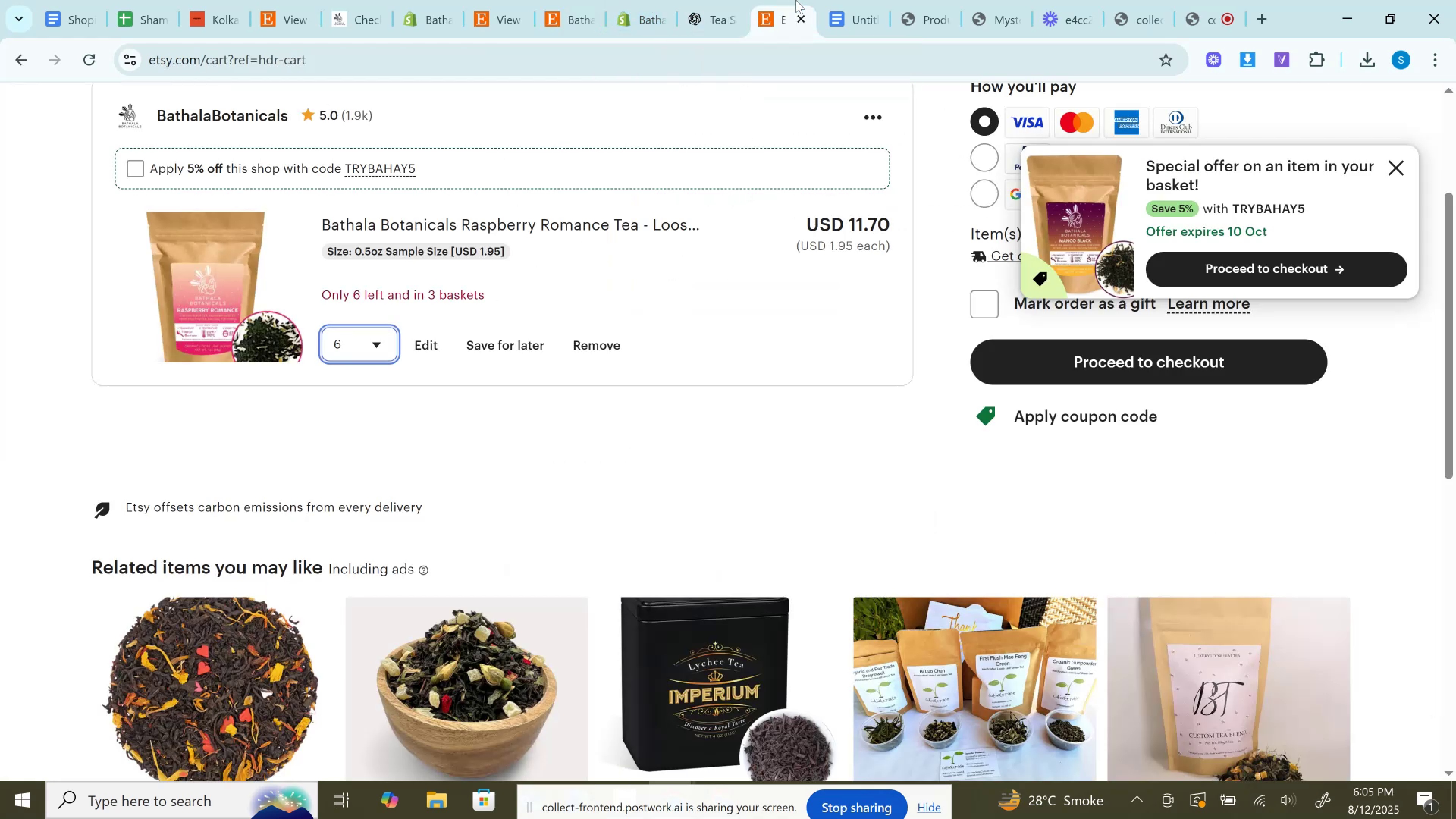 
left_click_drag(start_coordinate=[797, 0], to_coordinate=[657, 0])
 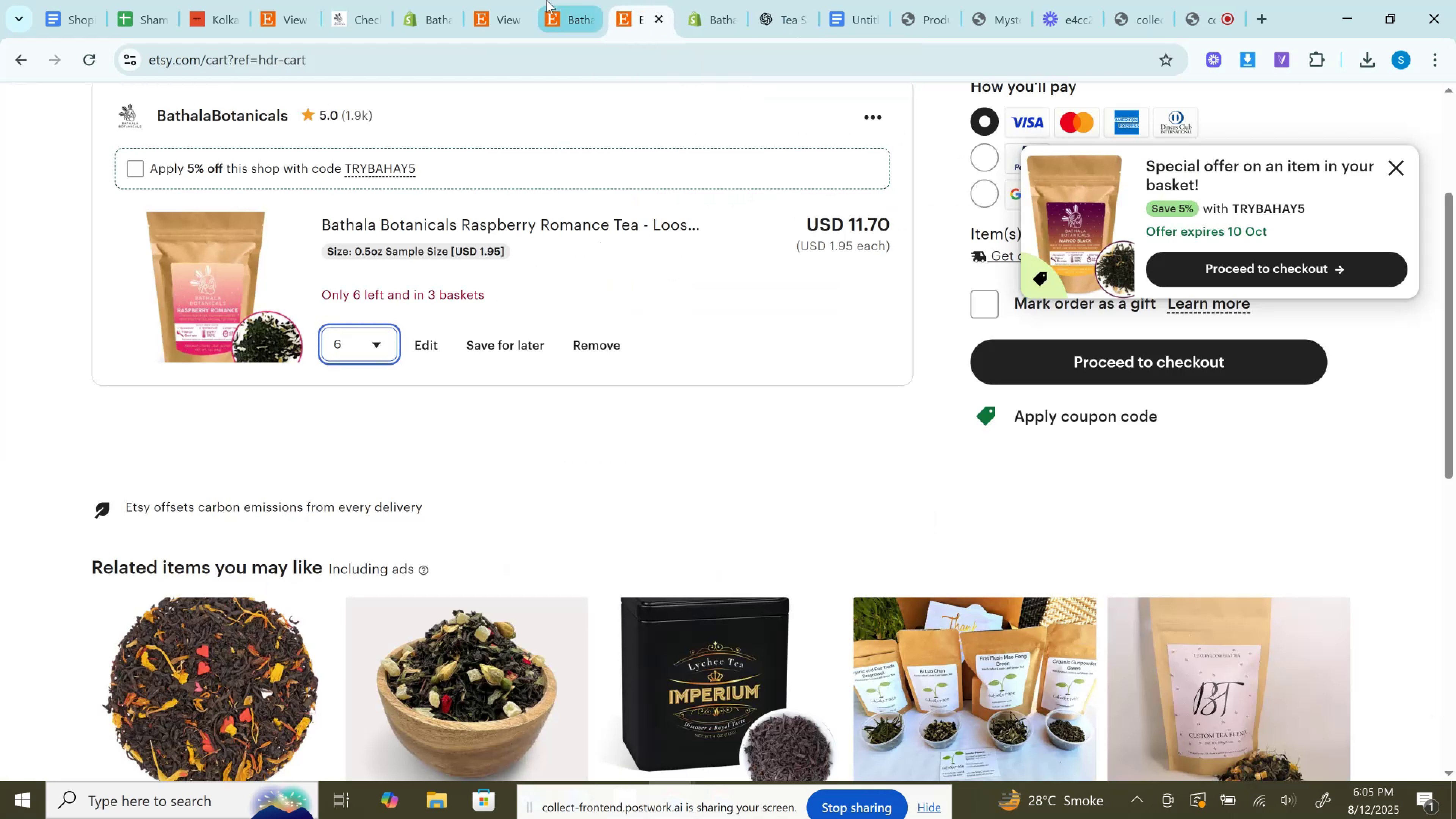 
left_click([546, 0])
 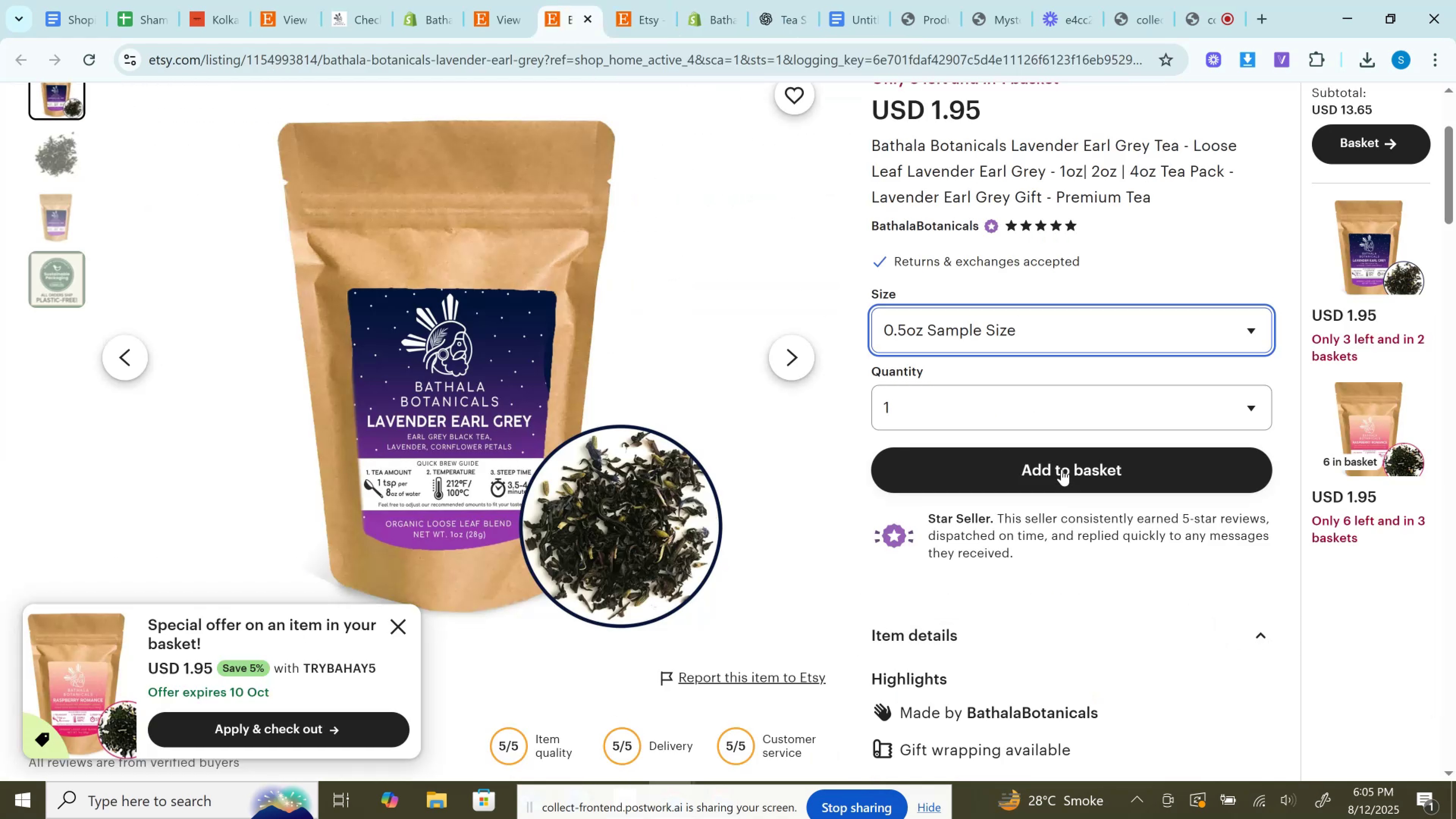 
left_click([1062, 469])
 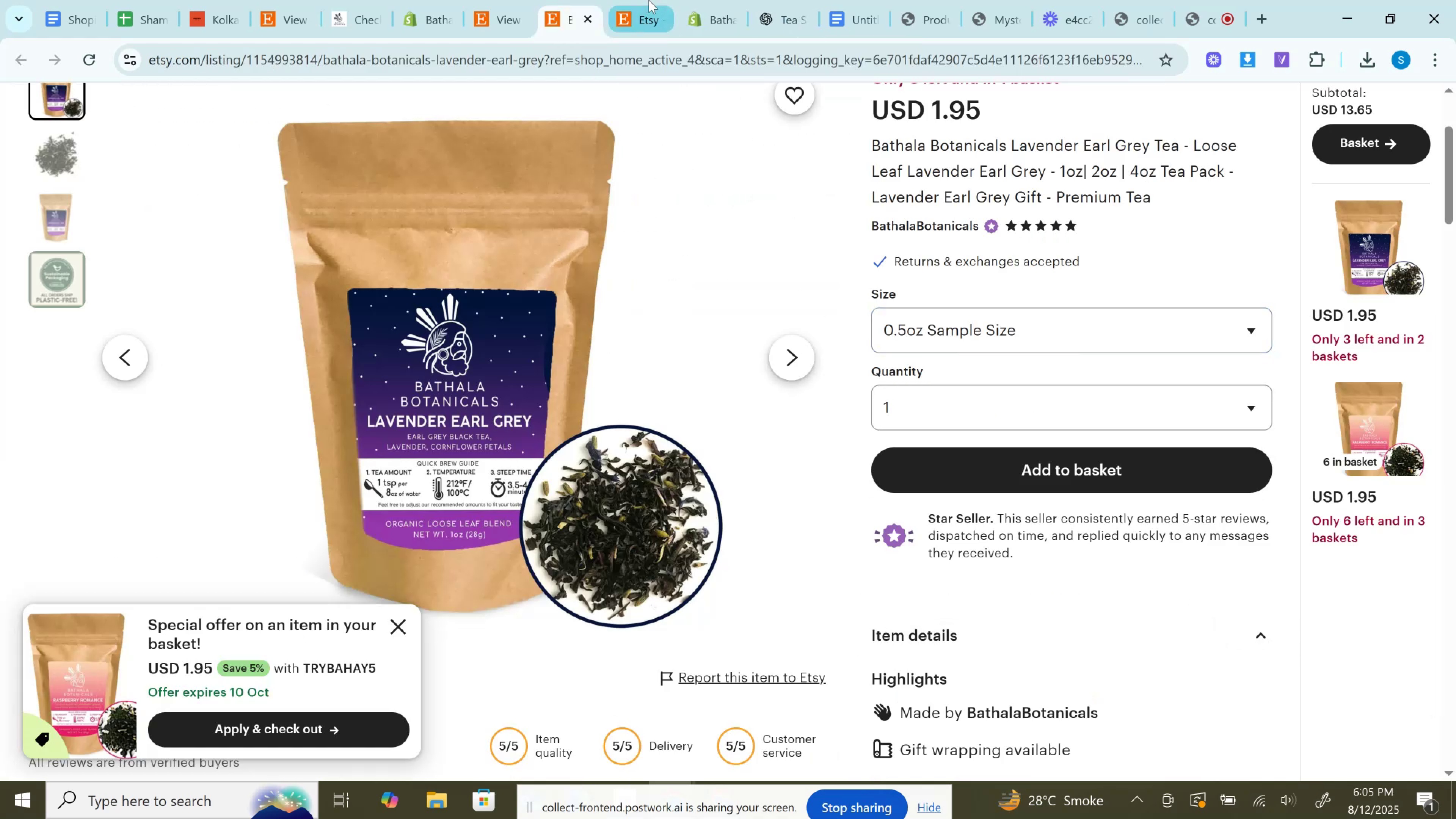 
left_click([649, 0])
 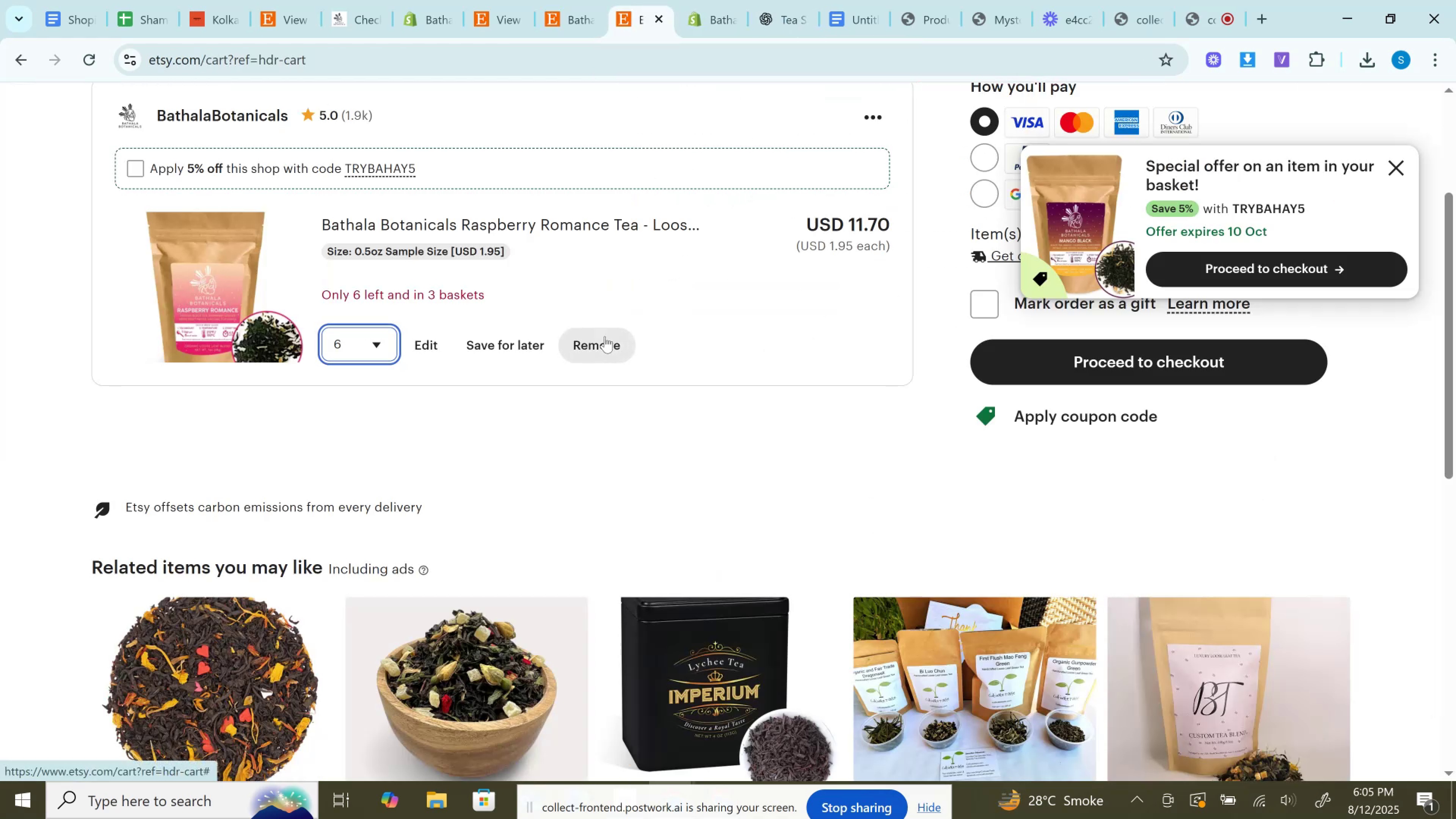 
left_click([605, 336])
 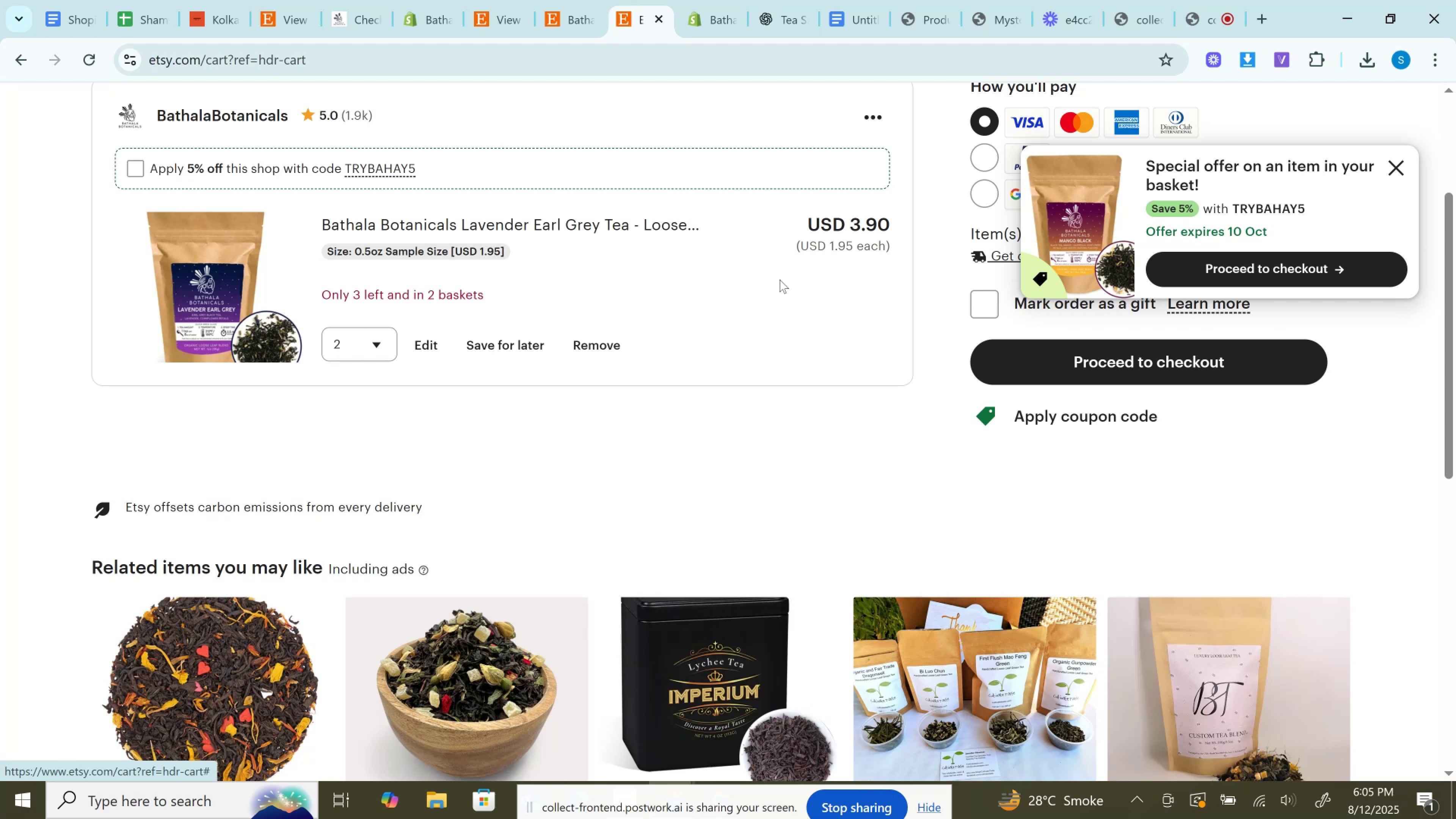 
left_click([729, 0])
 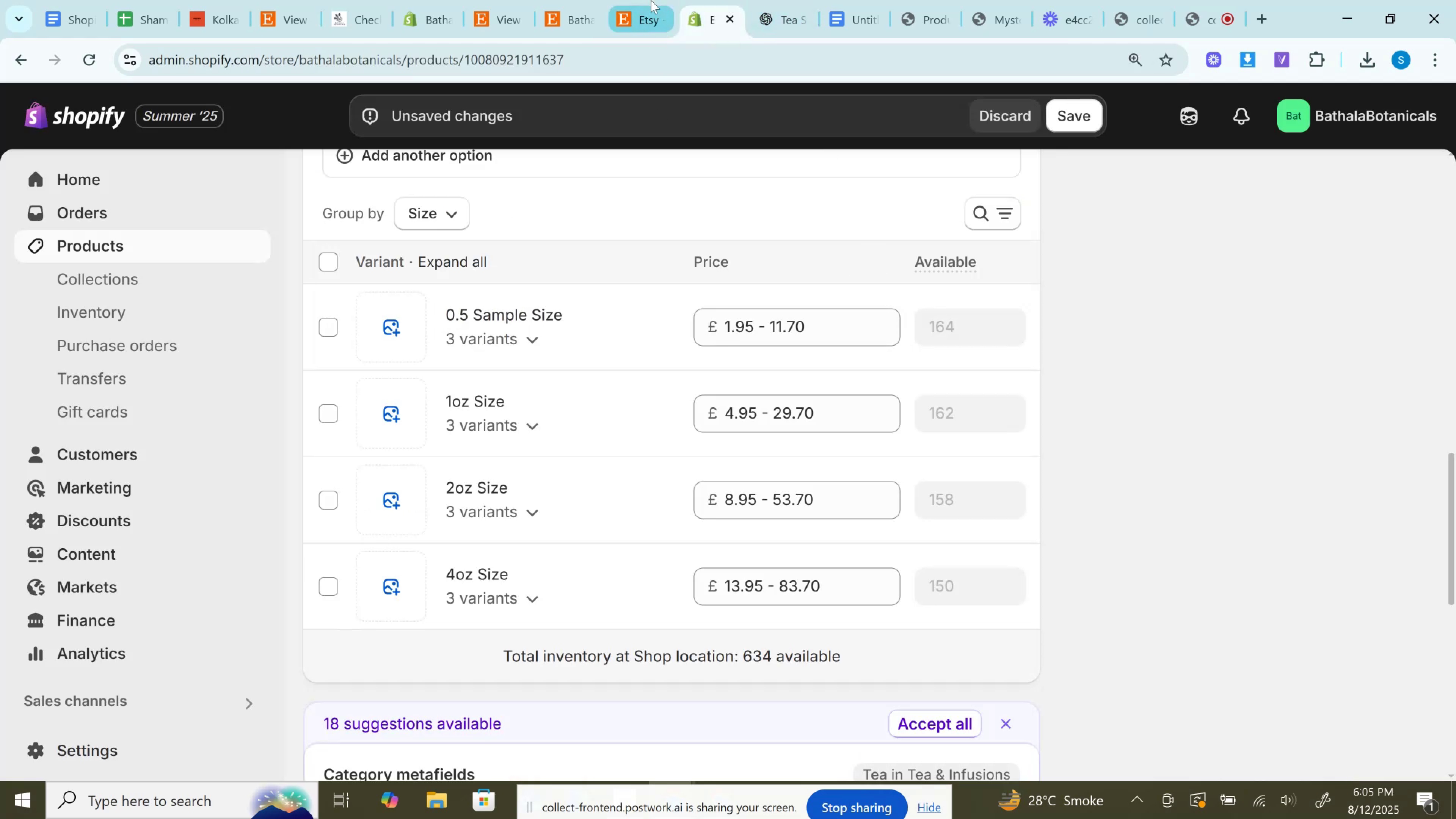 
left_click([643, 0])
 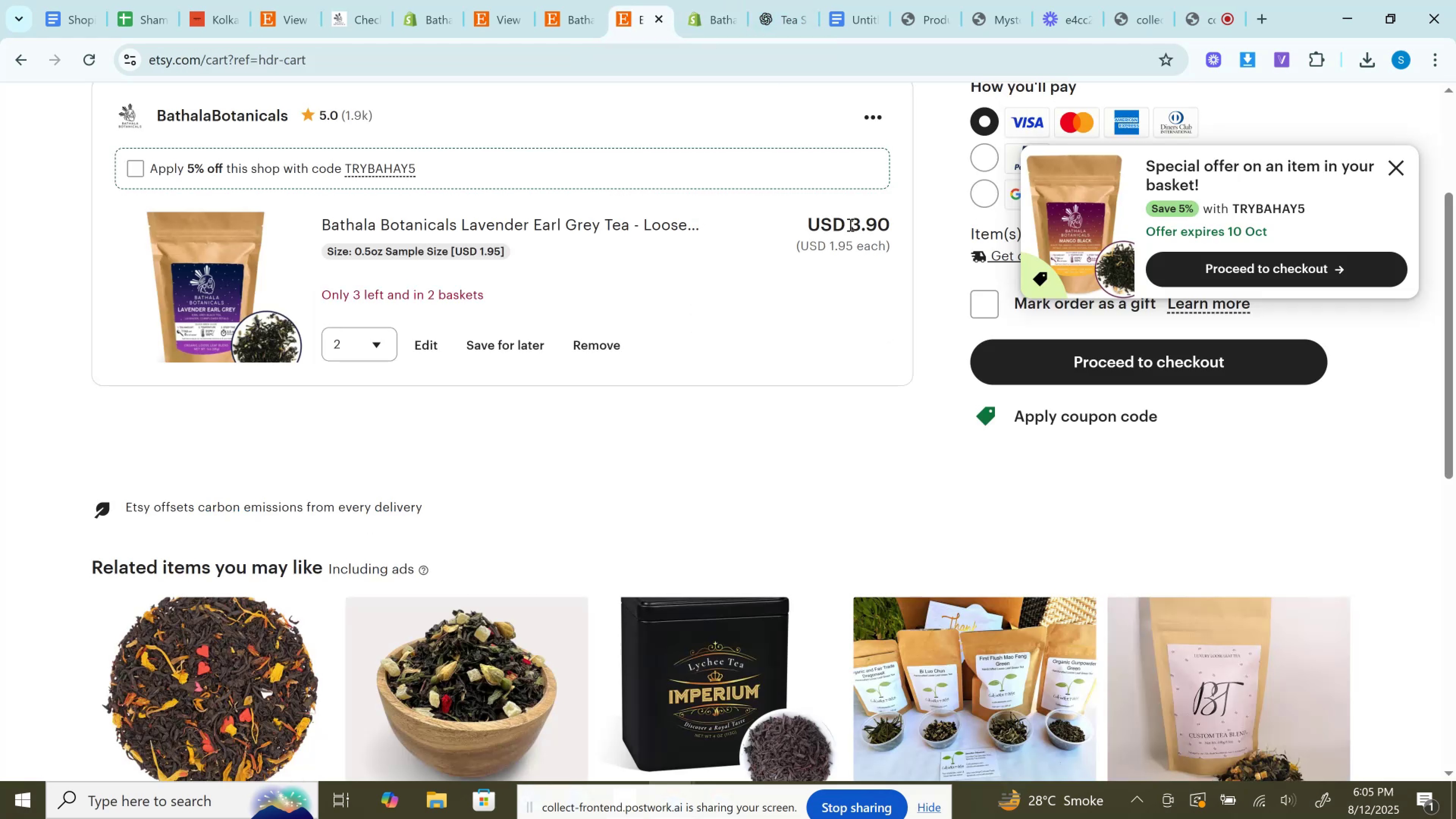 
left_click_drag(start_coordinate=[339, 355], to_coordinate=[340, 357])
 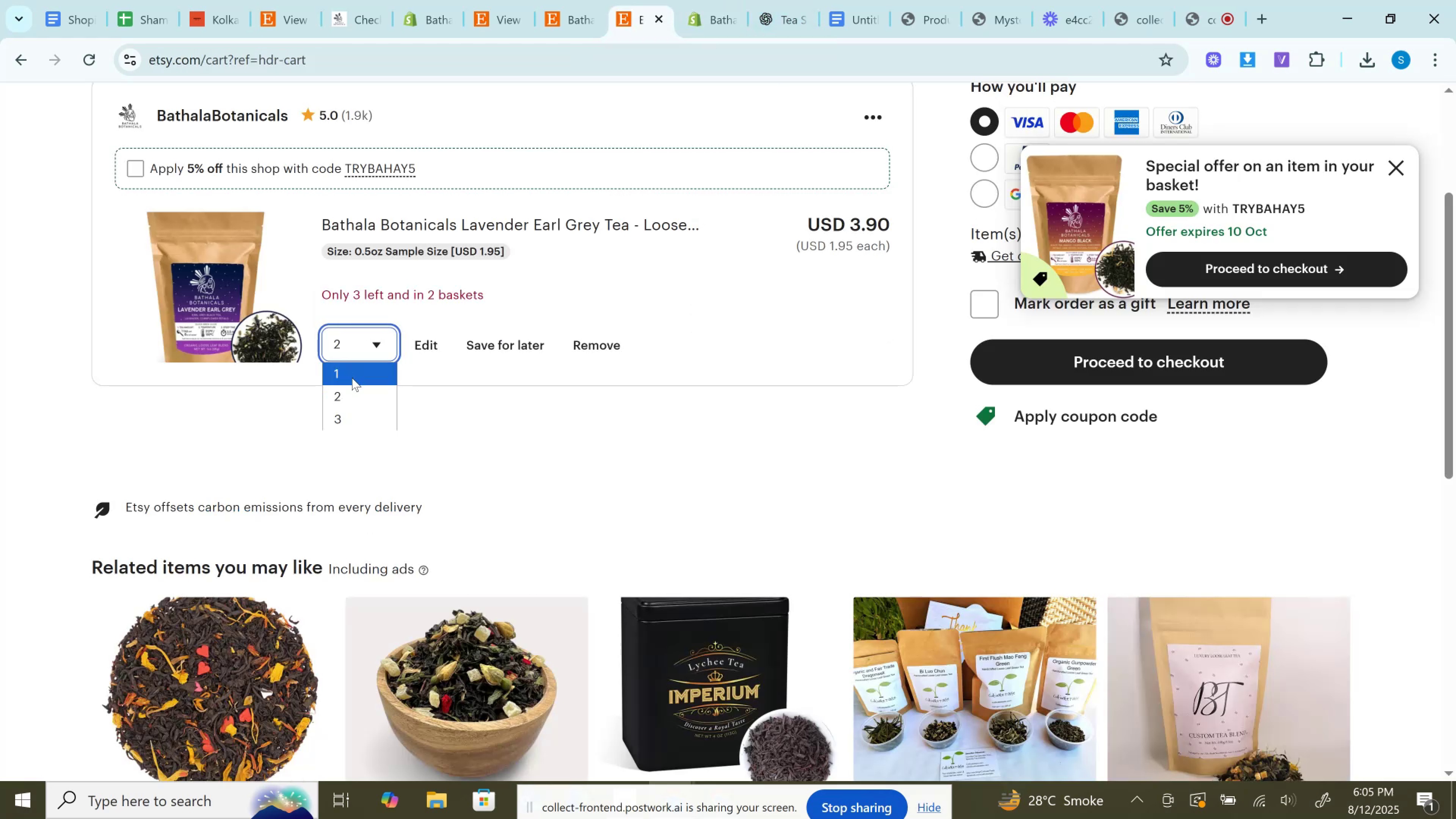 
double_click([352, 378])
 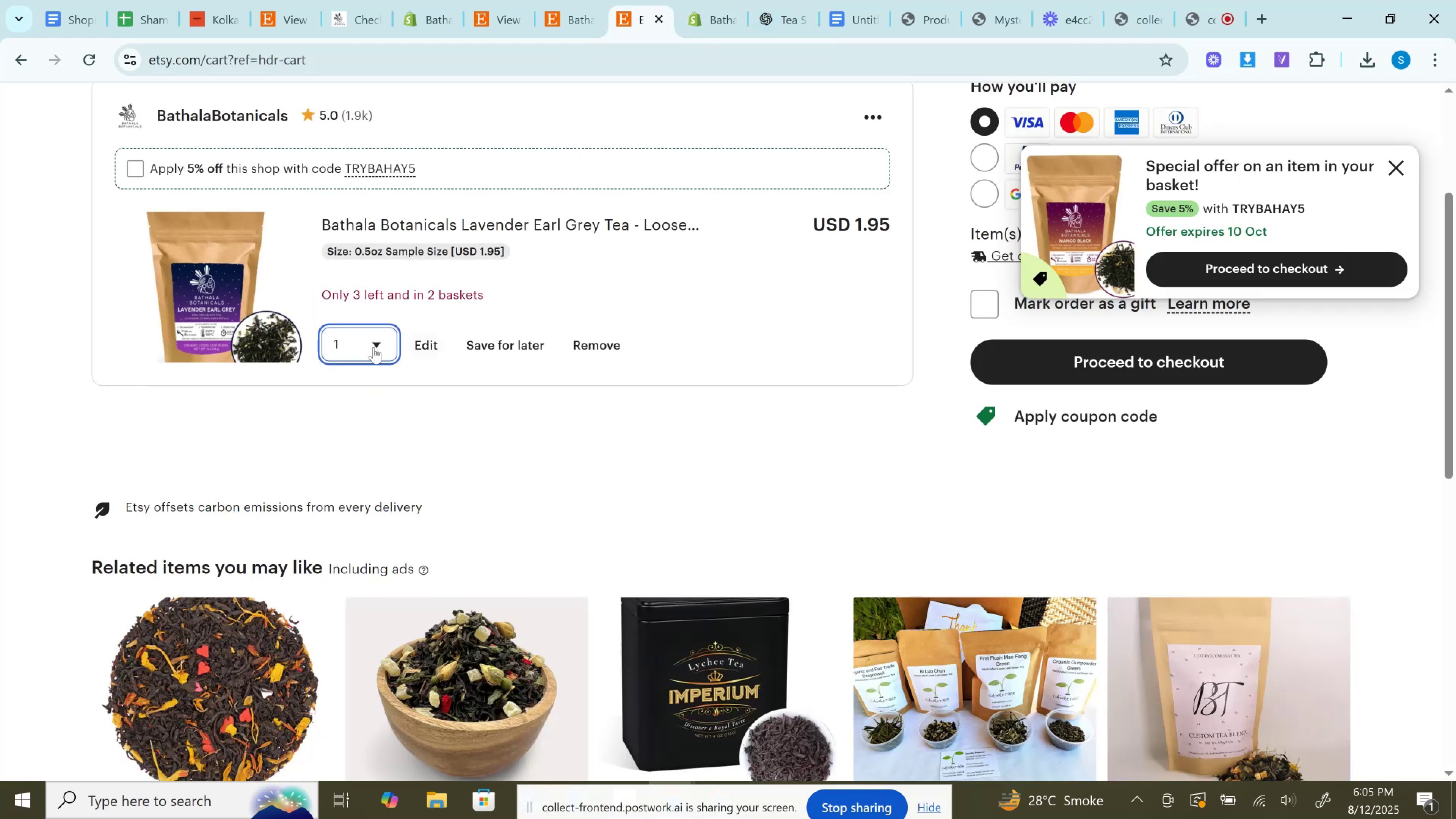 
left_click([373, 346])
 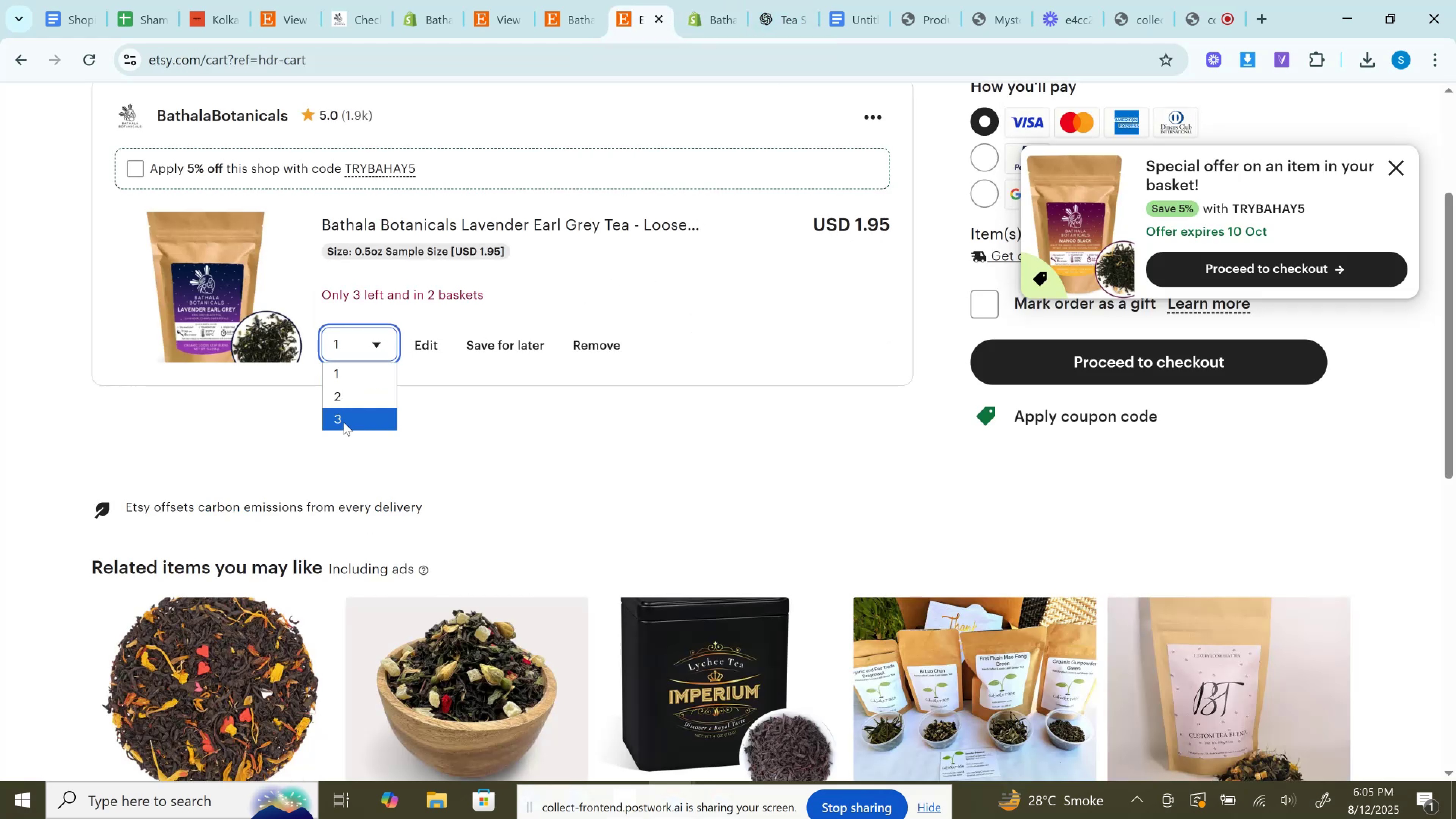 
left_click([344, 421])
 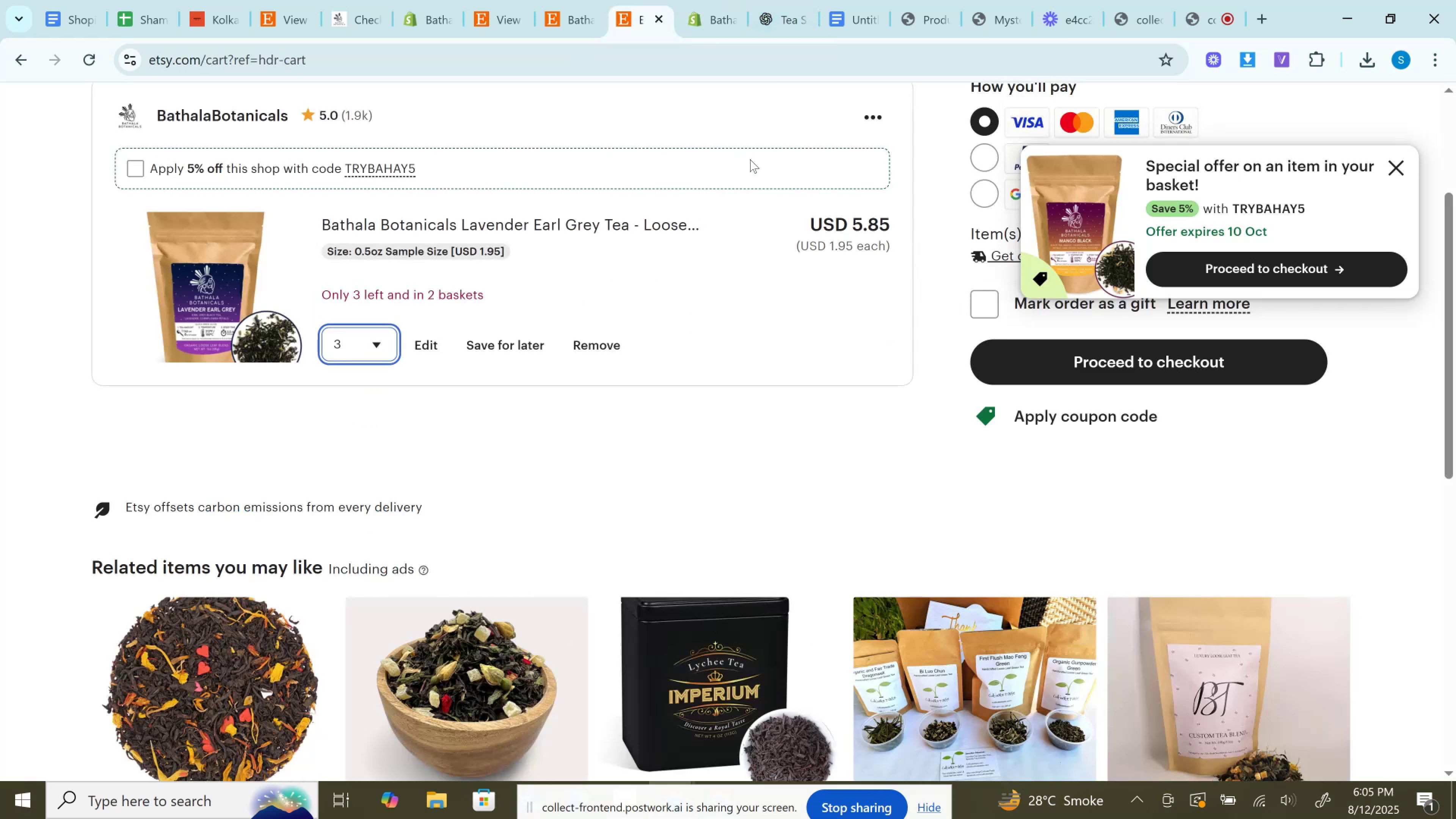 
left_click([700, 0])
 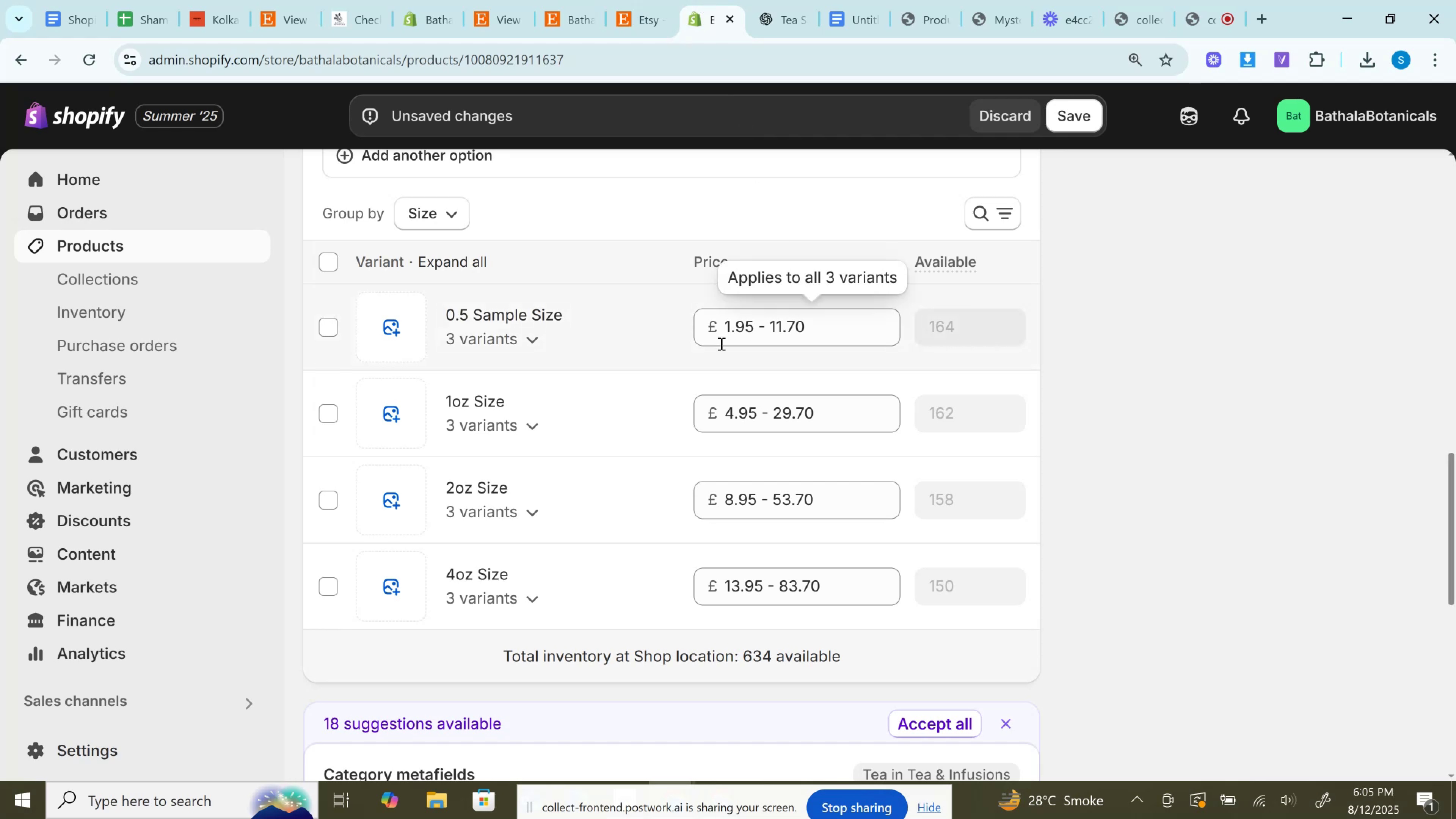 
left_click([720, 339])
 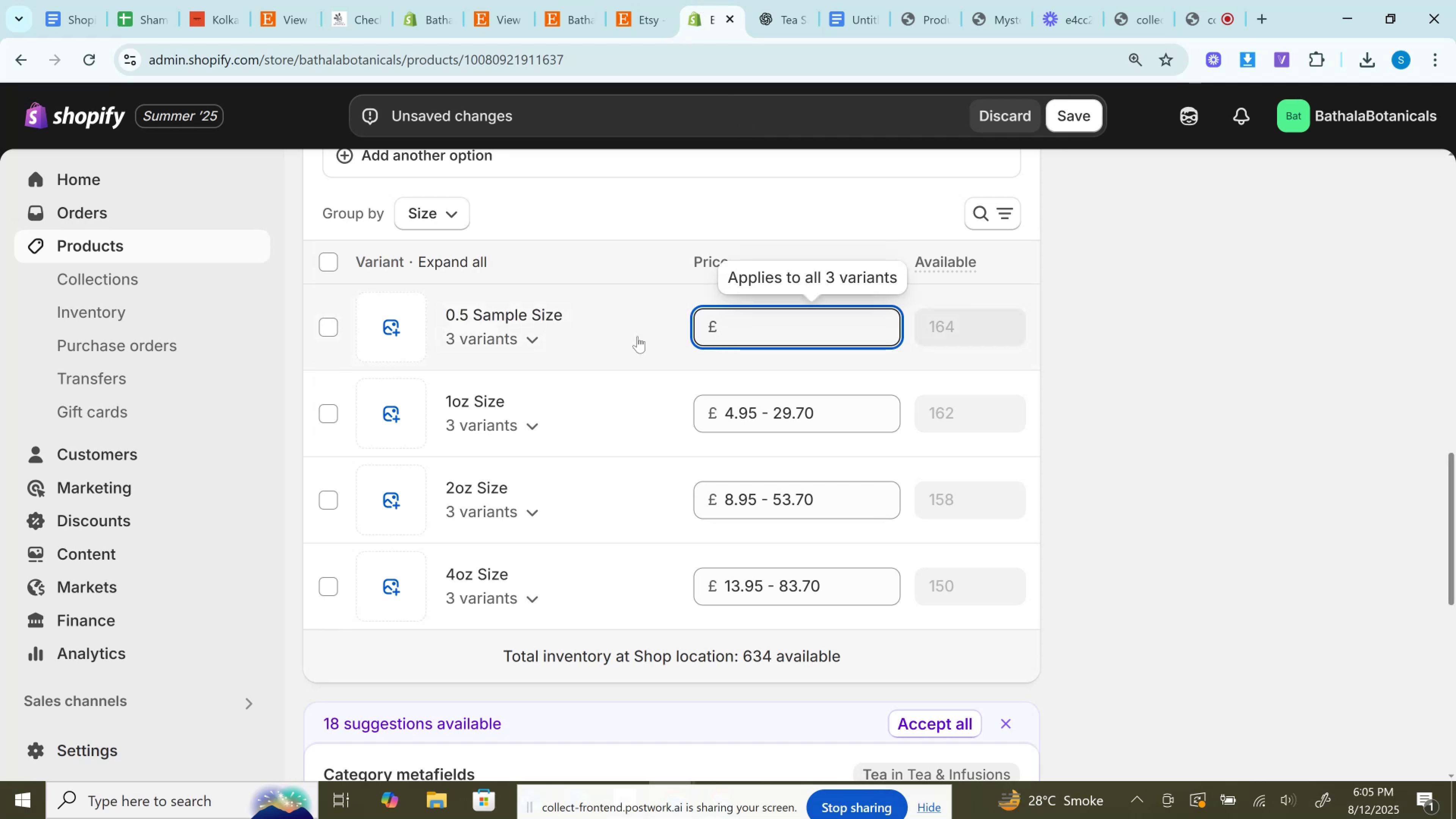 
left_click([632, 335])
 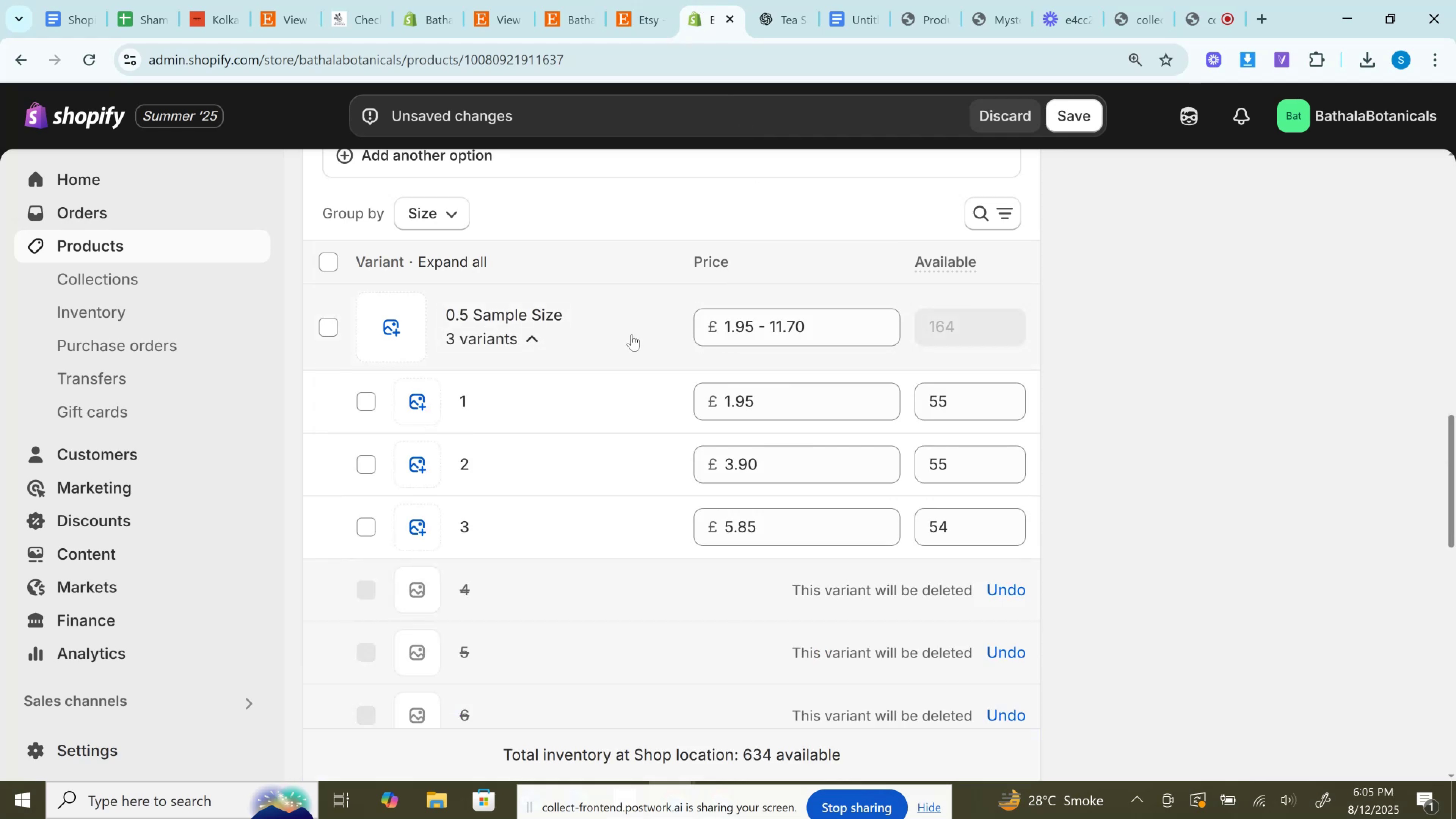 
left_click([632, 334])
 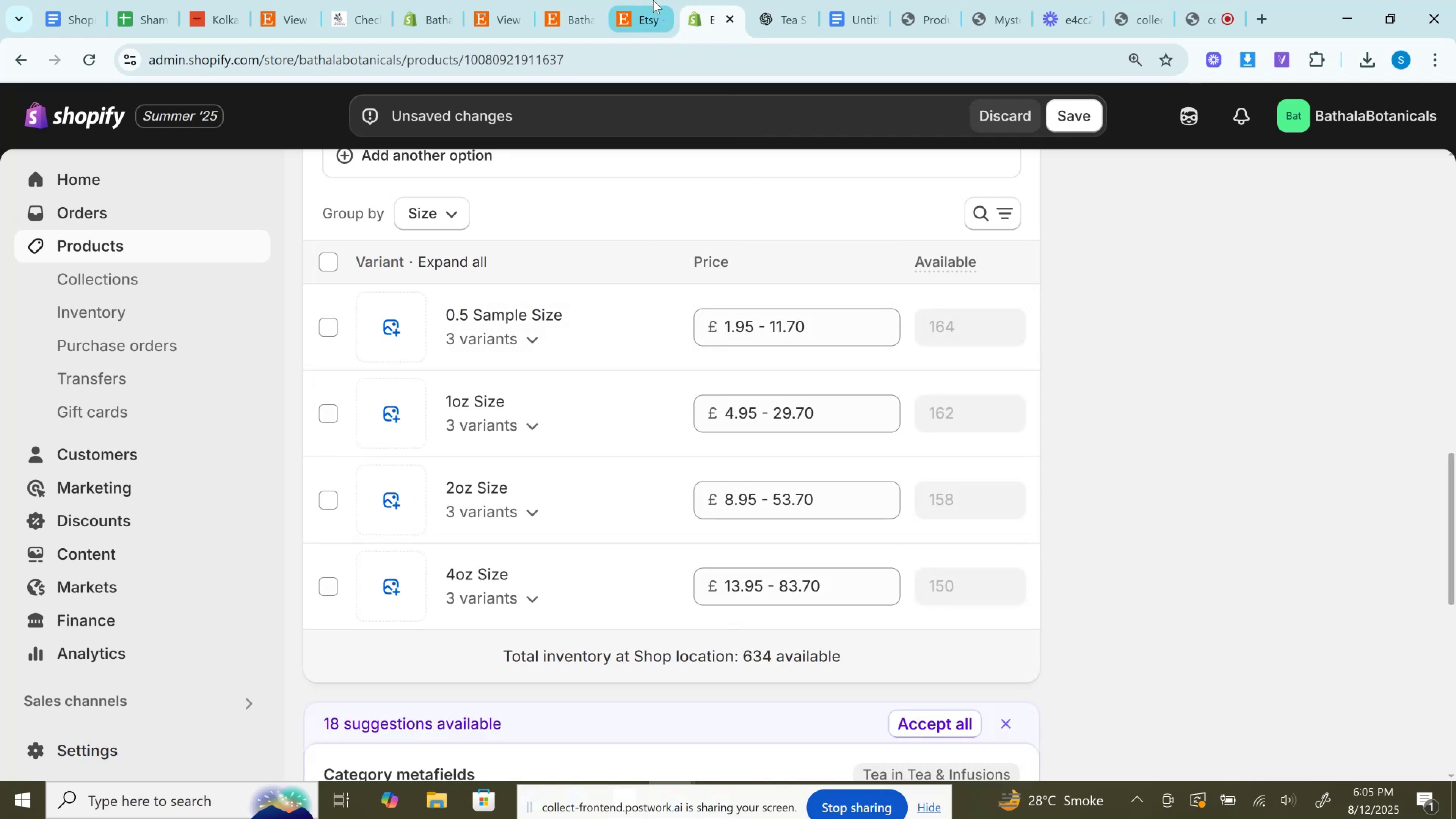 
left_click([652, 0])
 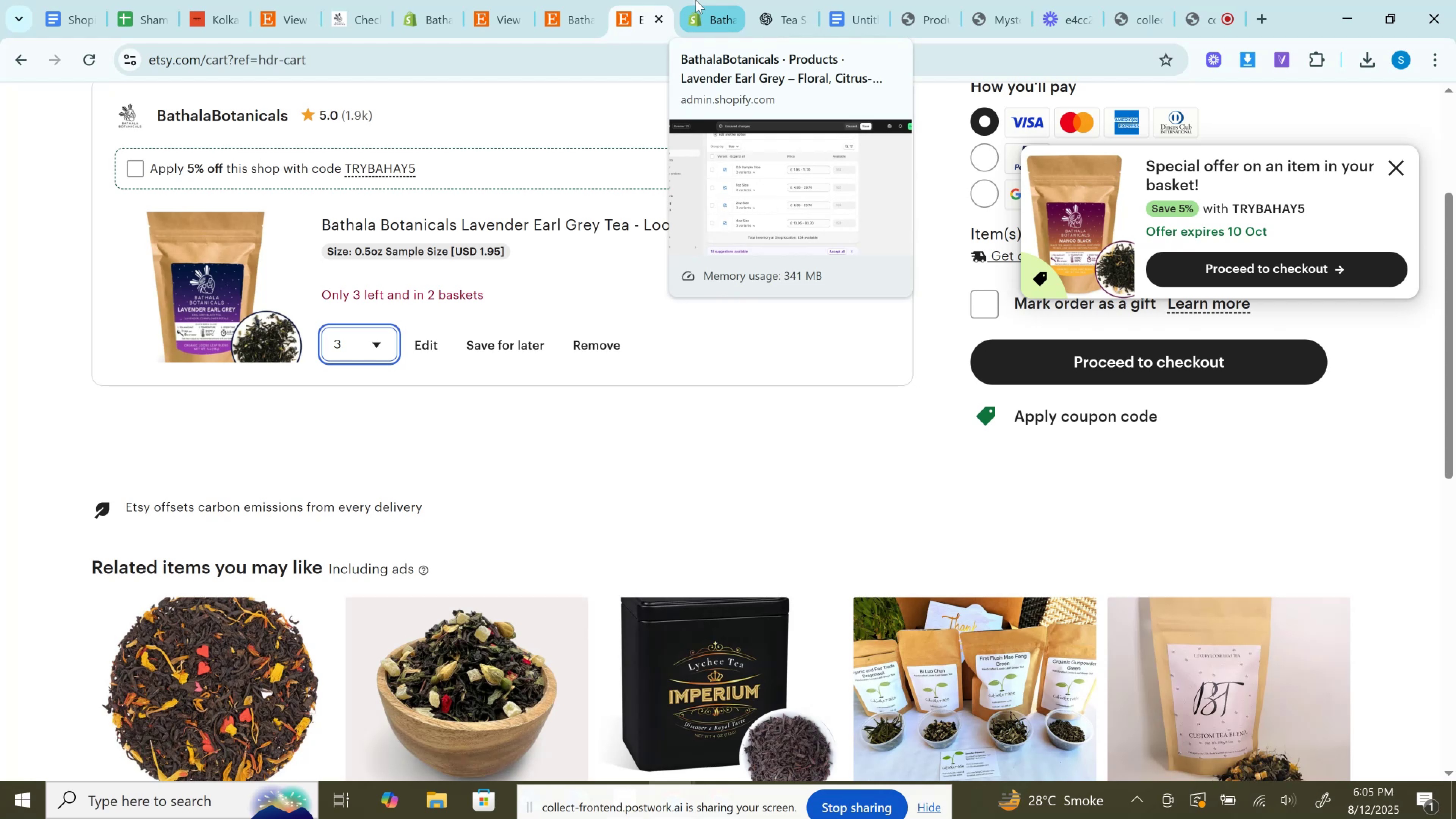 
wait(12.43)
 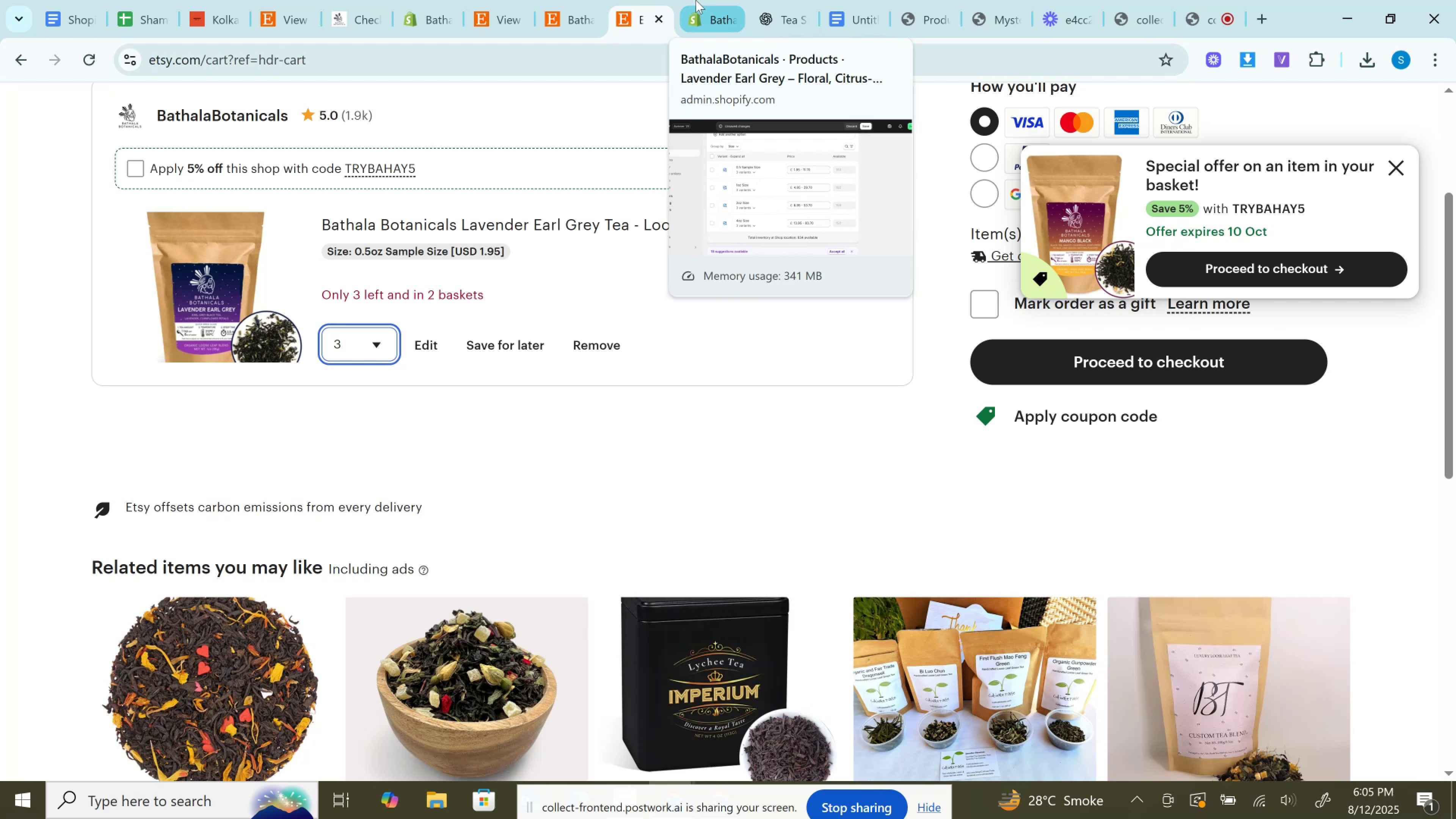 
left_click([696, 0])
 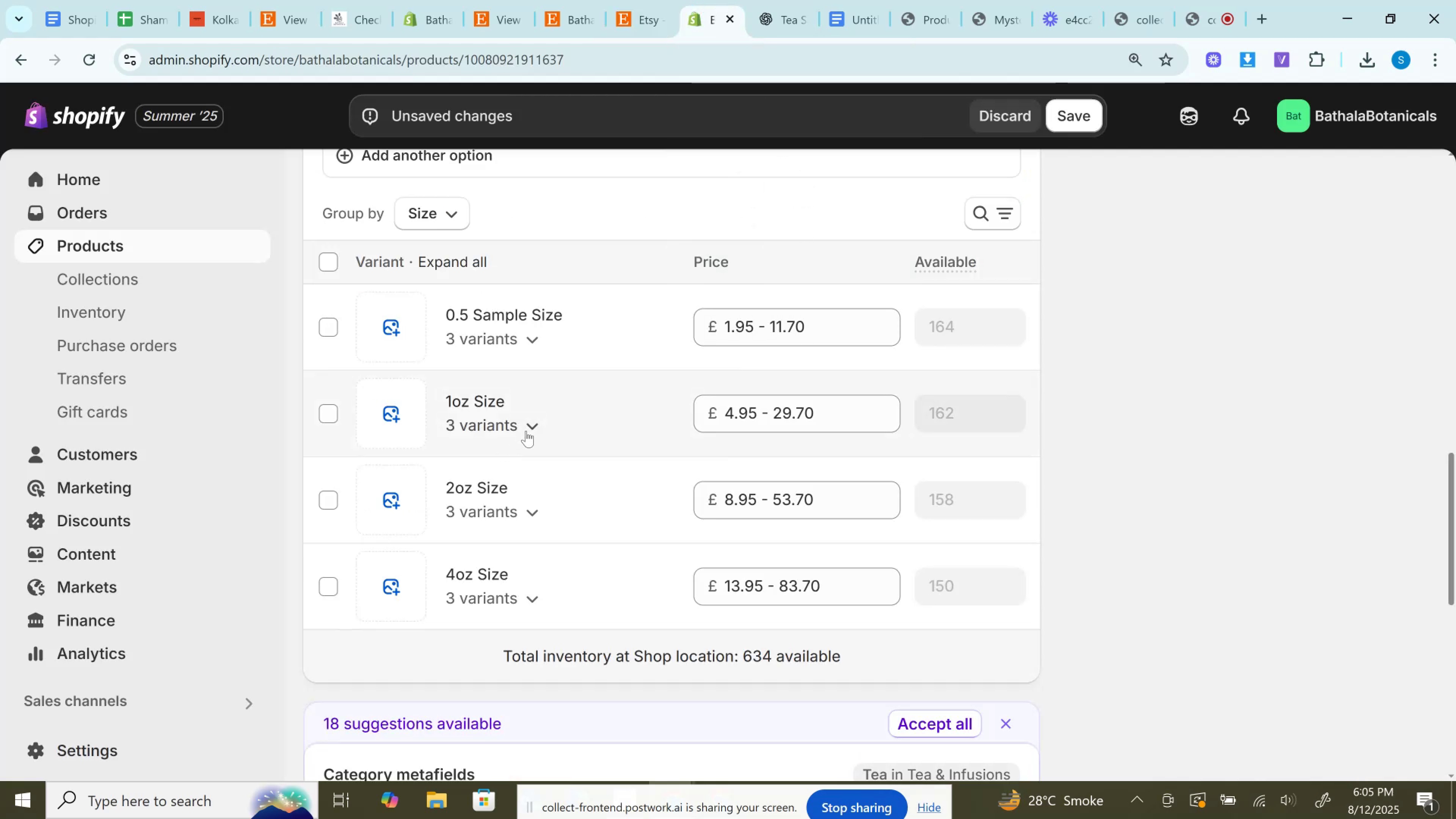 
left_click([532, 430])
 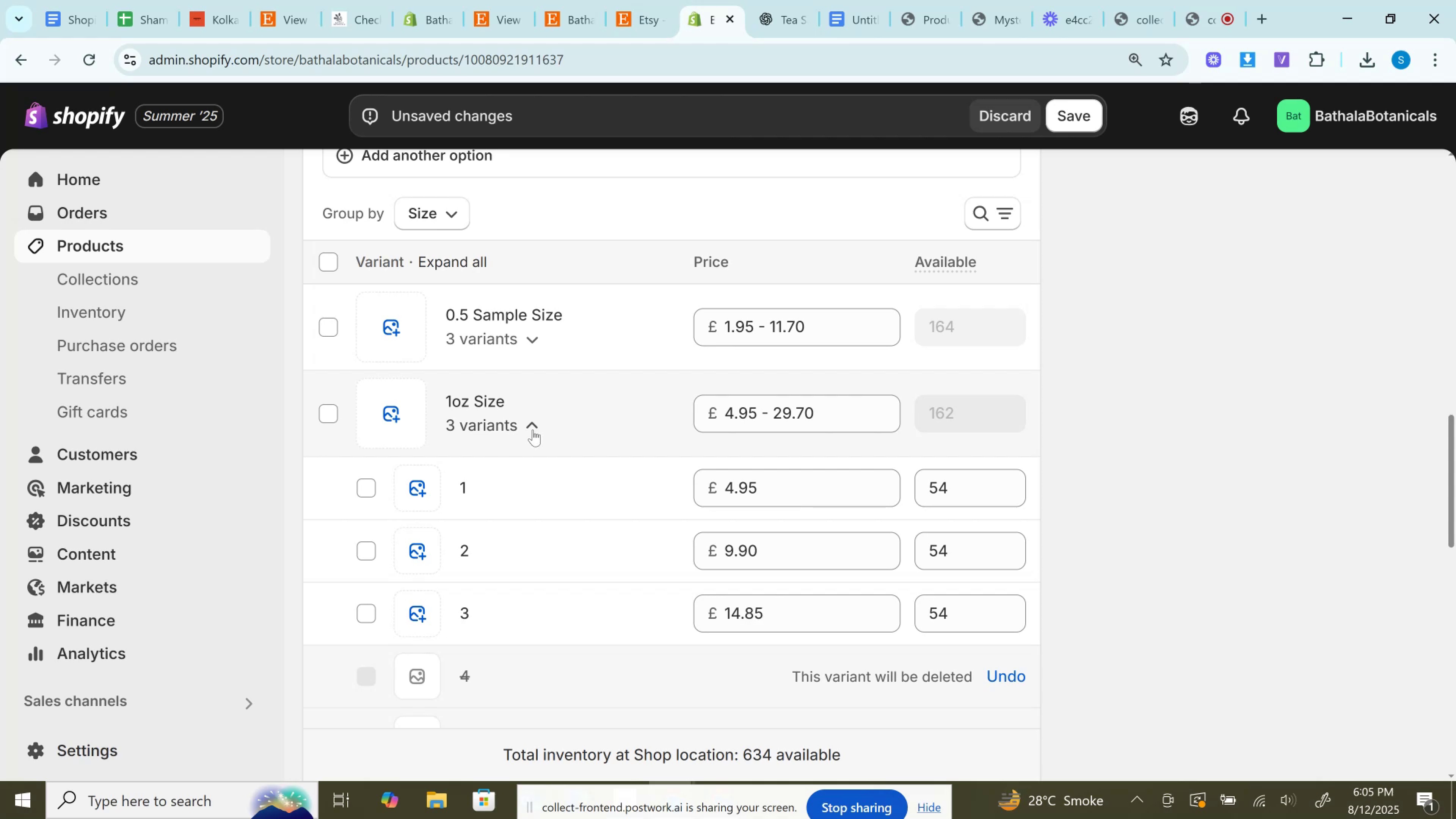 
left_click([656, 0])
 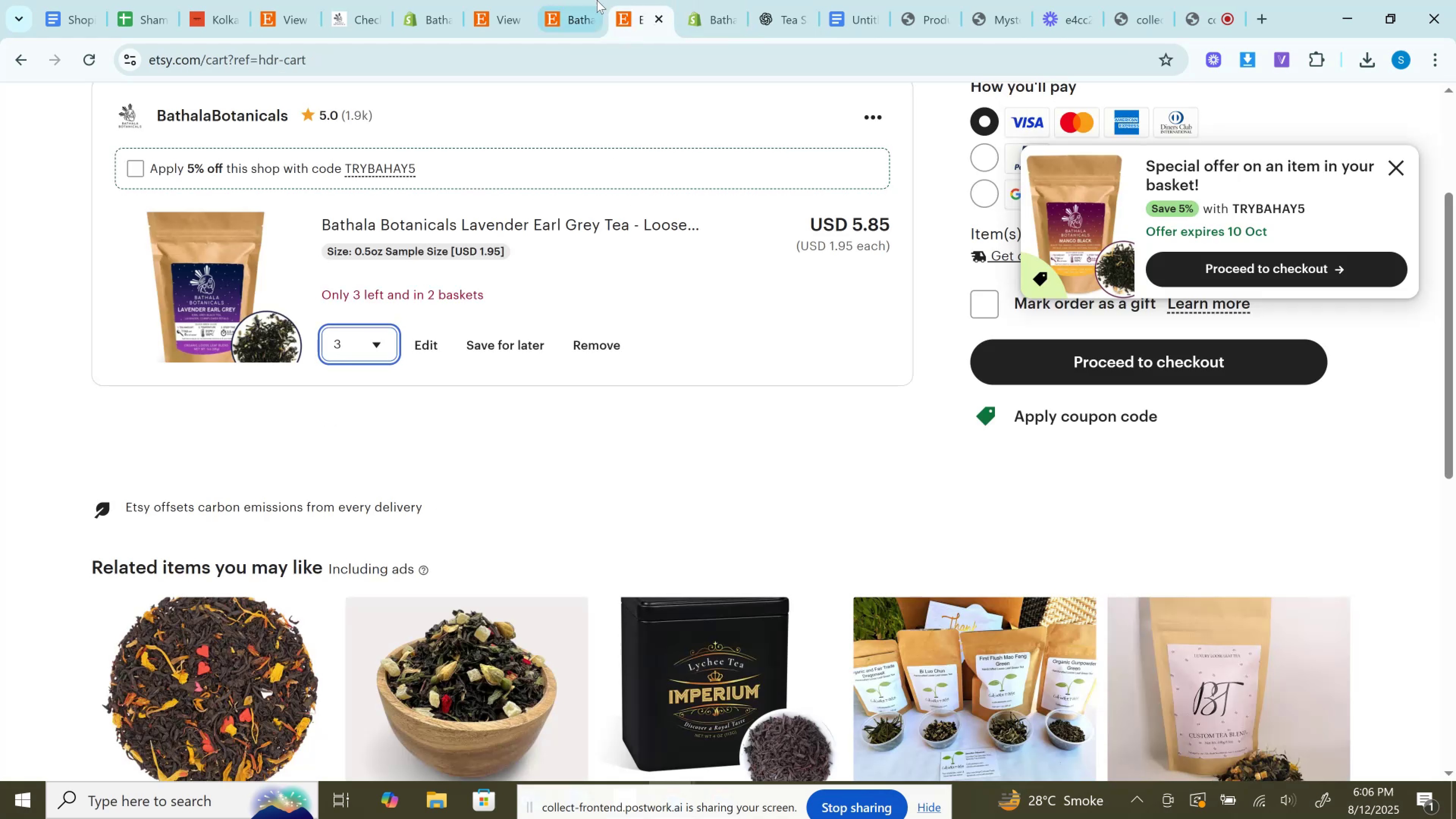 
left_click([594, 0])
 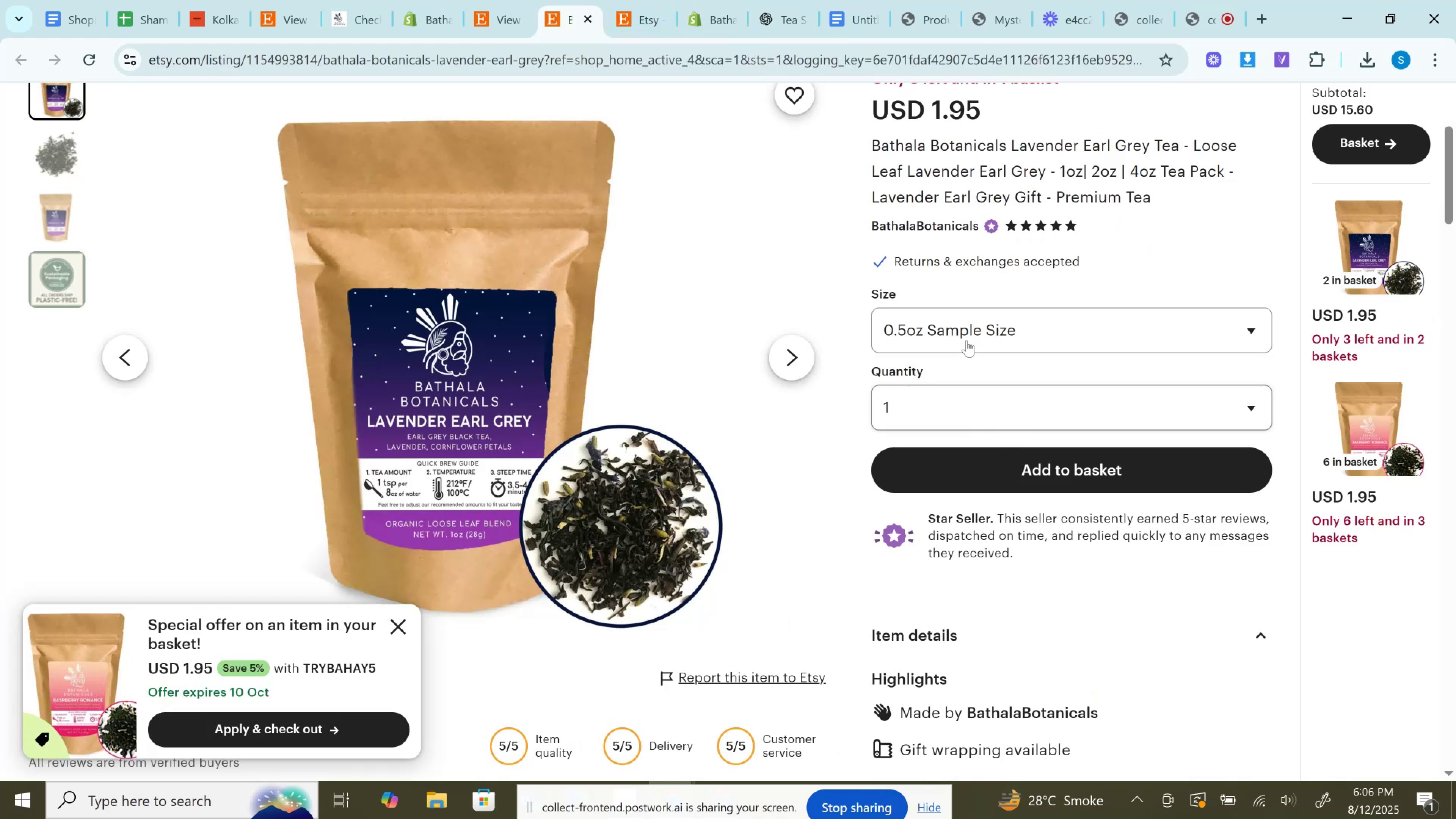 
left_click([966, 333])
 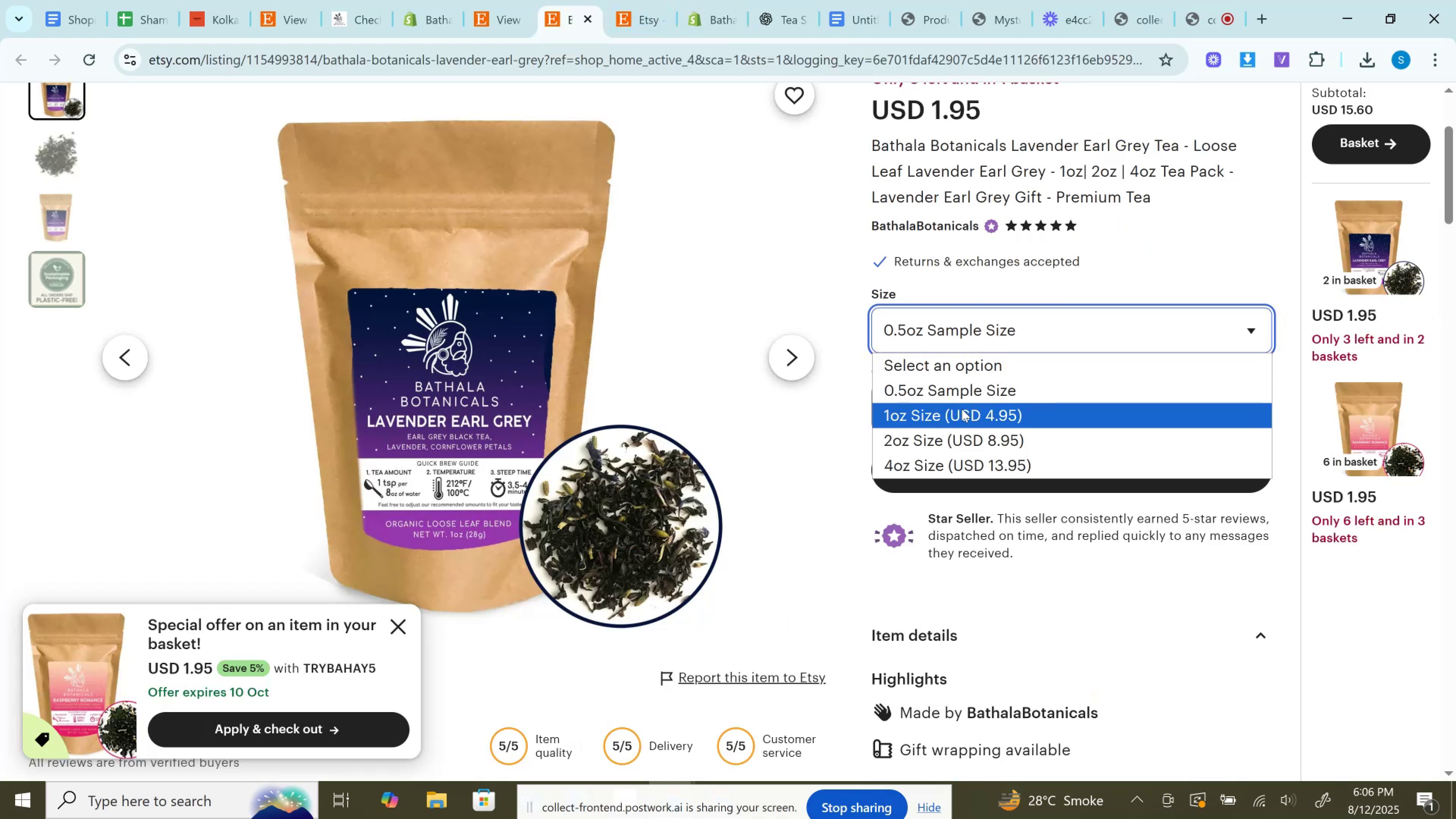 
left_click([962, 409])
 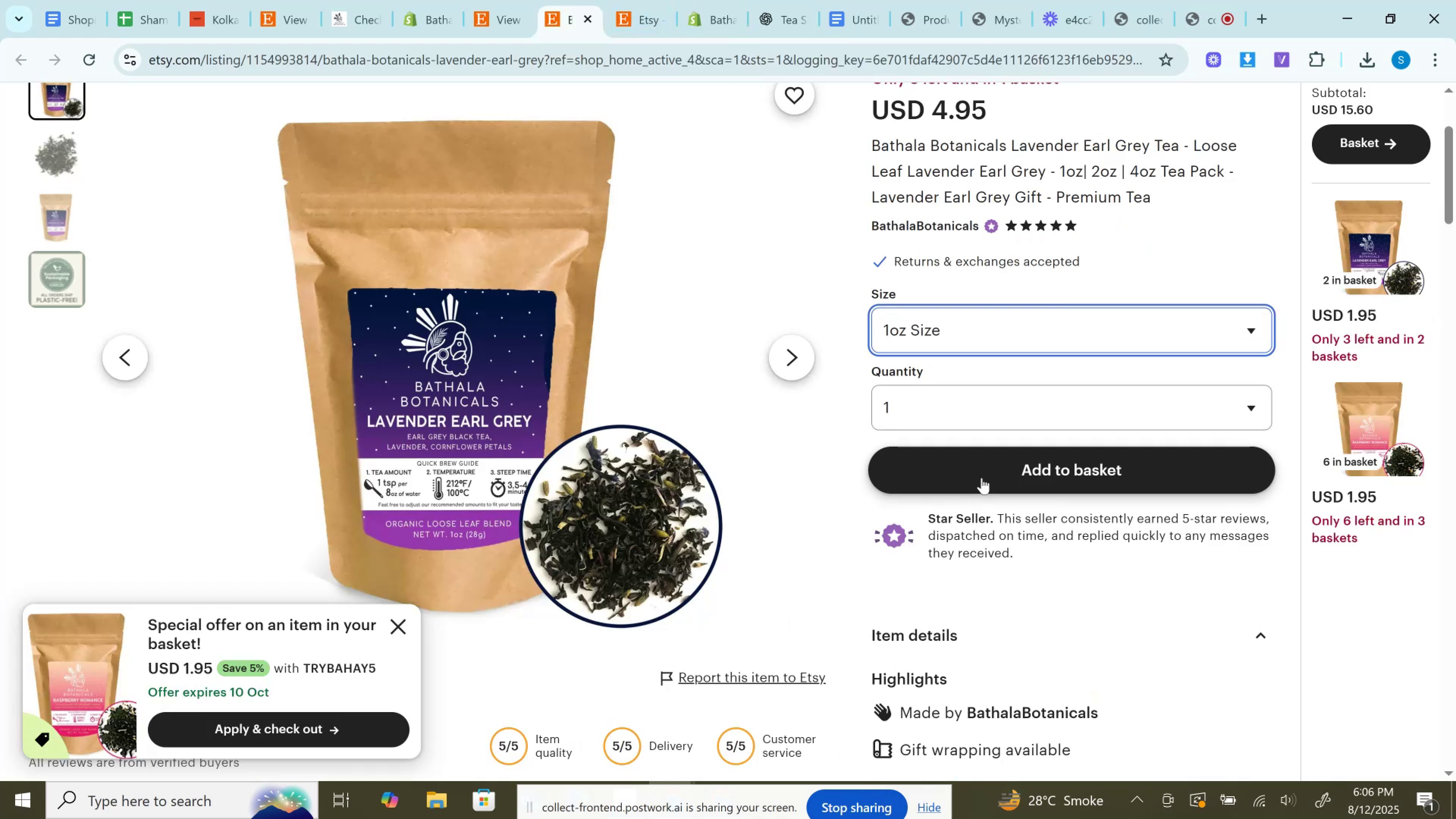 
left_click([982, 478])
 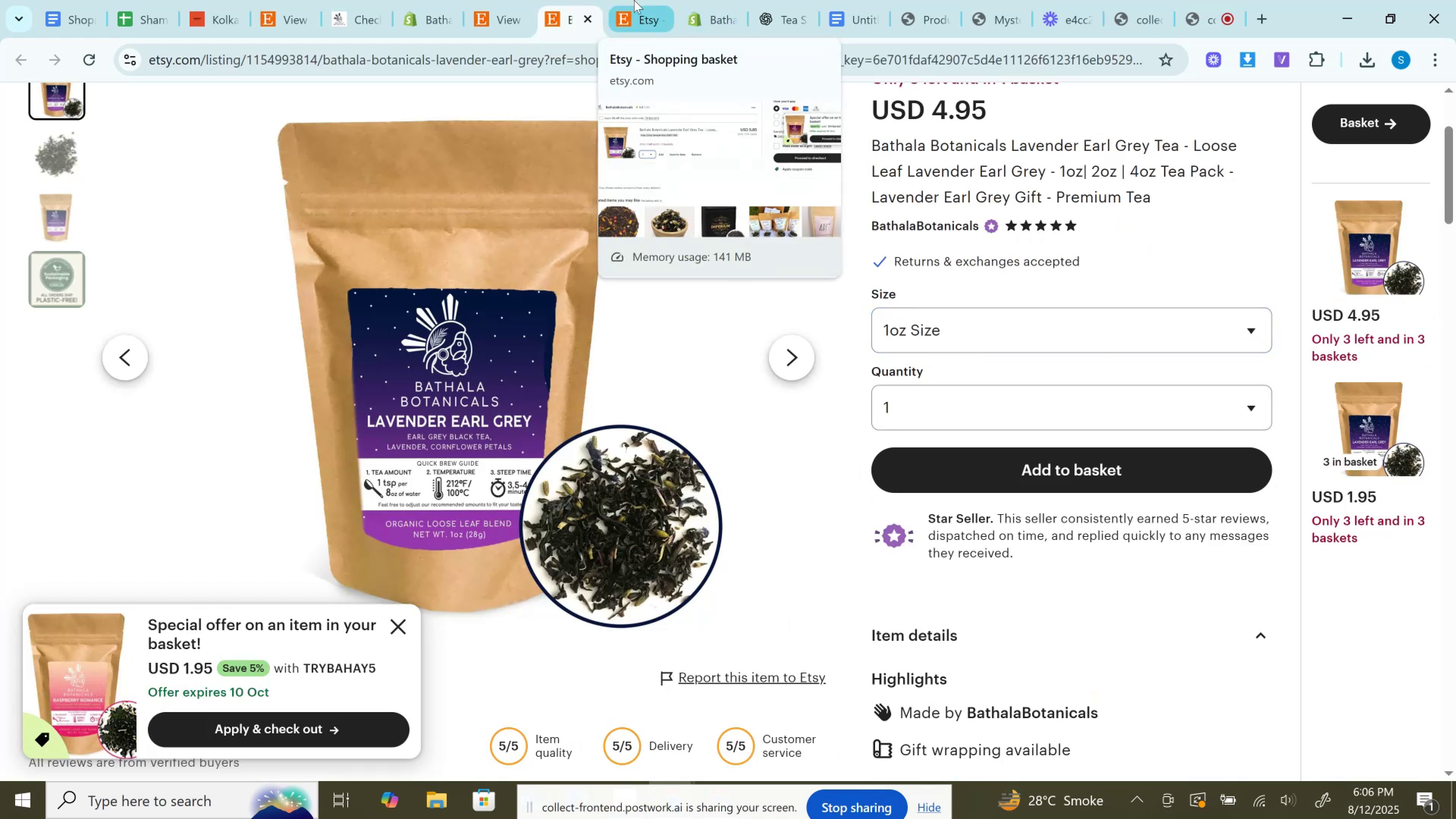 
left_click([634, 0])
 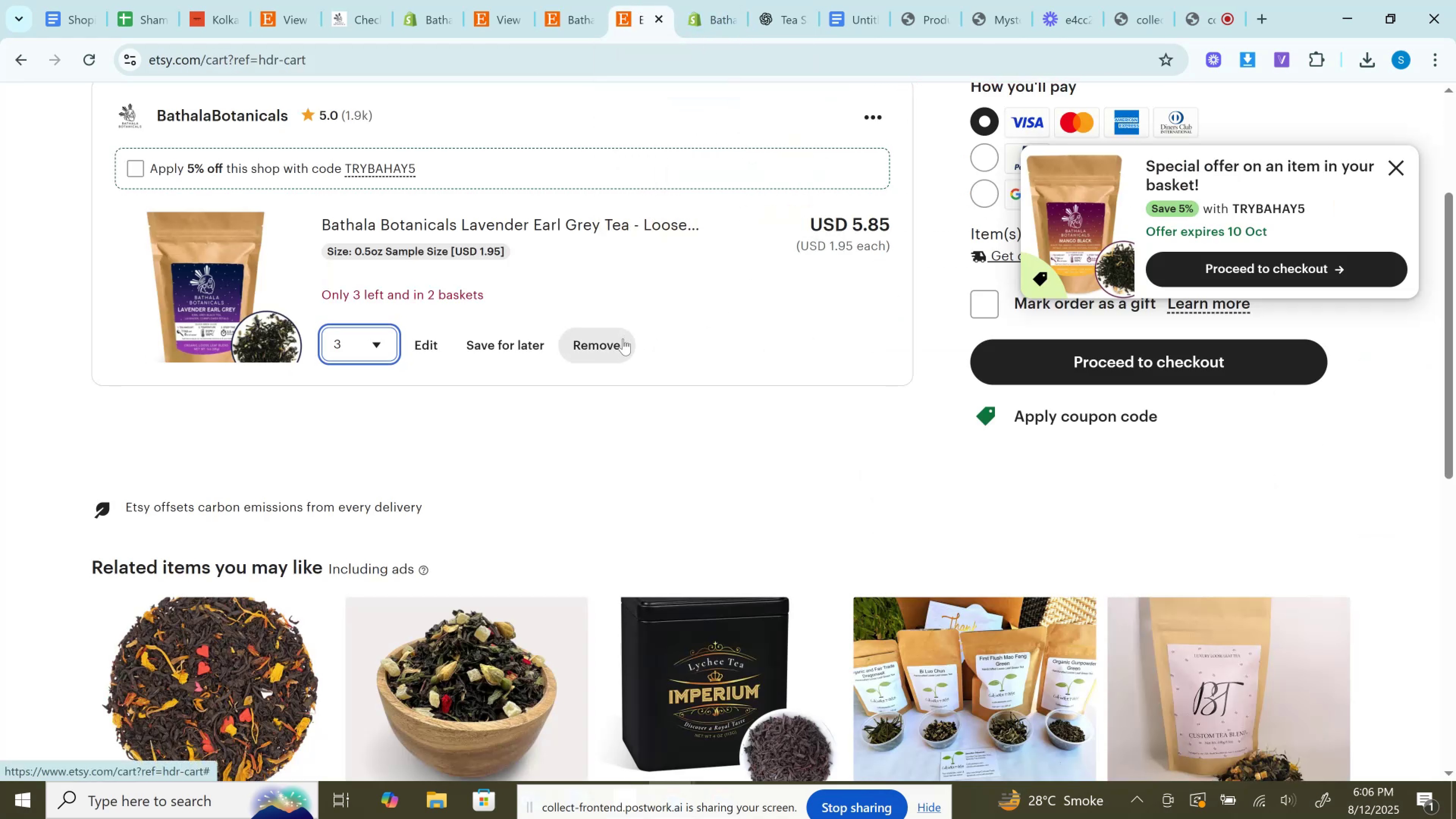 
left_click([623, 339])
 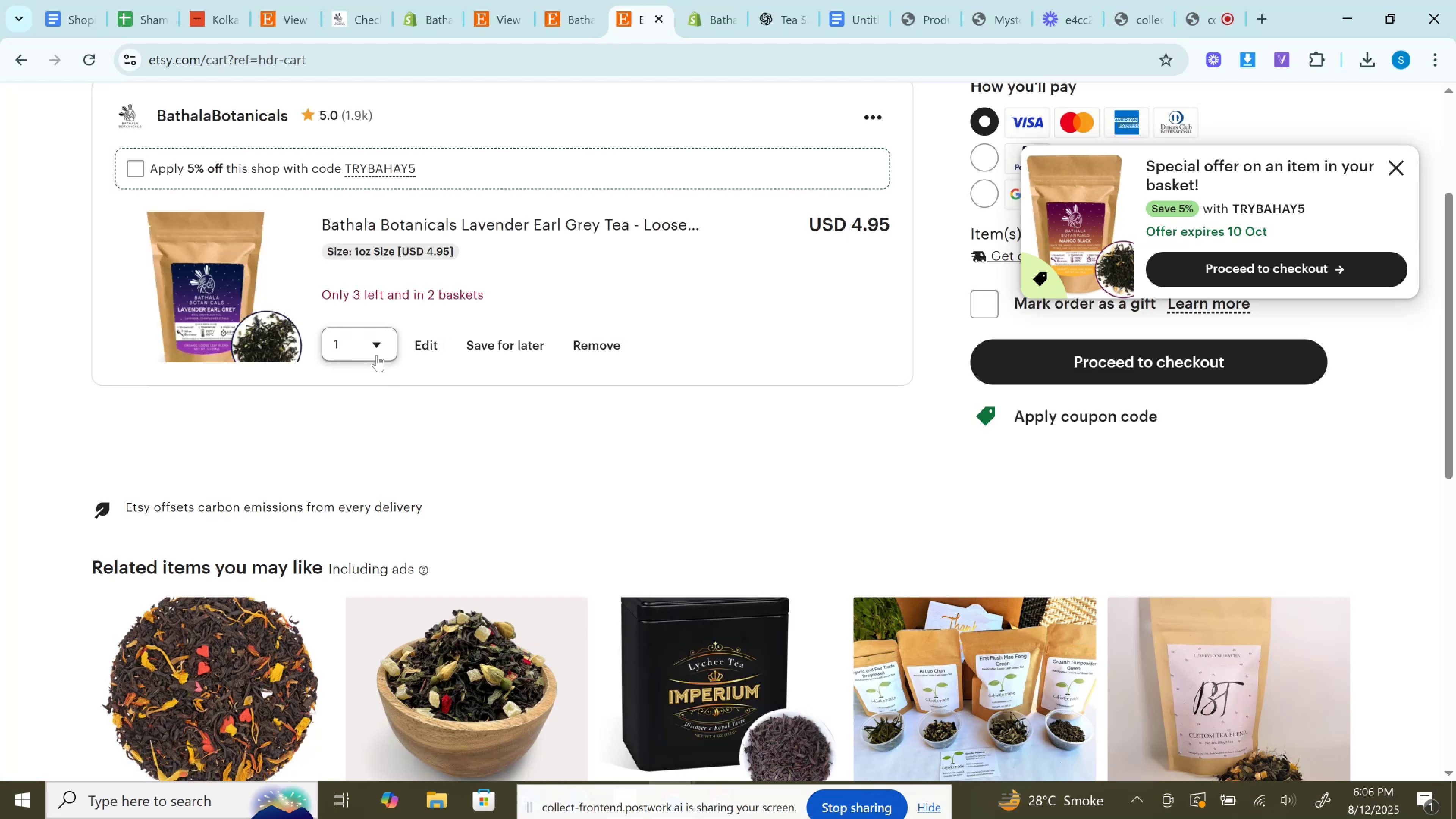 
wait(7.1)
 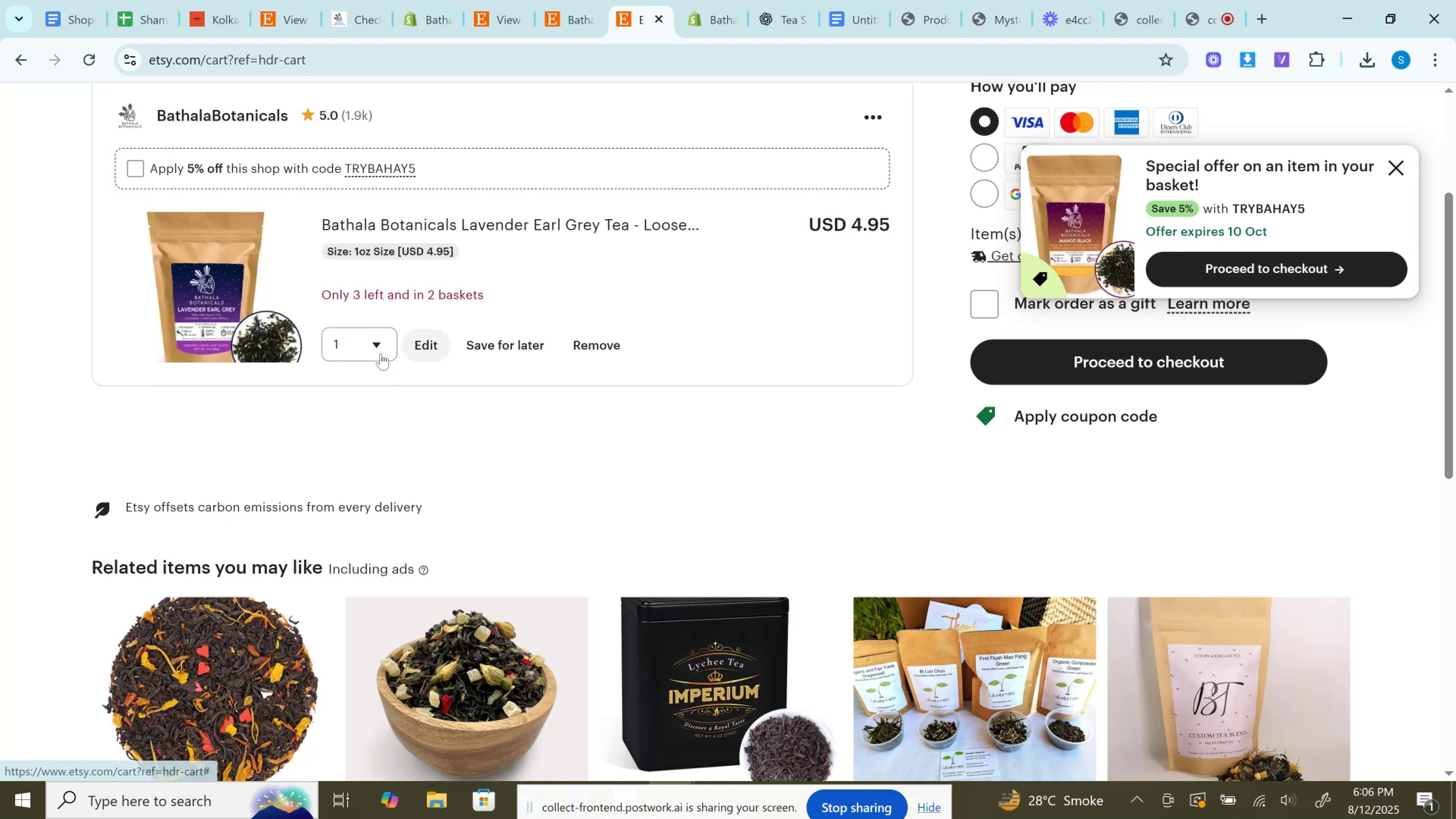 
left_click([379, 355])
 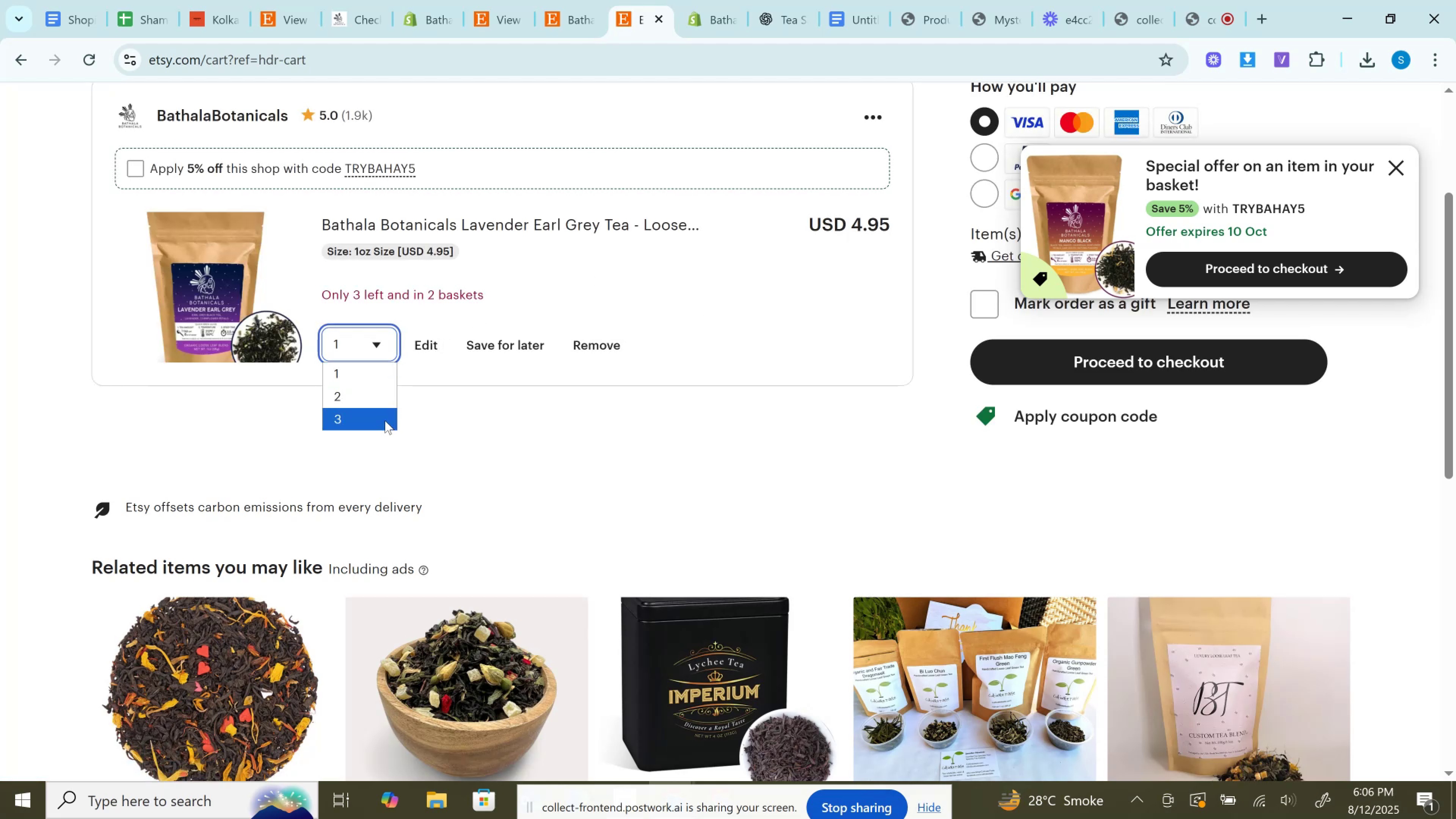 
left_click([385, 420])
 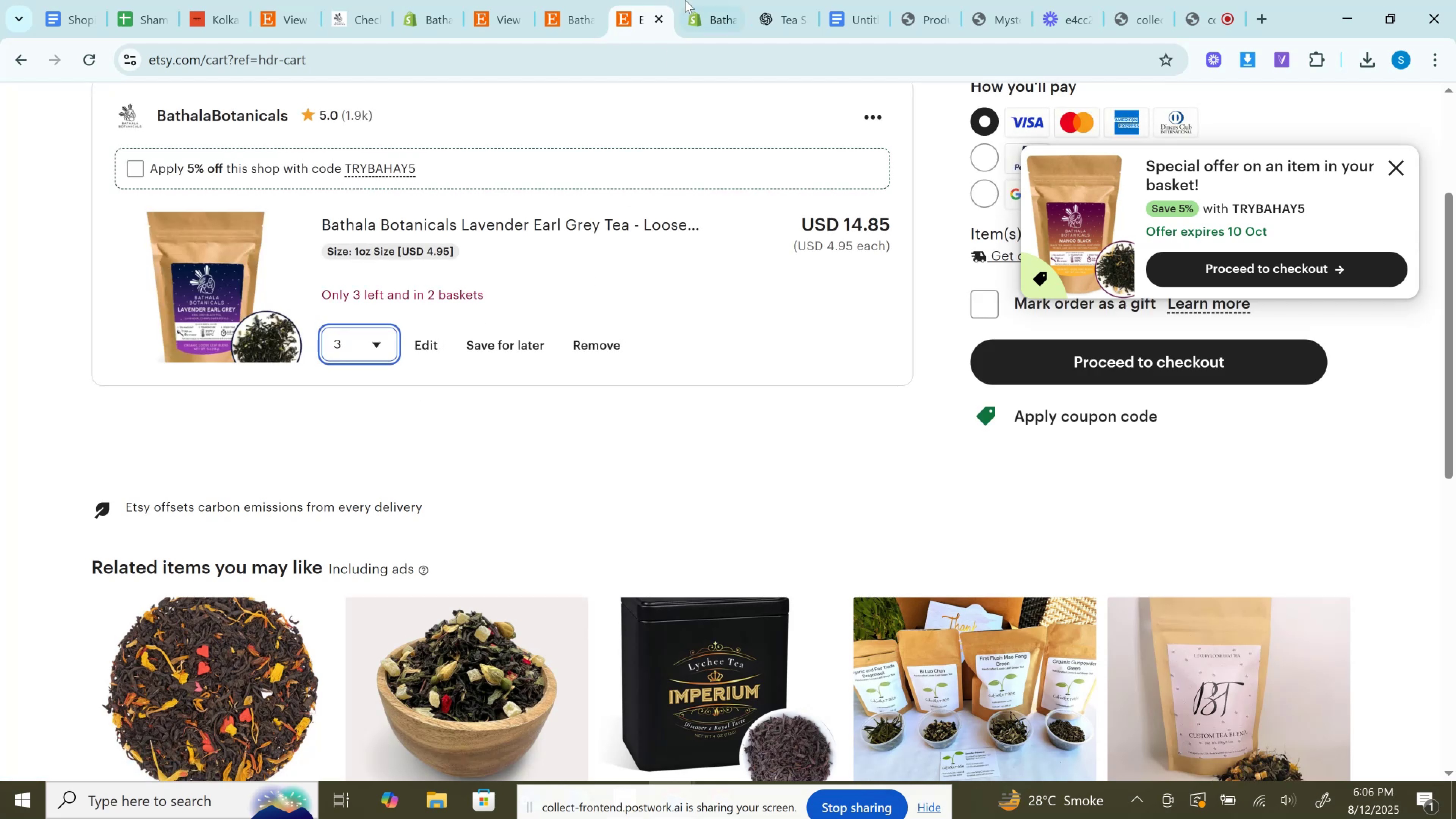 
left_click([698, 0])
 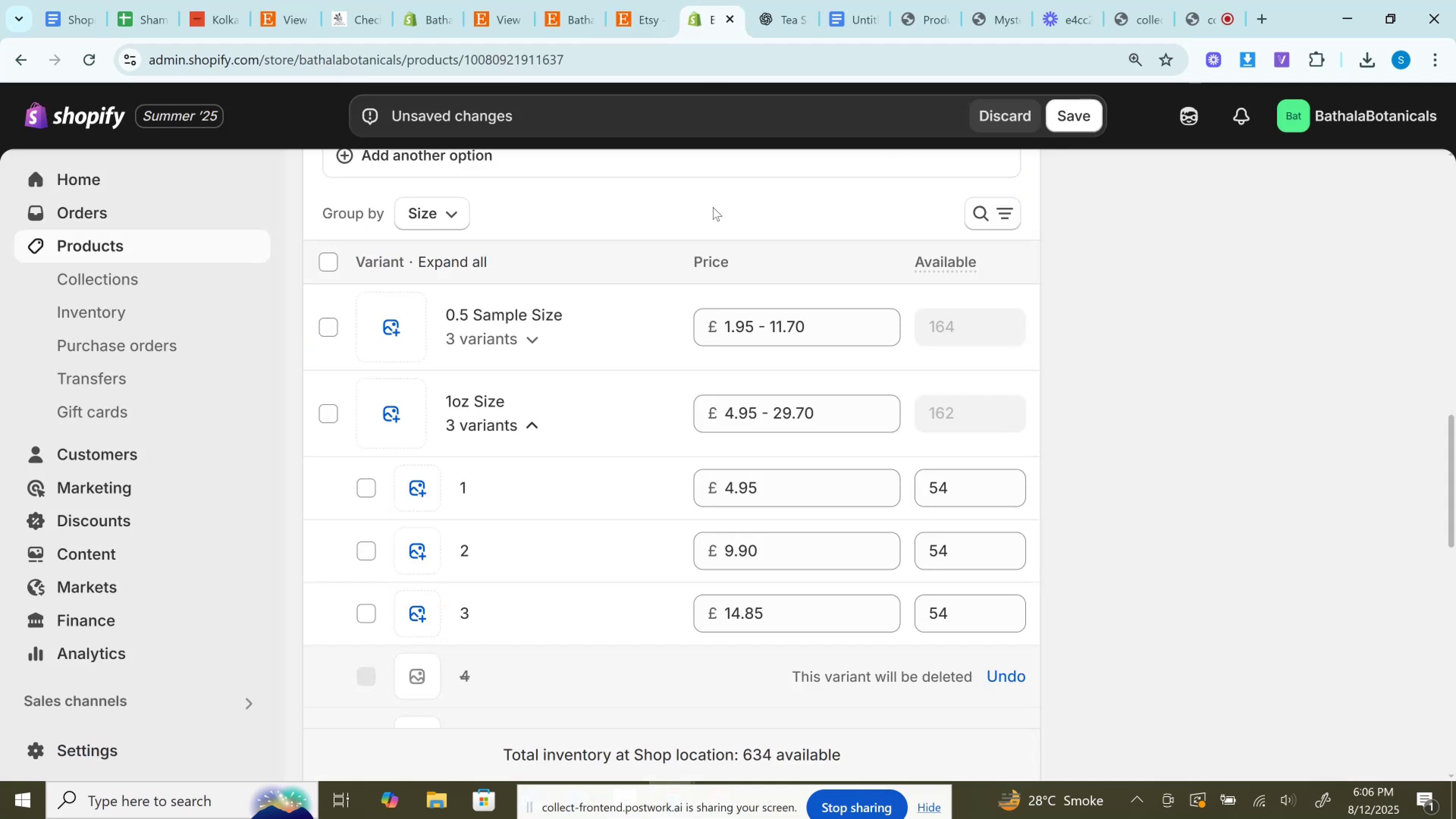 
scroll: coordinate [706, 290], scroll_direction: down, amount: 1.0
 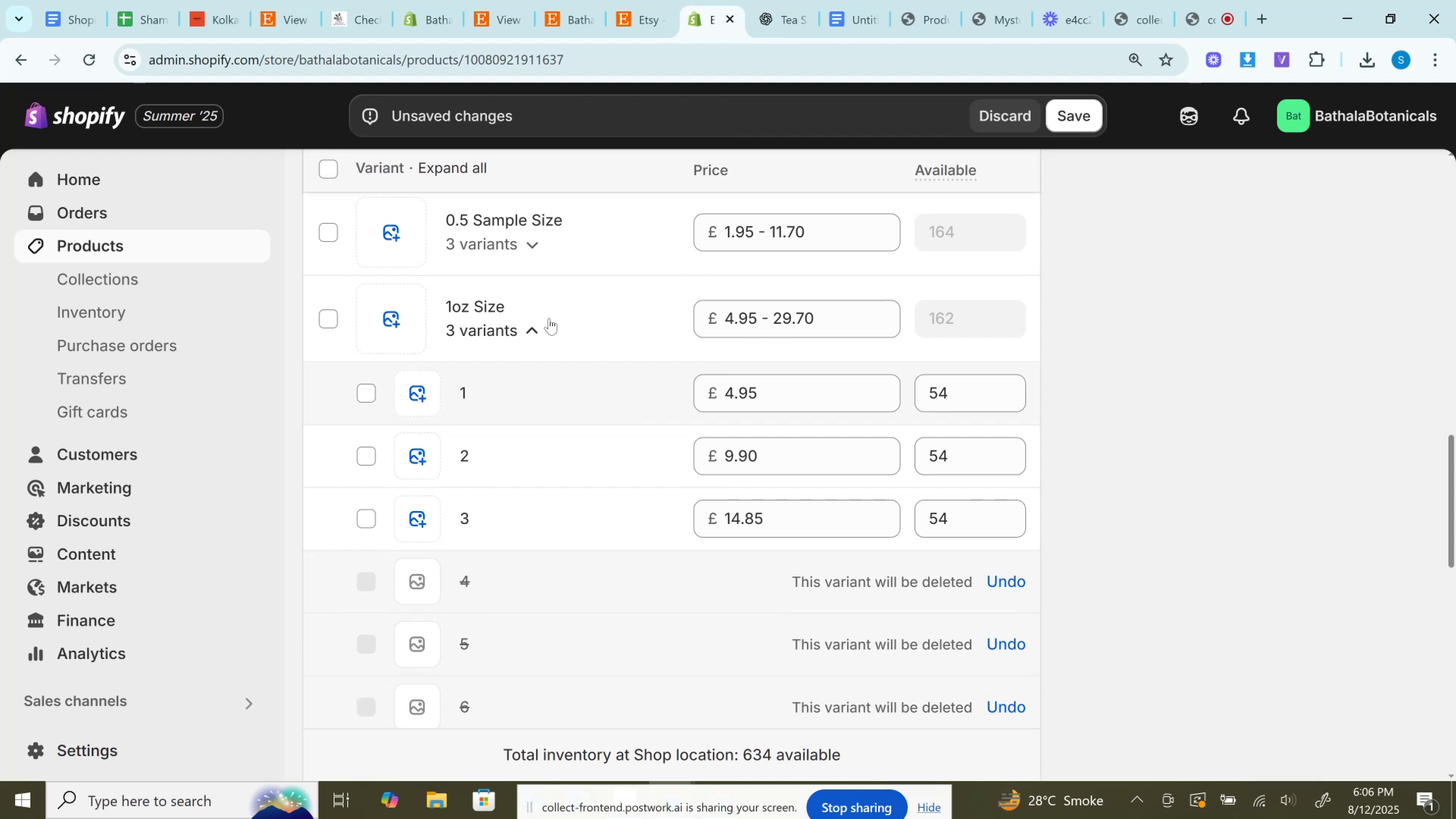 
left_click([548, 317])
 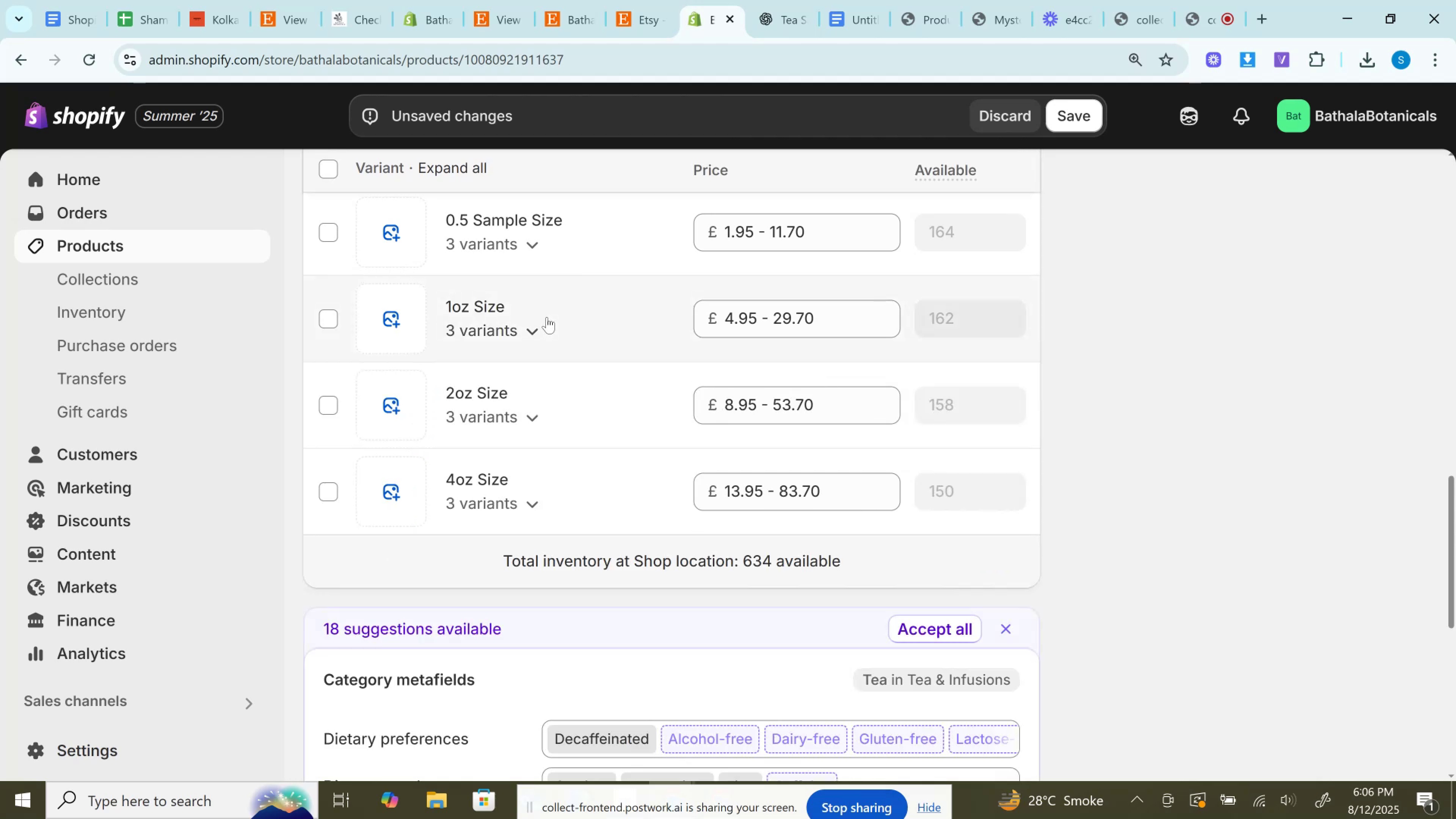 
left_click([547, 317])
 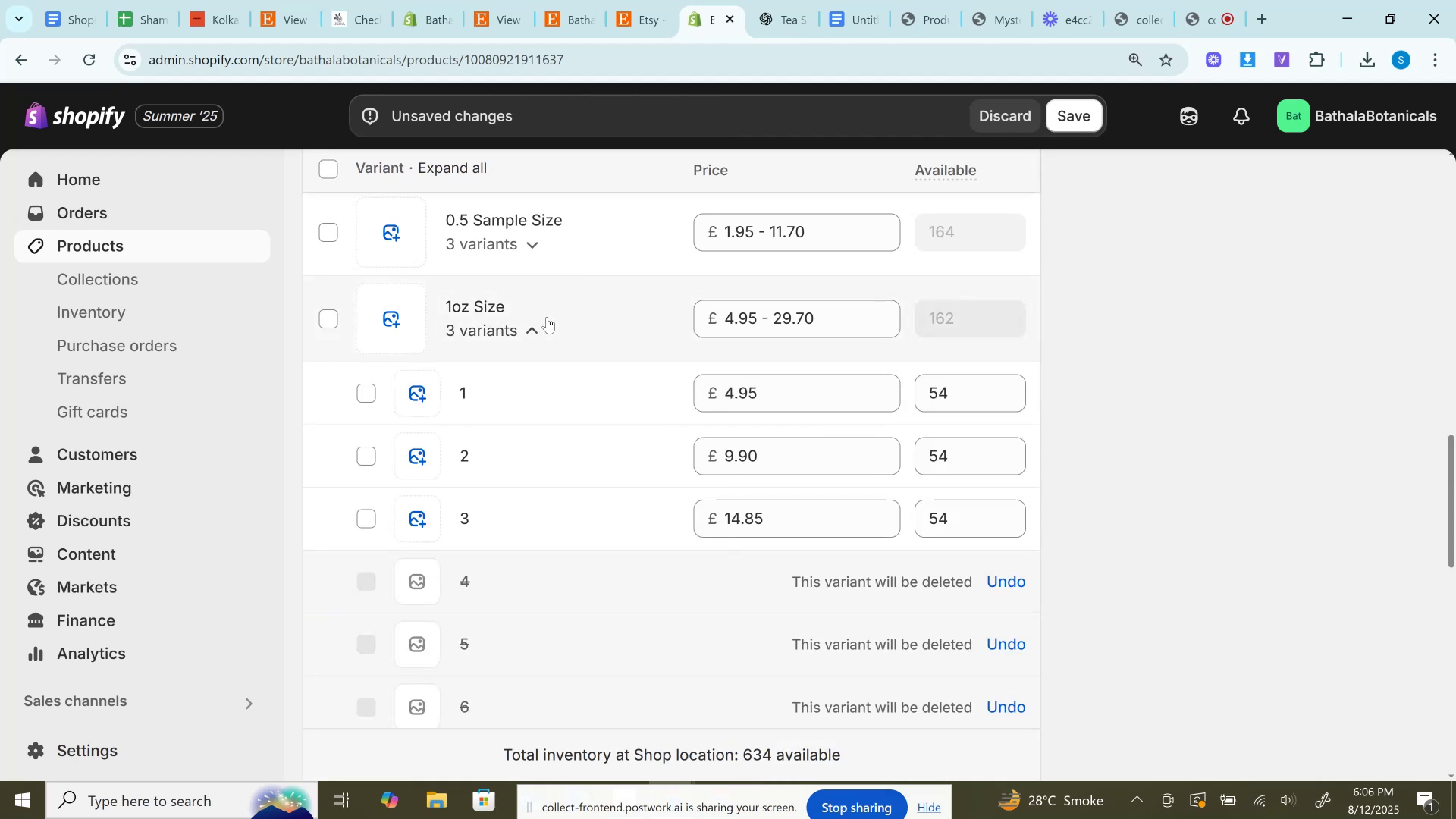 
scroll: coordinate [547, 317], scroll_direction: down, amount: 2.0
 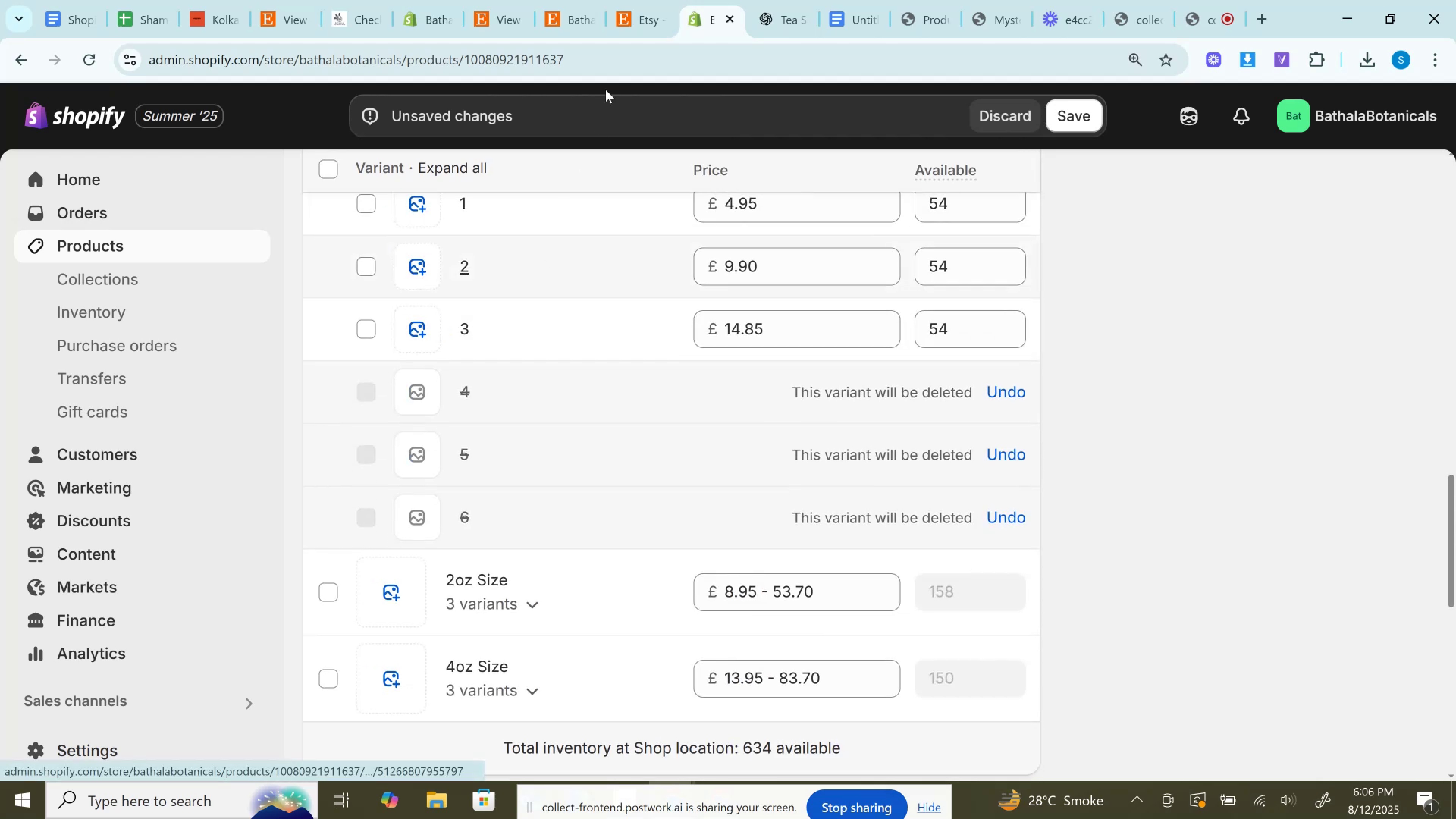 
left_click([640, 0])
 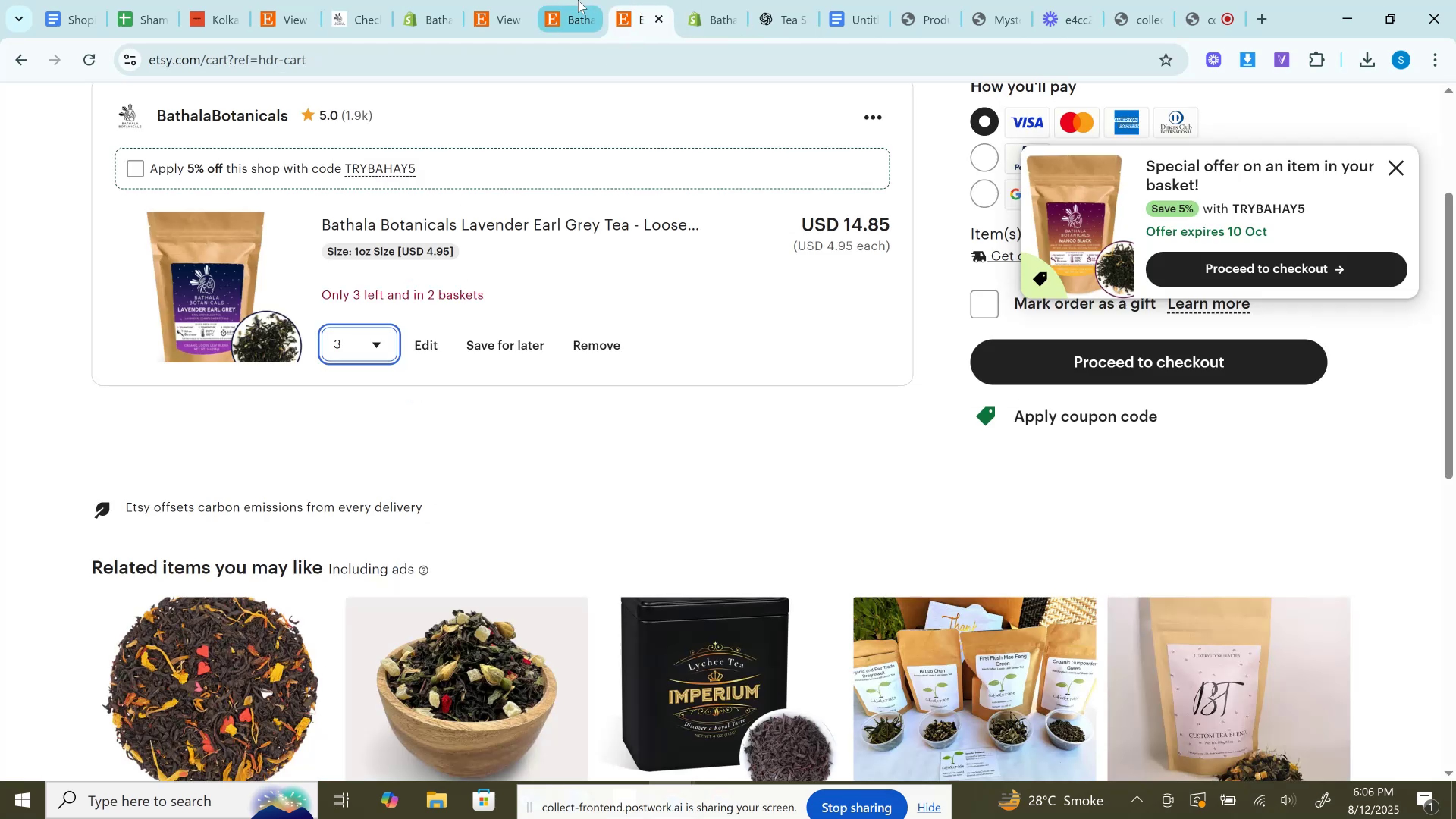 
left_click([578, 0])
 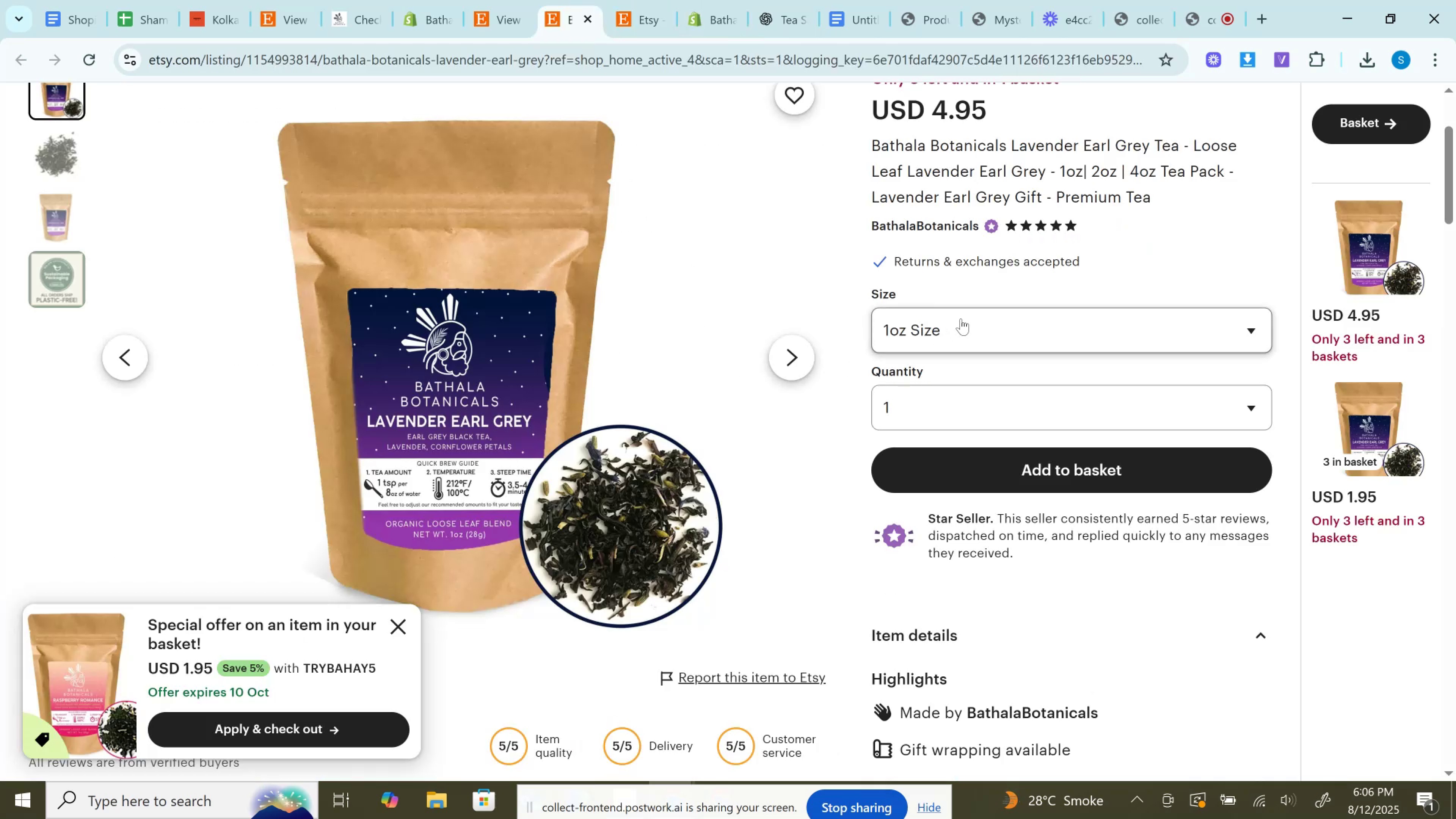 
left_click([961, 318])
 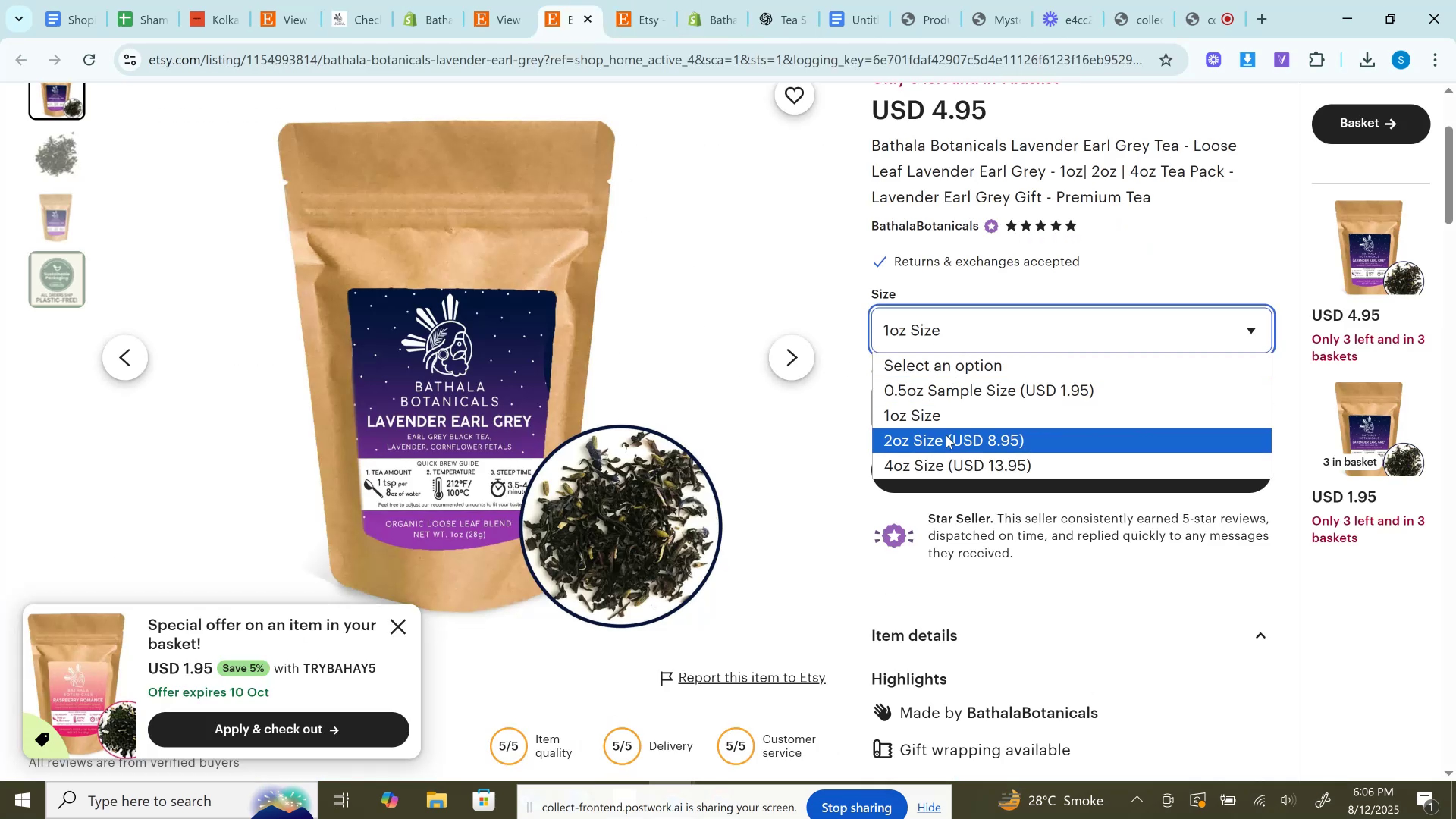 
left_click([946, 435])
 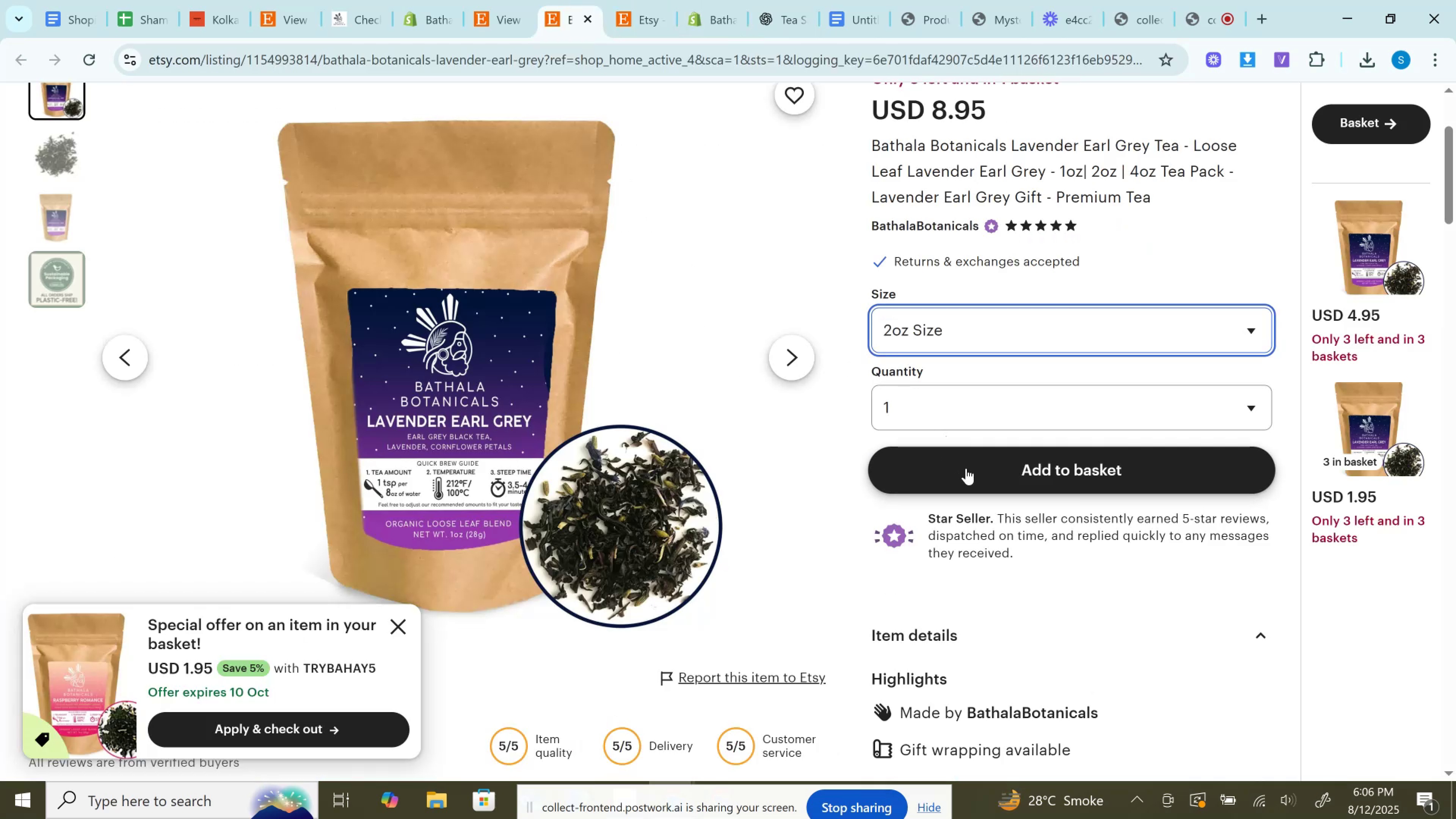 
left_click([971, 474])
 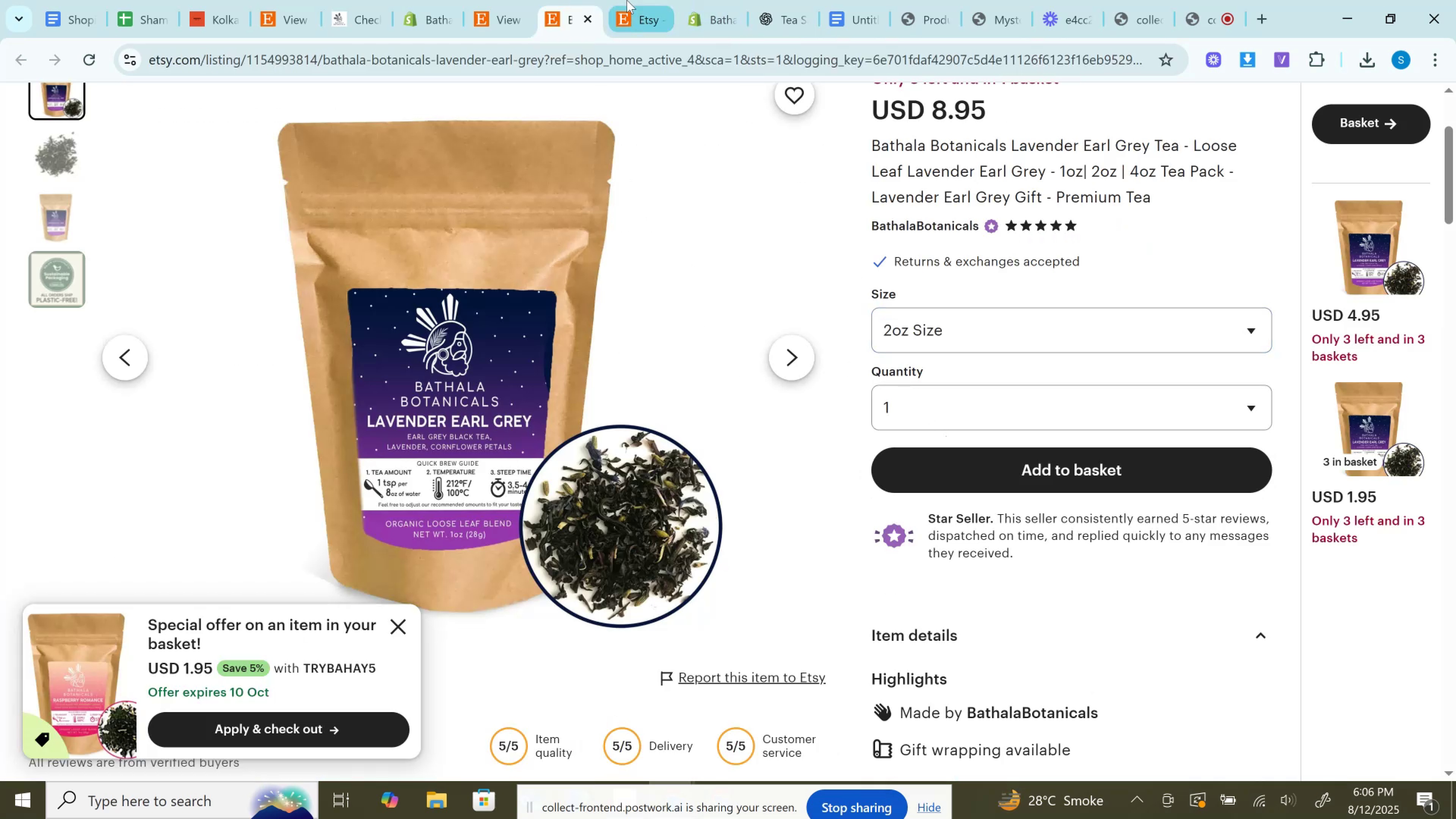 
left_click([627, 0])
 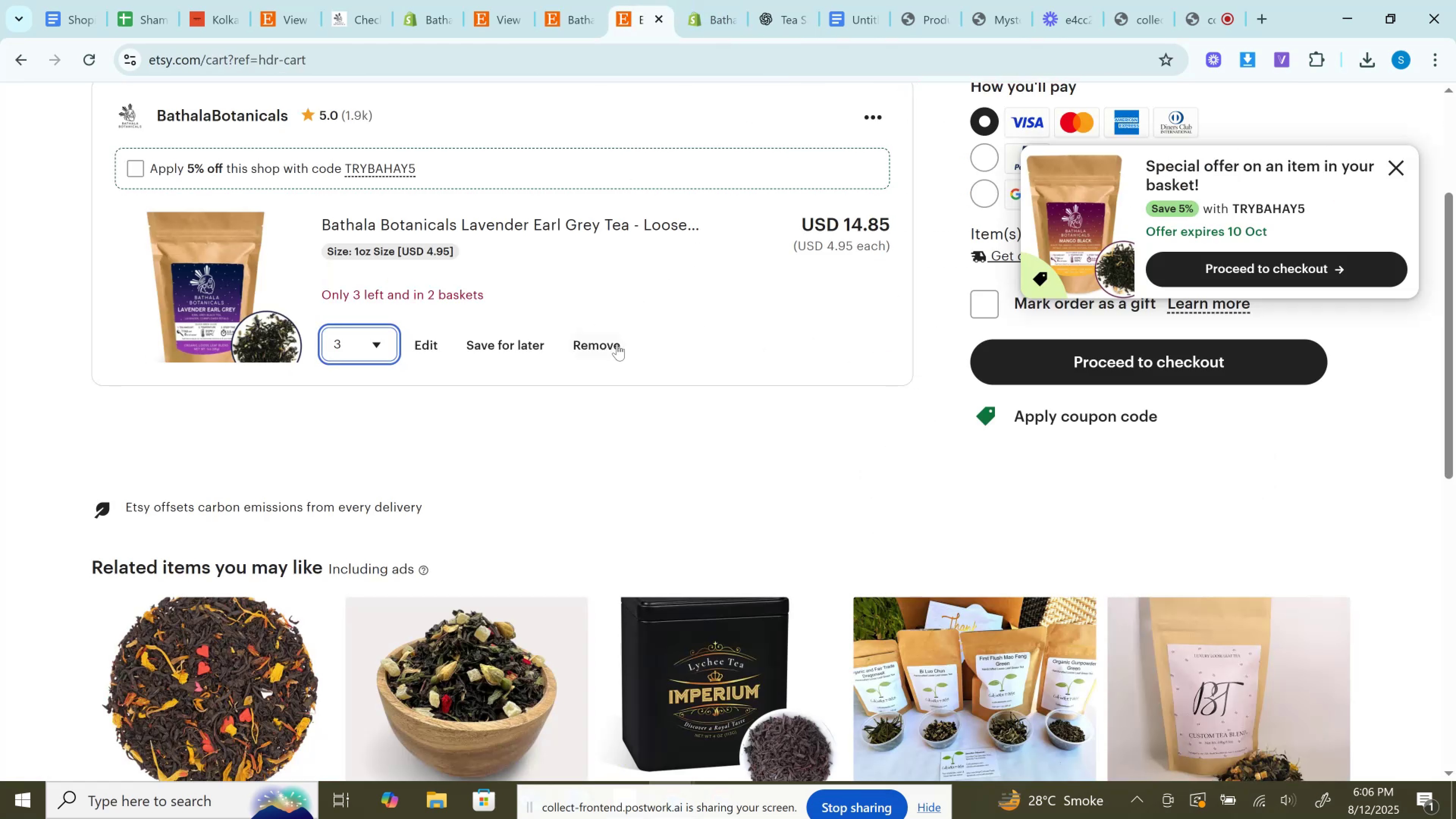 
left_click([609, 351])
 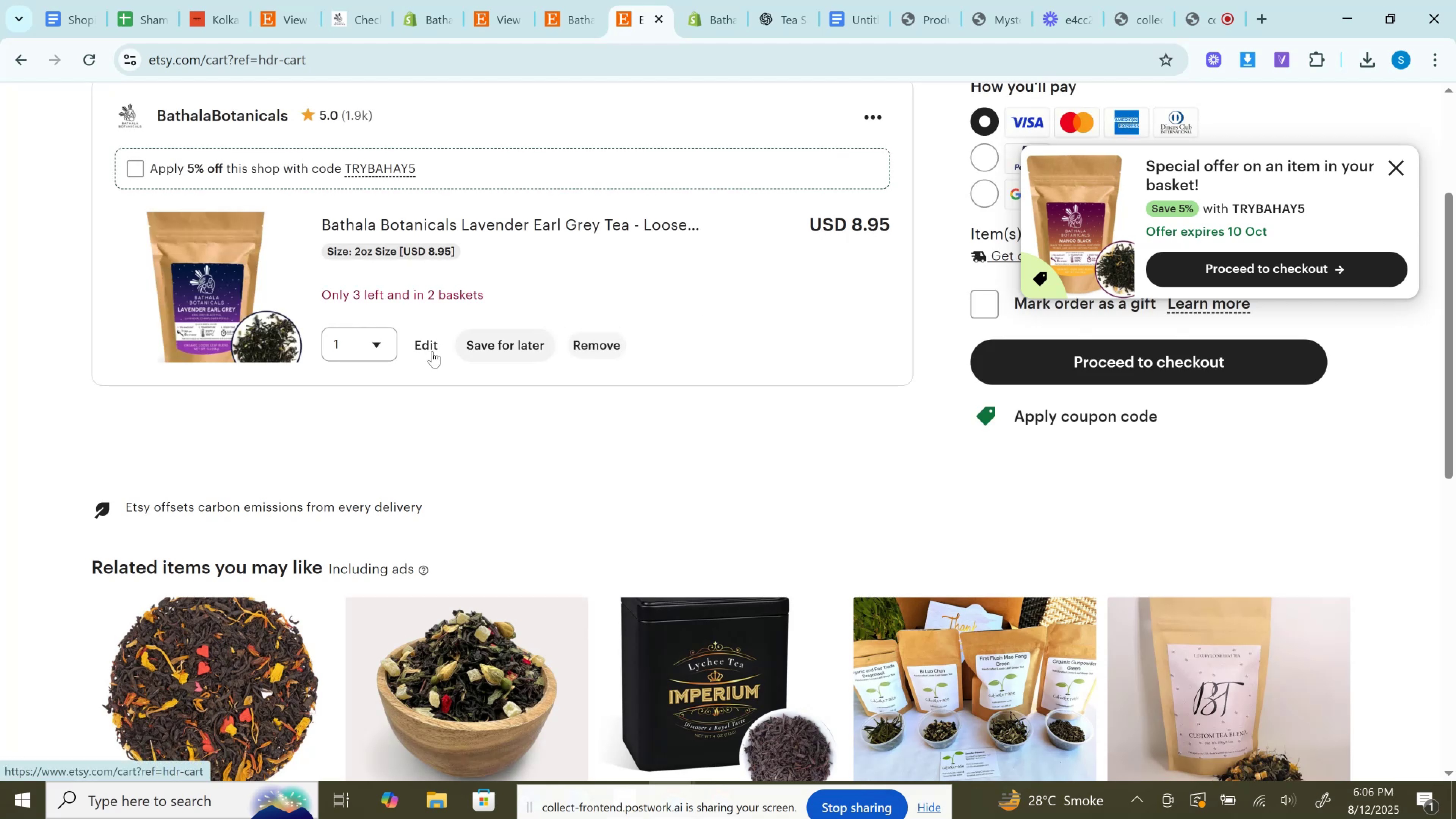 
left_click([378, 347])
 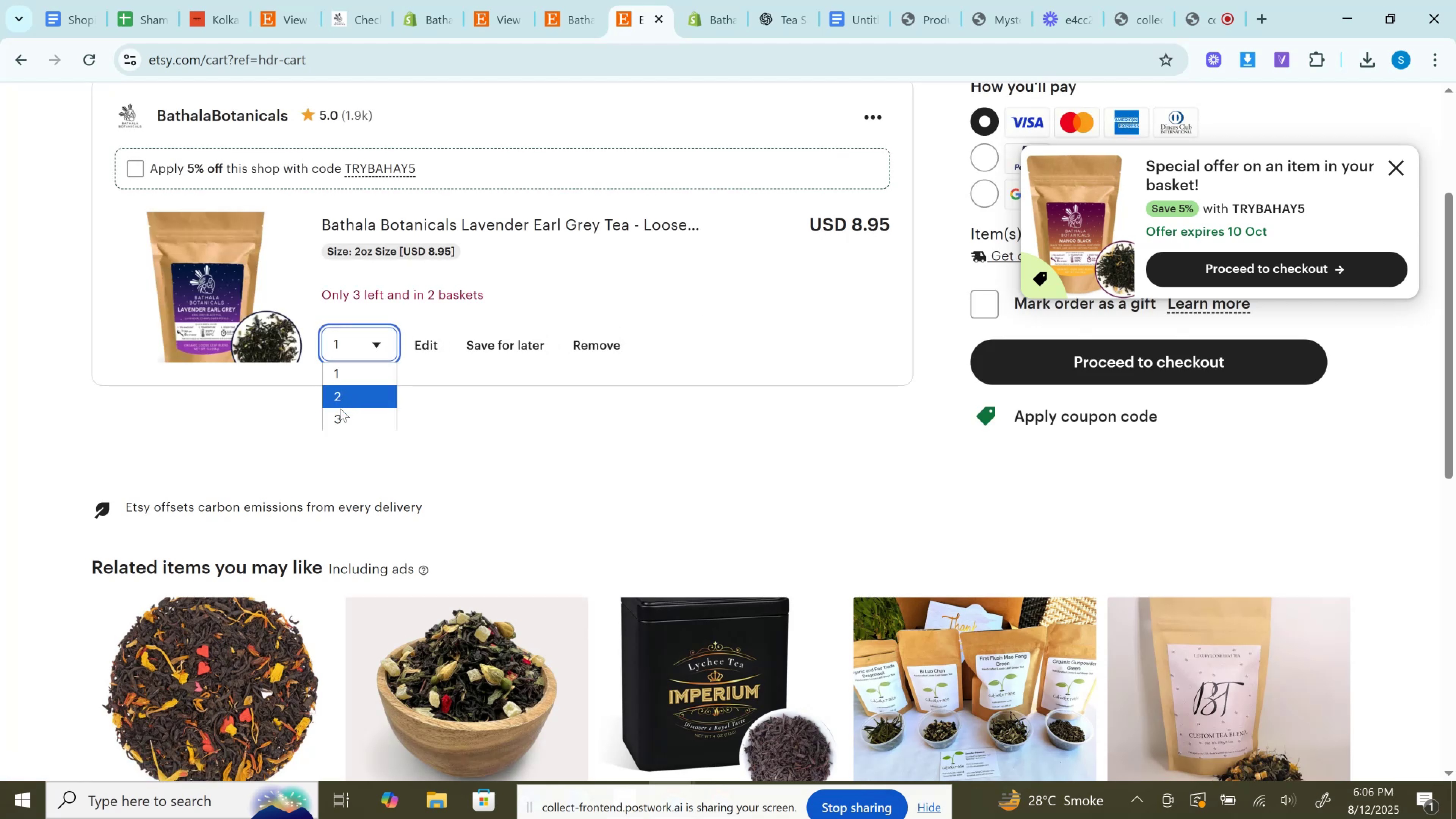 
left_click([340, 413])
 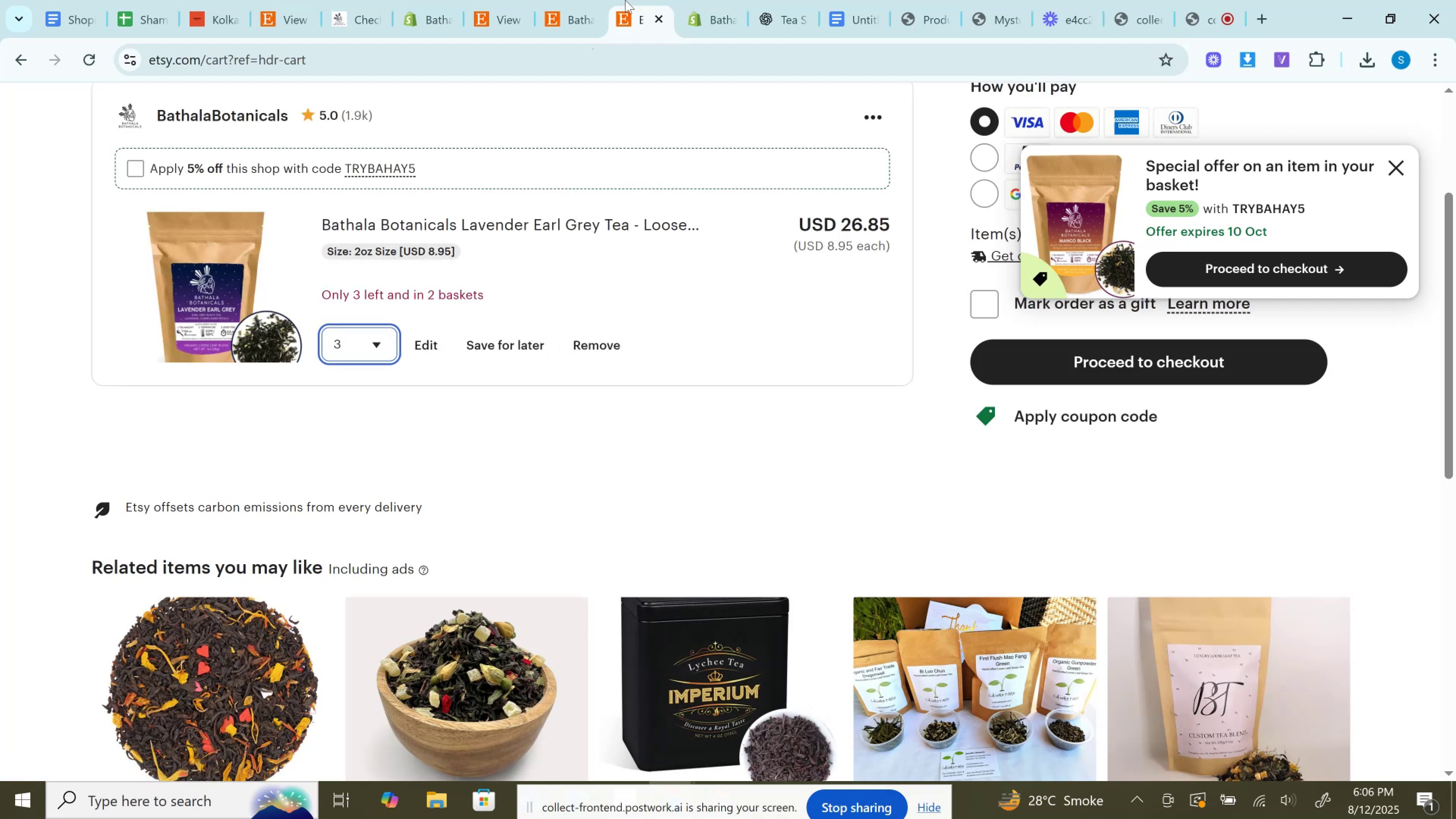 
left_click([700, 0])
 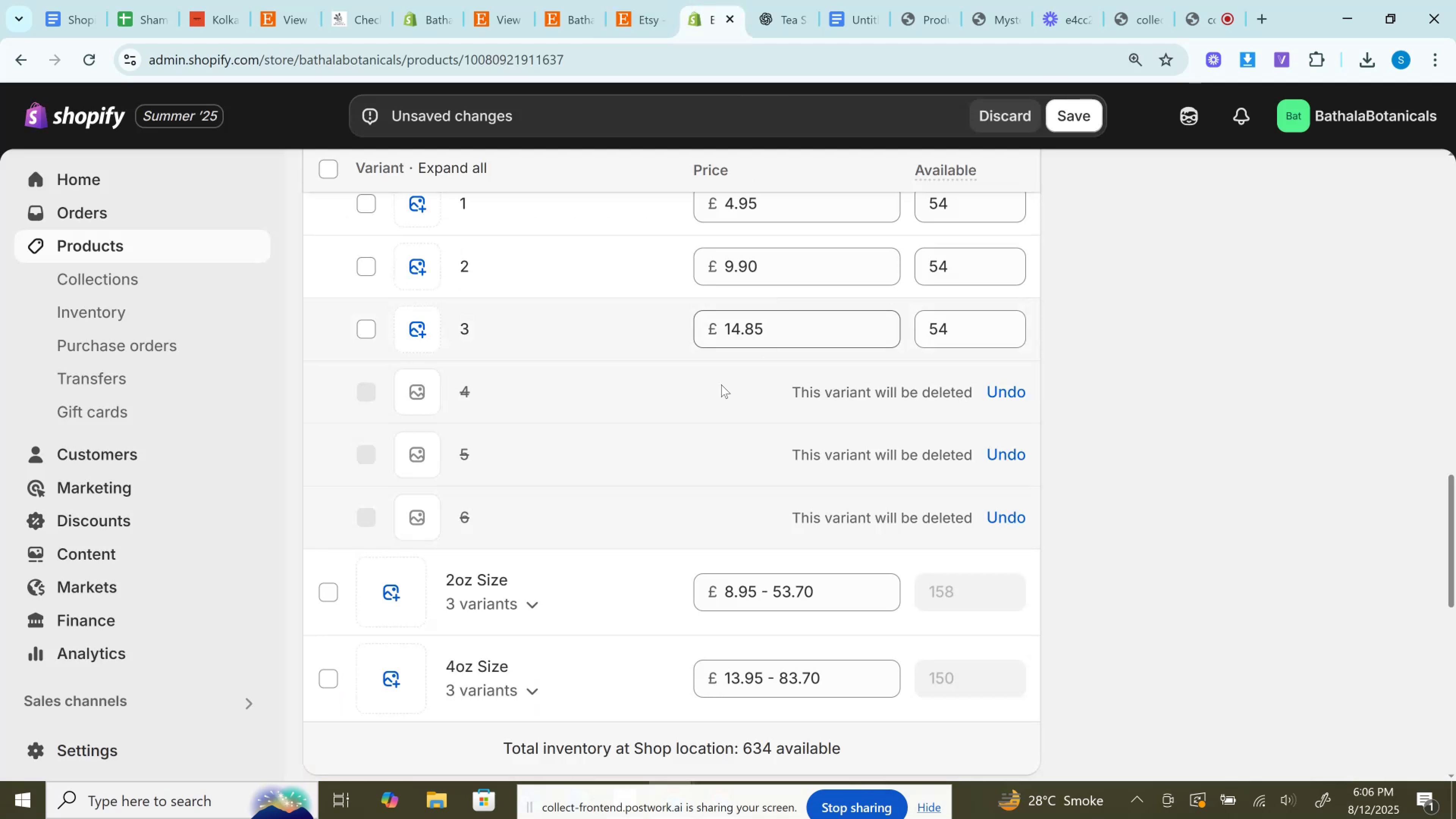 
scroll: coordinate [598, 418], scroll_direction: down, amount: 3.0
 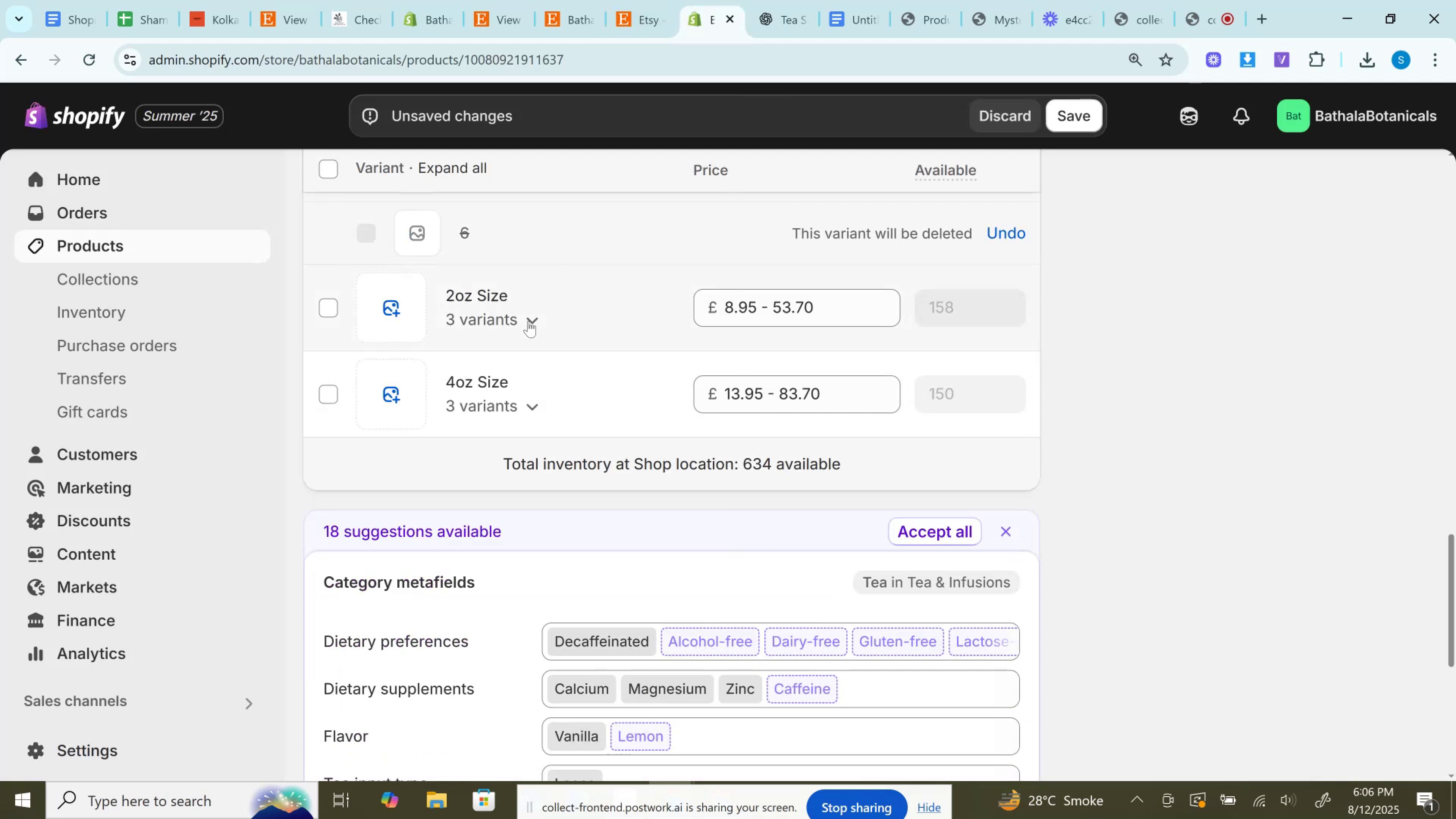 
left_click([528, 321])
 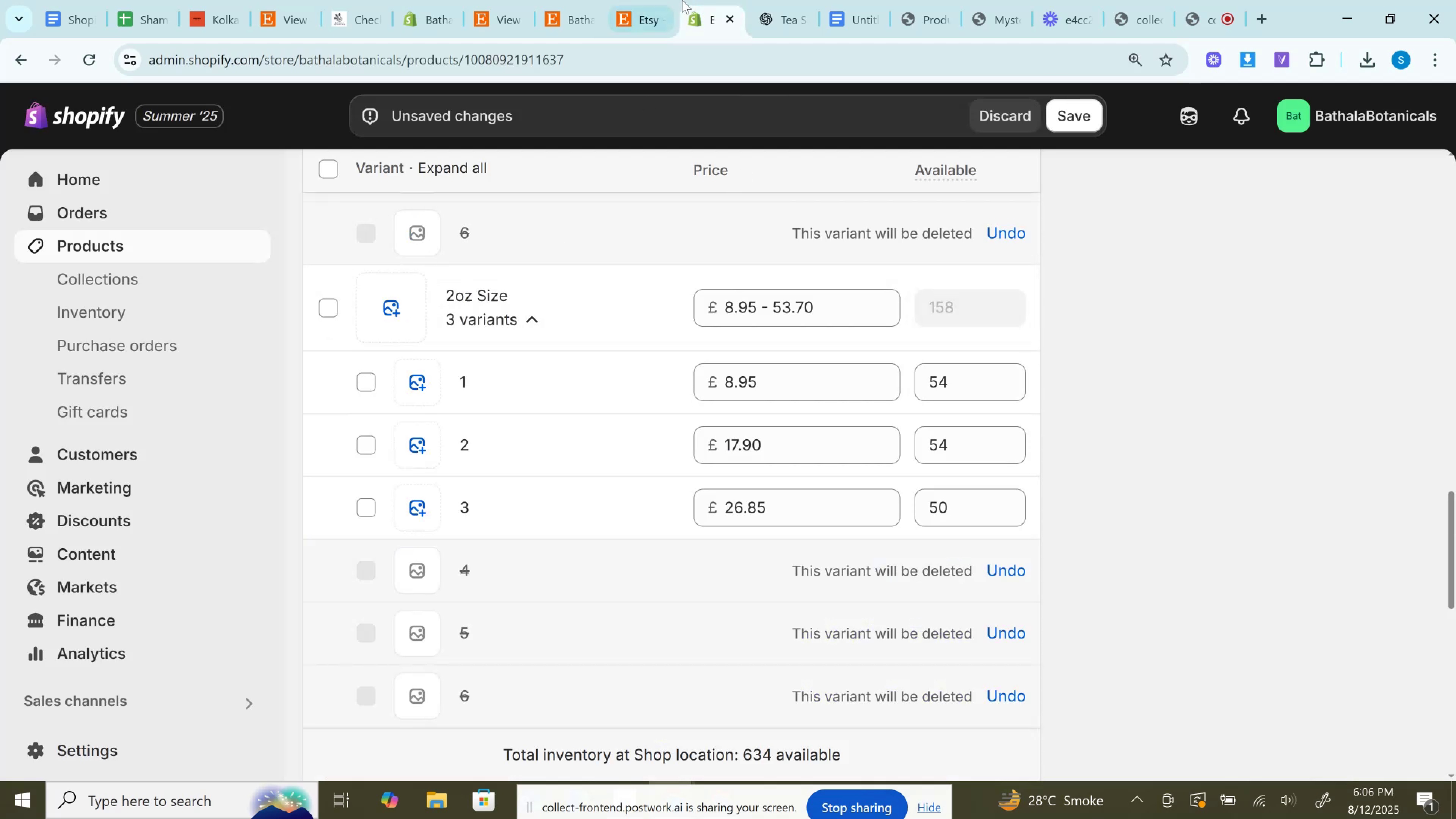 
left_click([657, 0])
 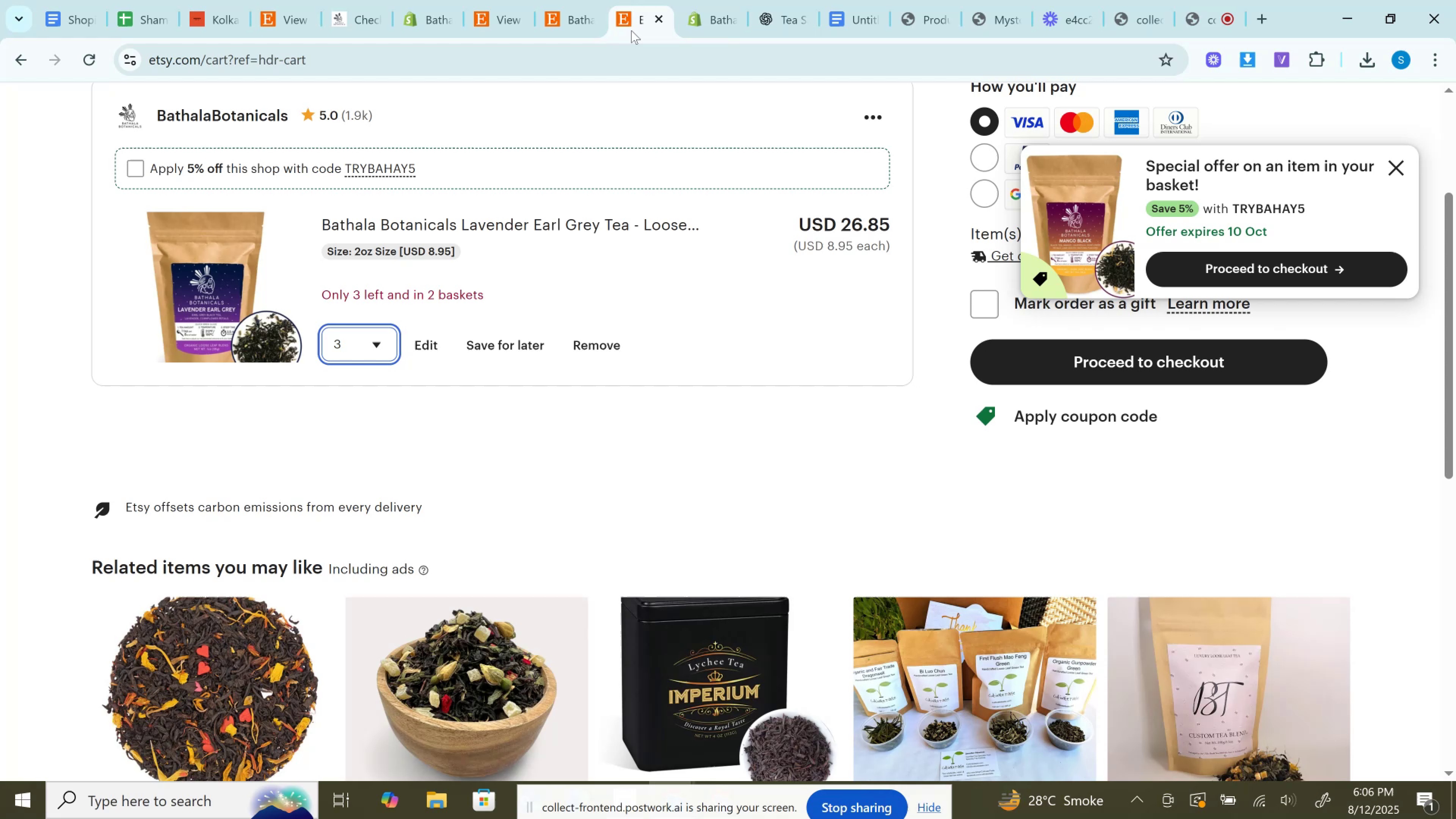 
left_click([568, 0])
 